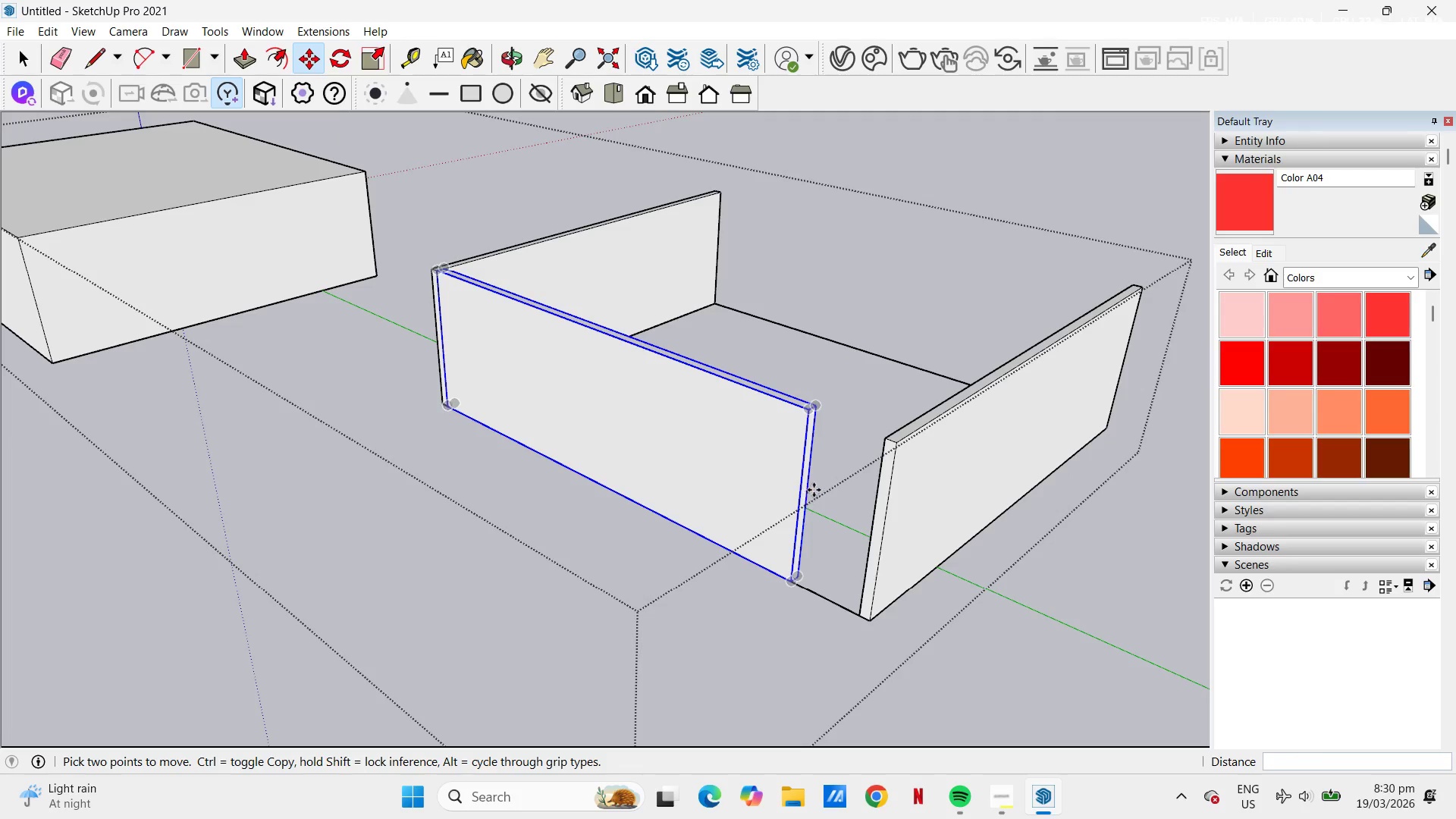 
key(Space)
 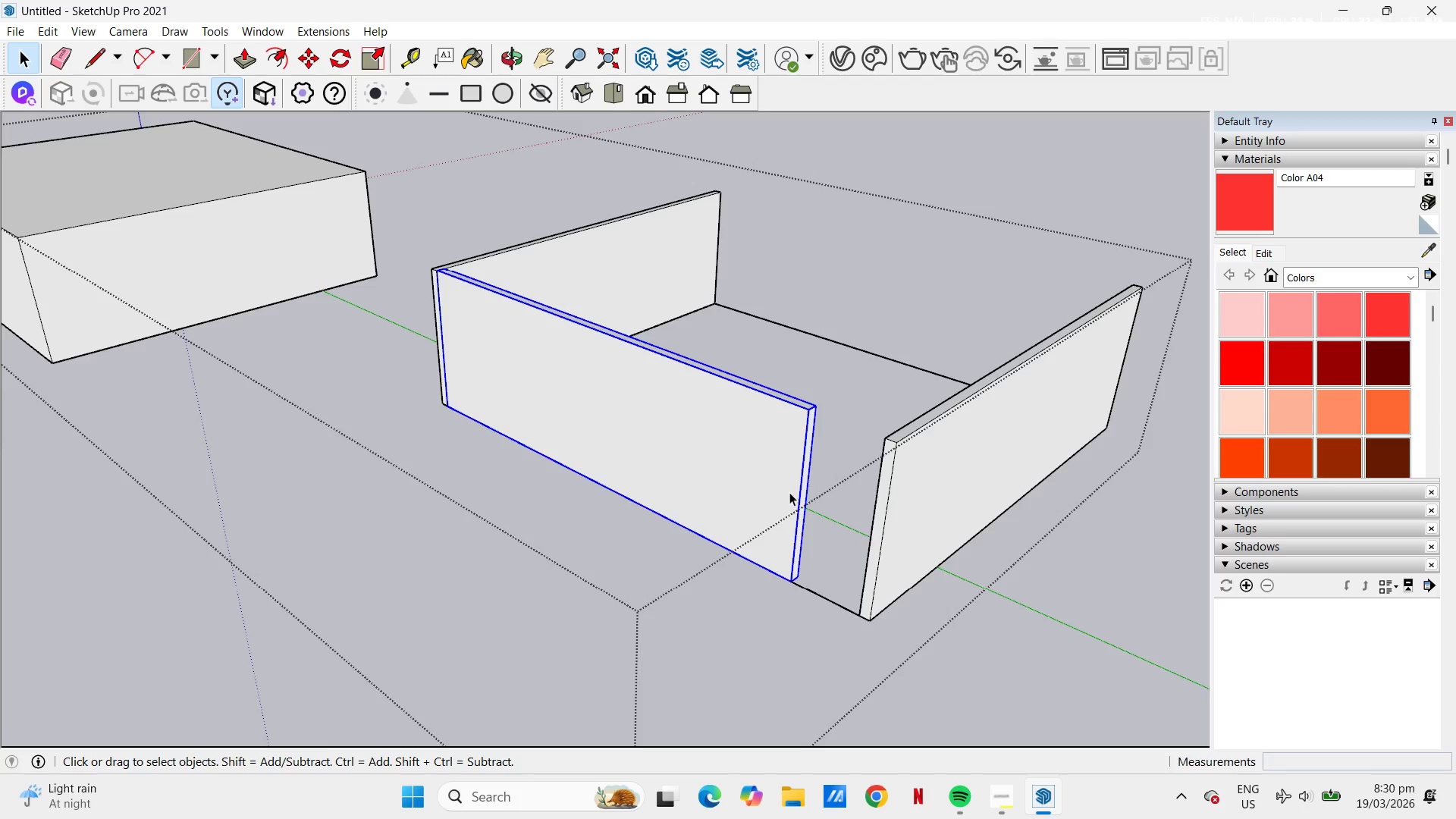 
double_click([789, 492])
 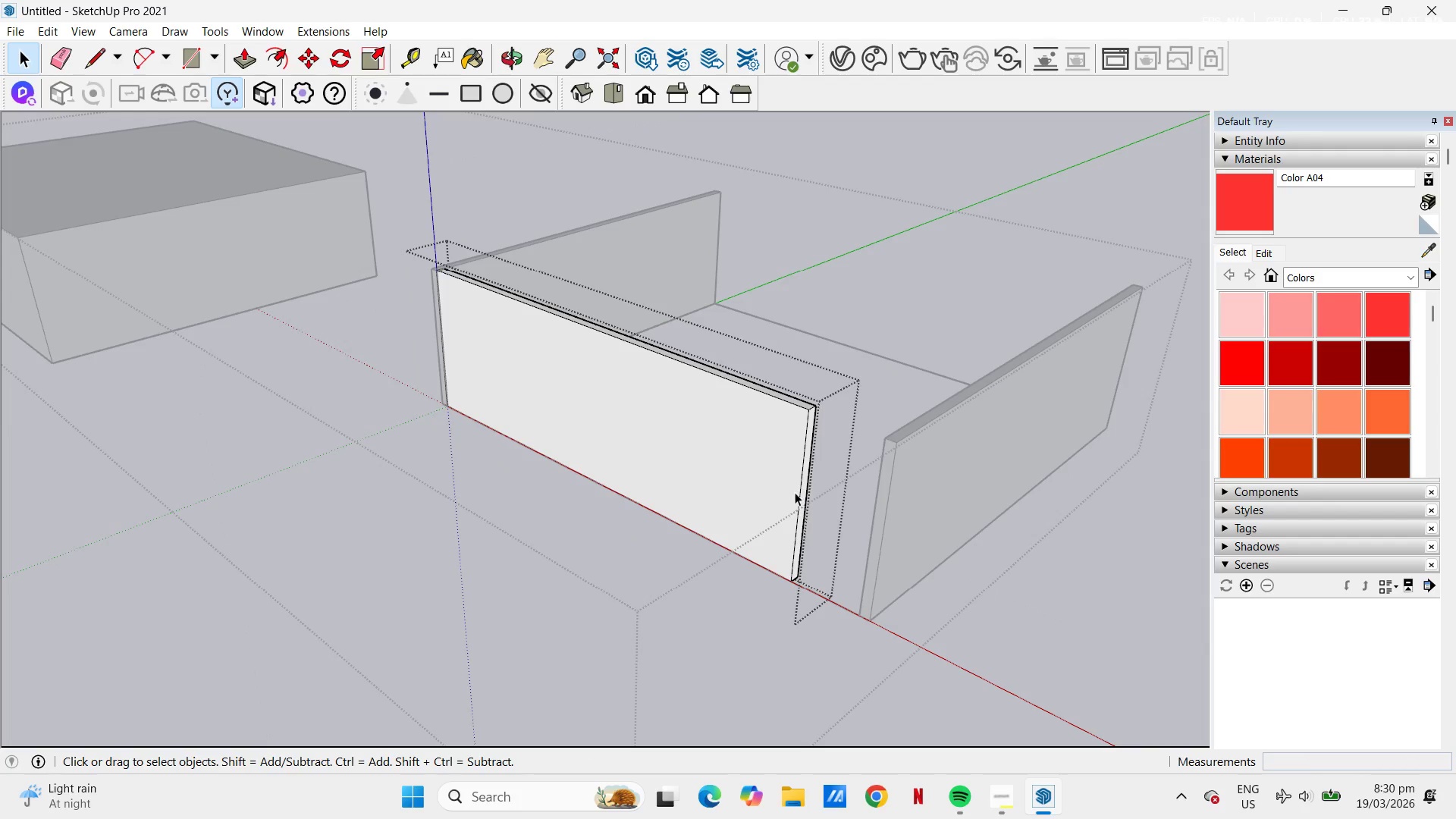 
key(P)
 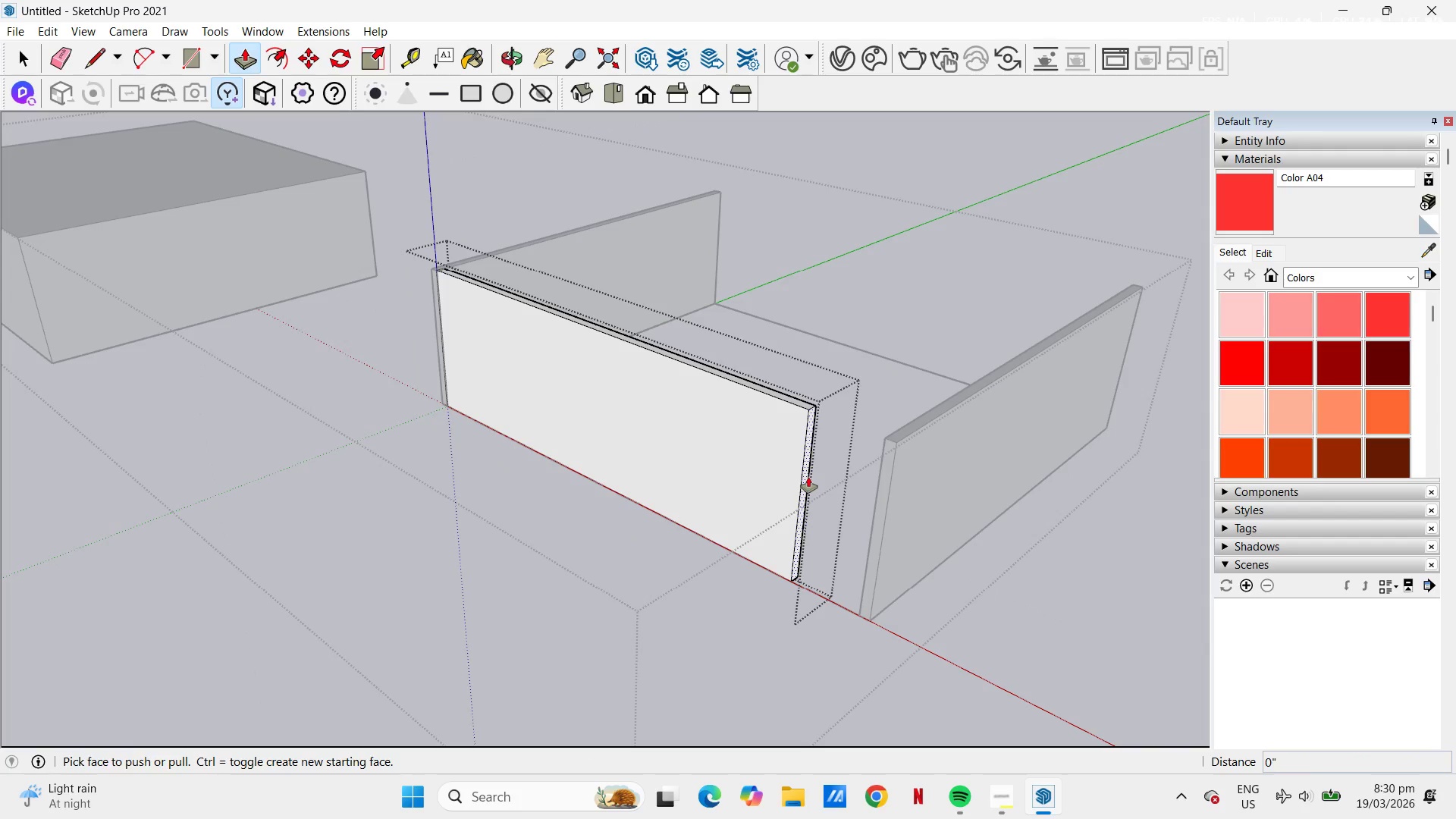 
left_click([808, 476])
 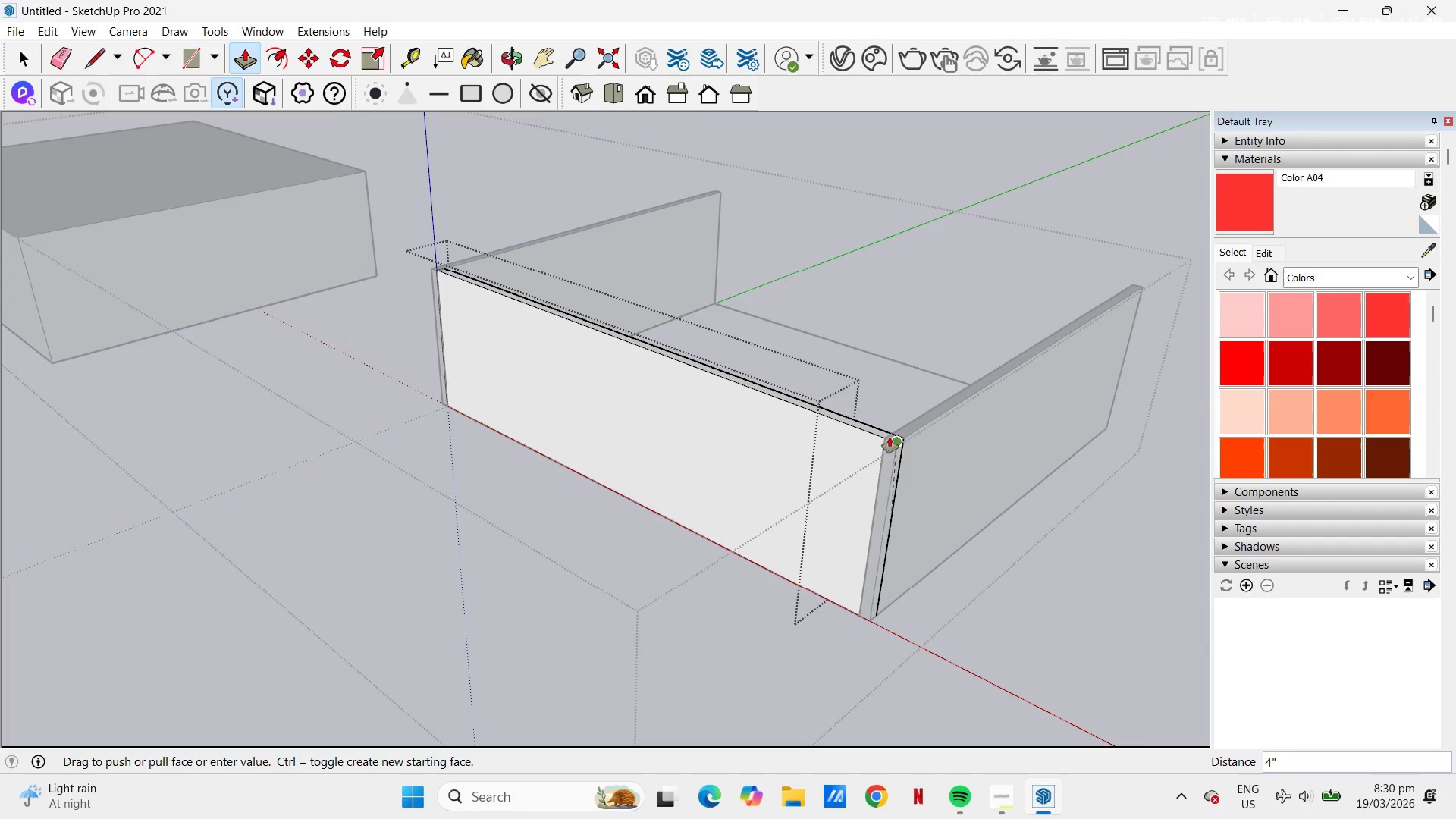 
left_click([900, 425])
 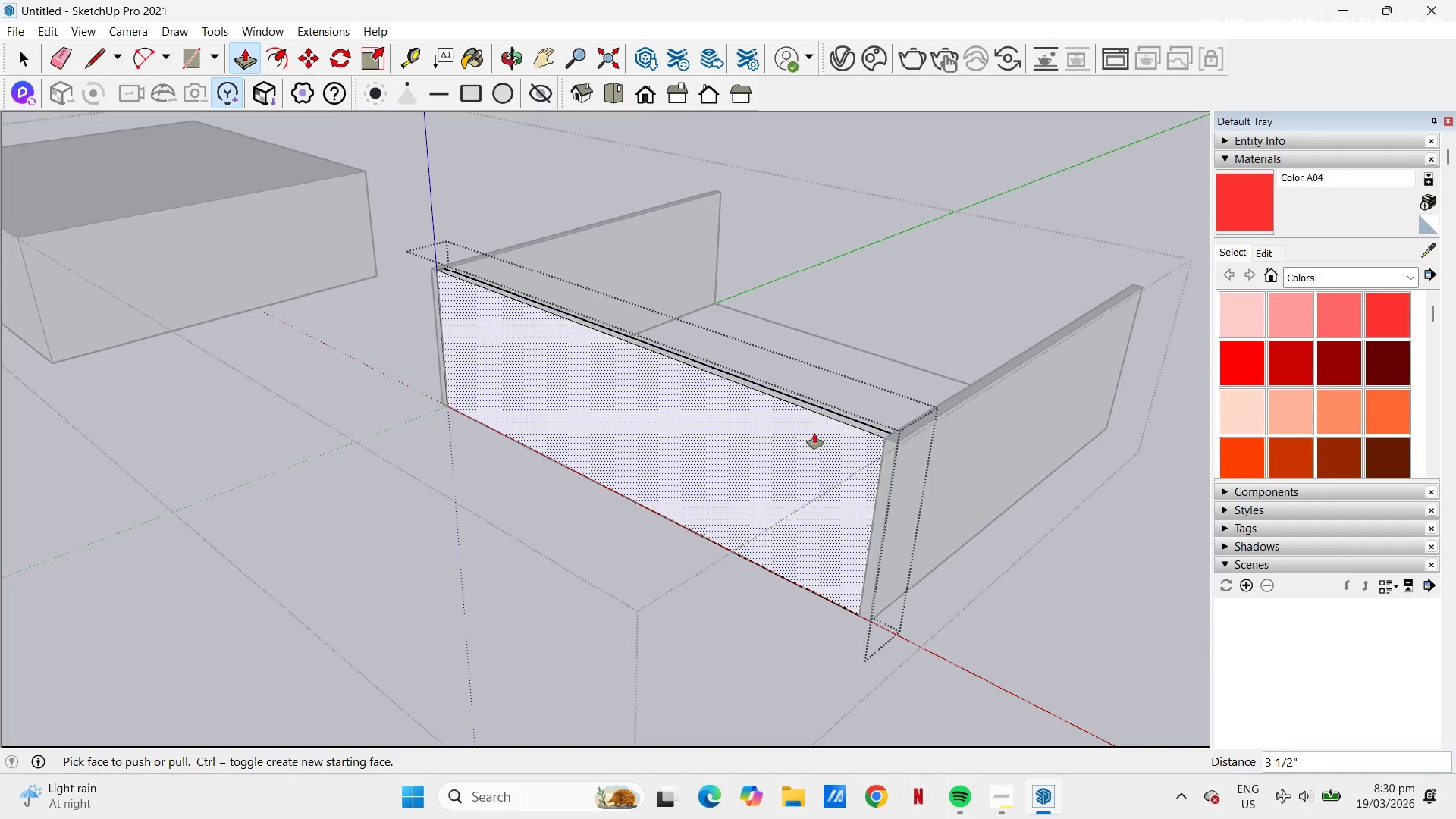 
key(Space)
 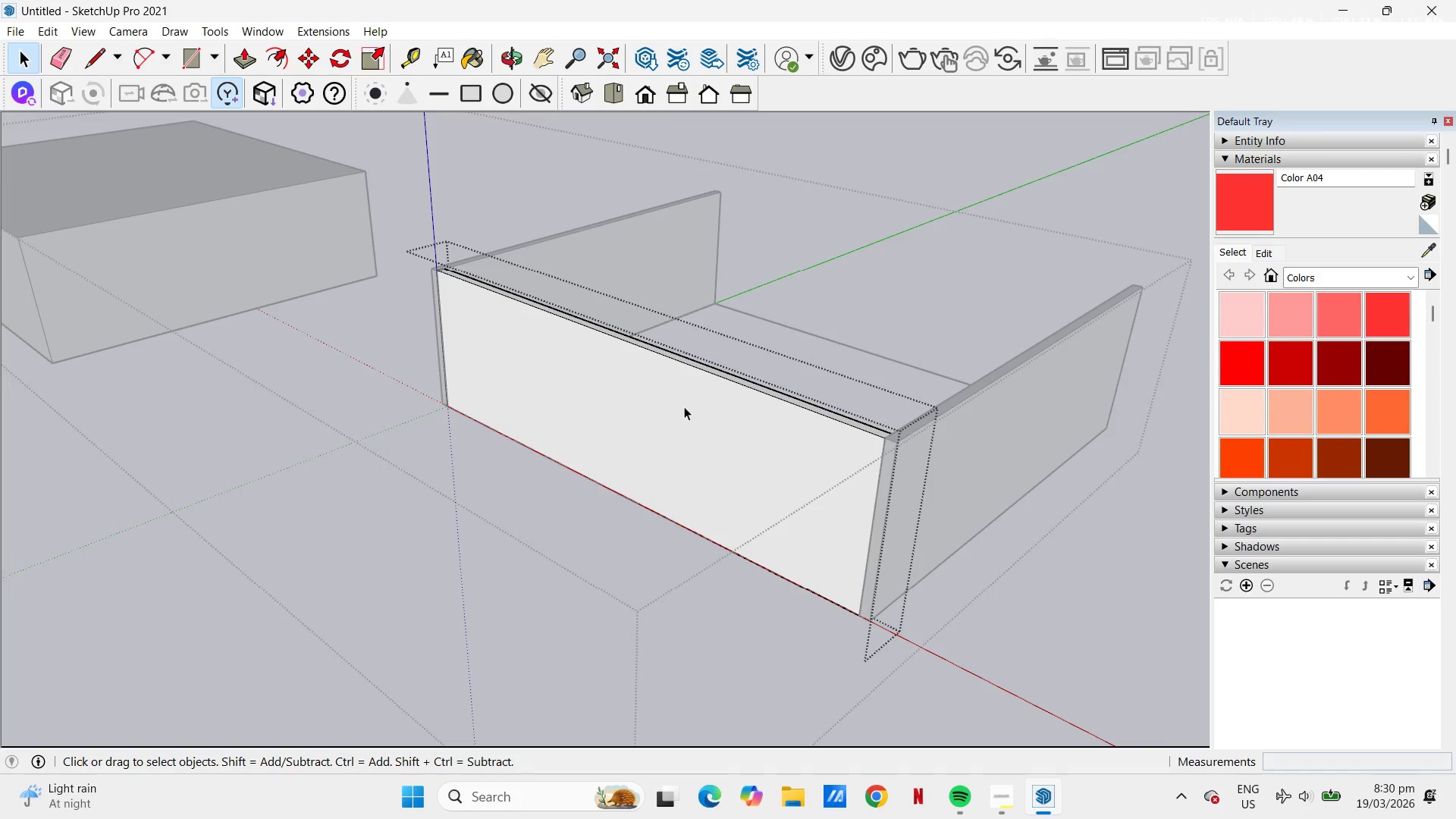 
key(Escape)
 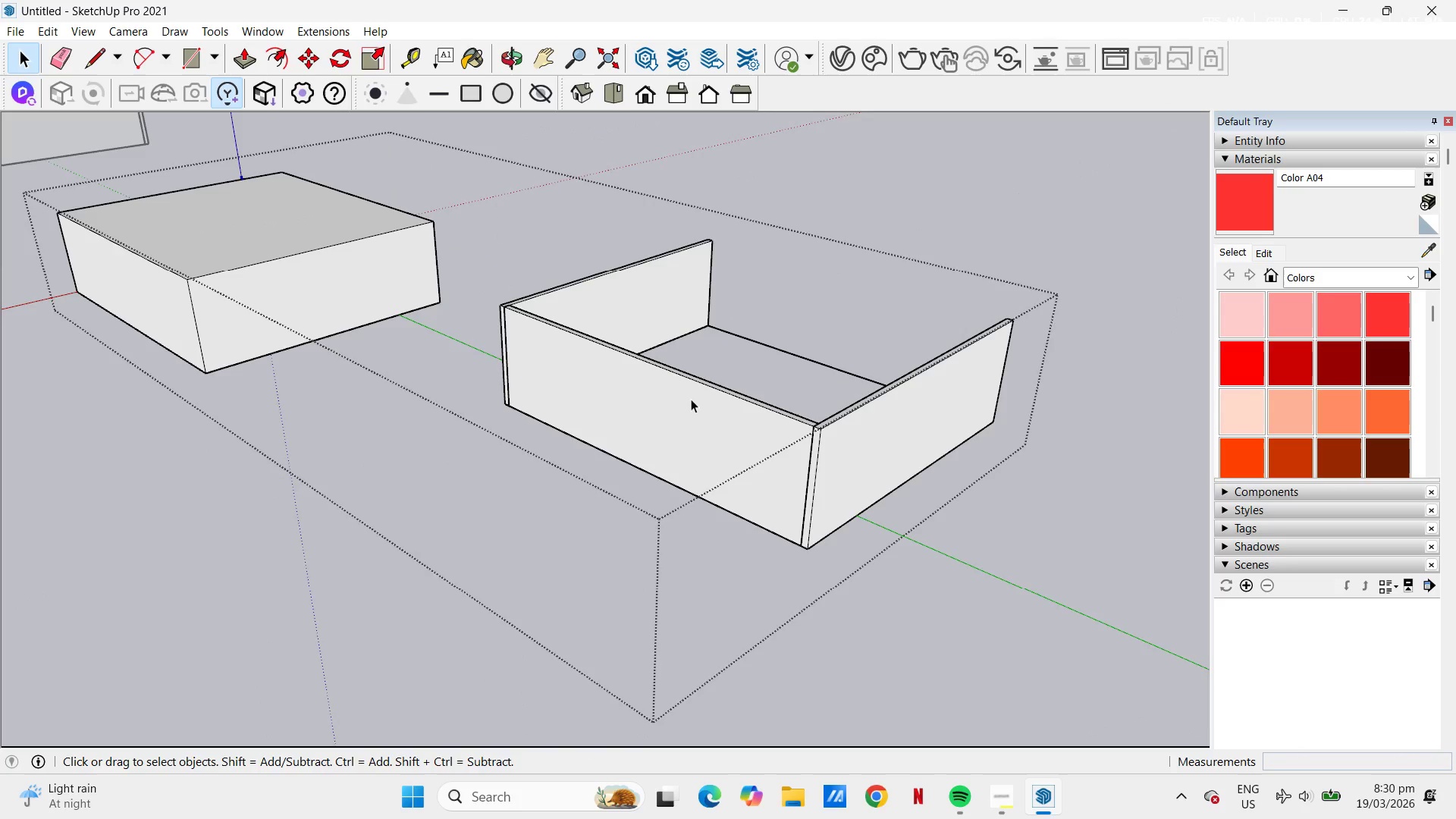 
scroll: coordinate [684, 406], scroll_direction: down, amount: 4.0
 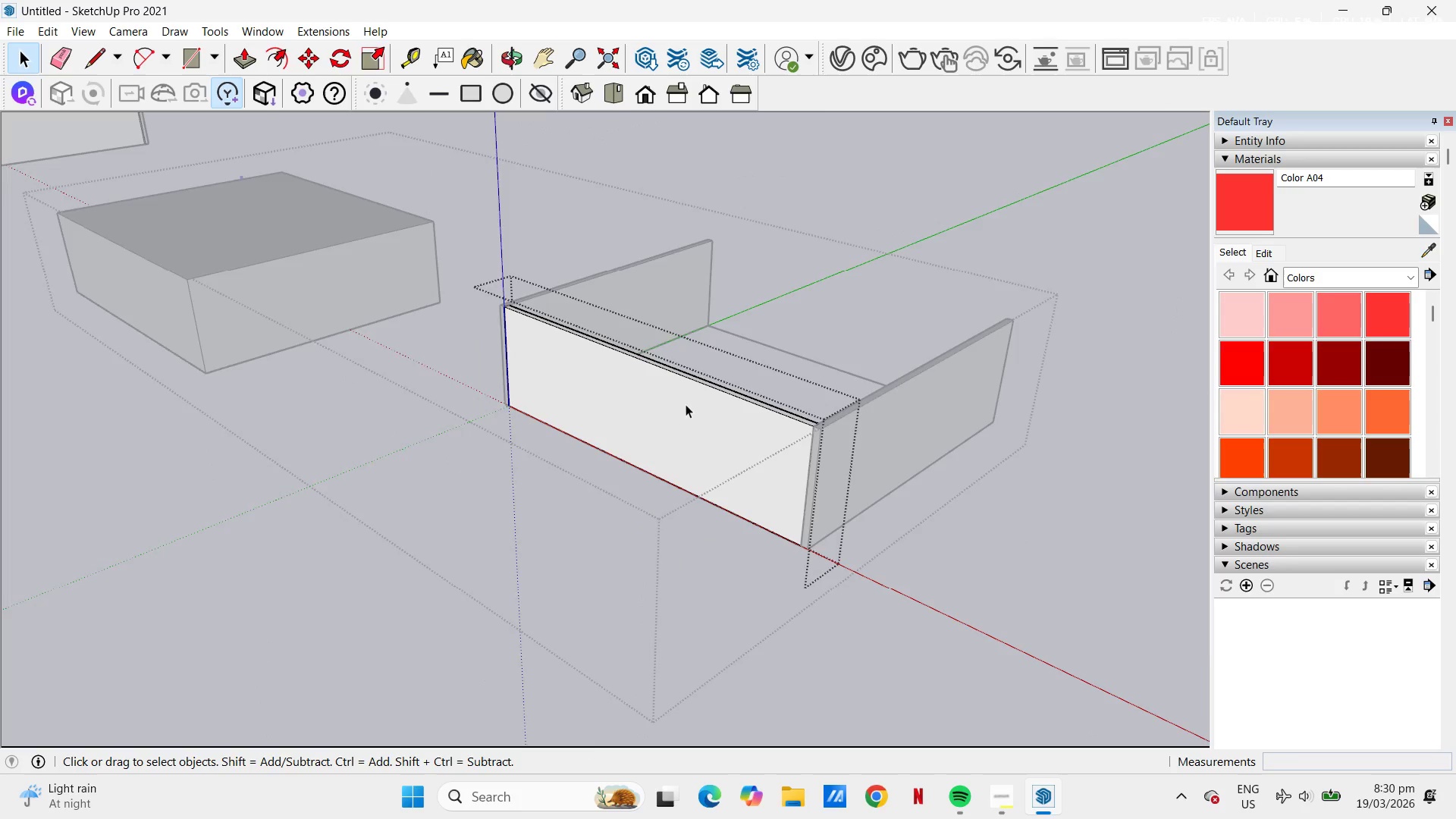 
key(Escape)
 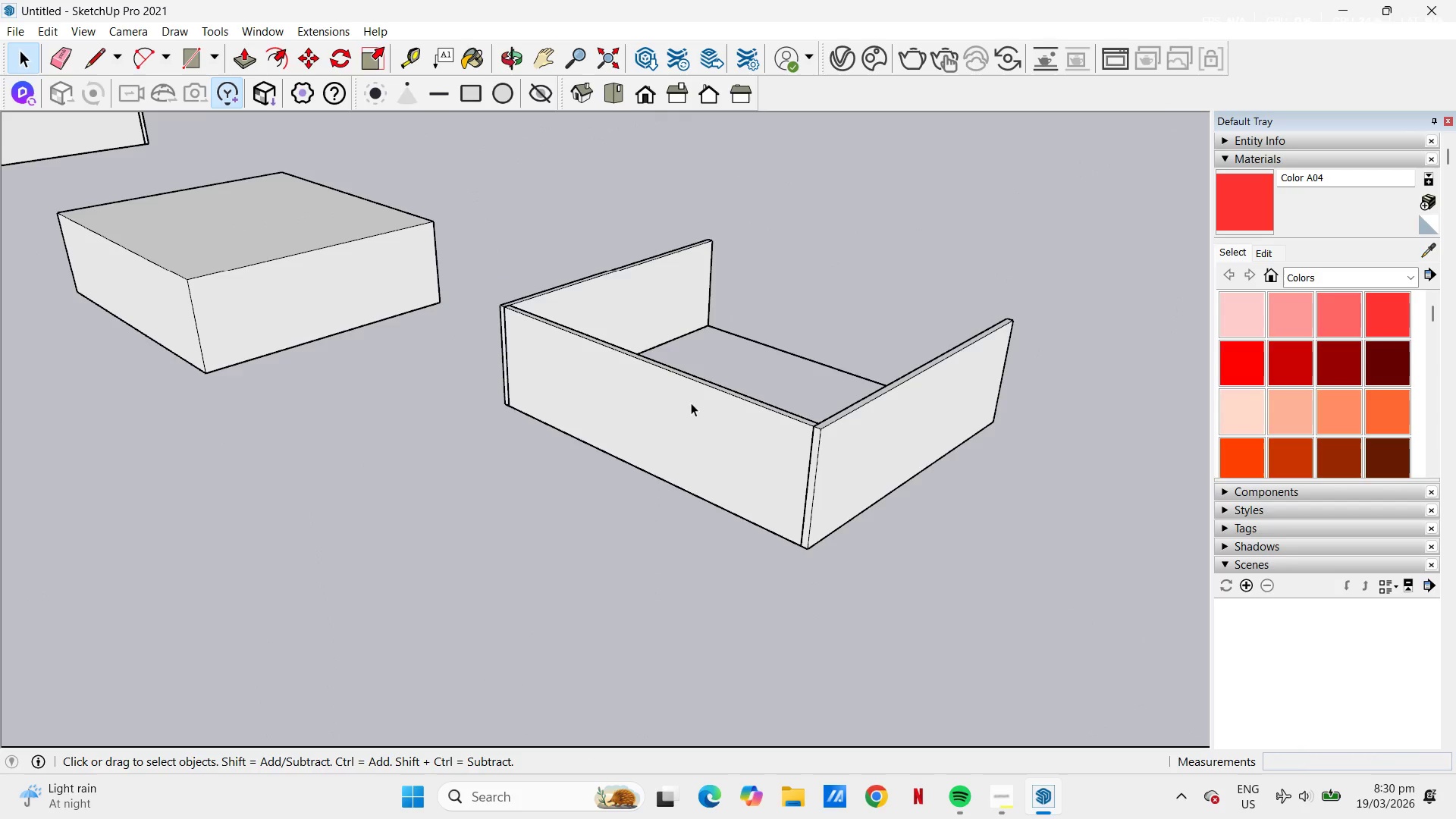 
scroll: coordinate [732, 363], scroll_direction: down, amount: 2.0
 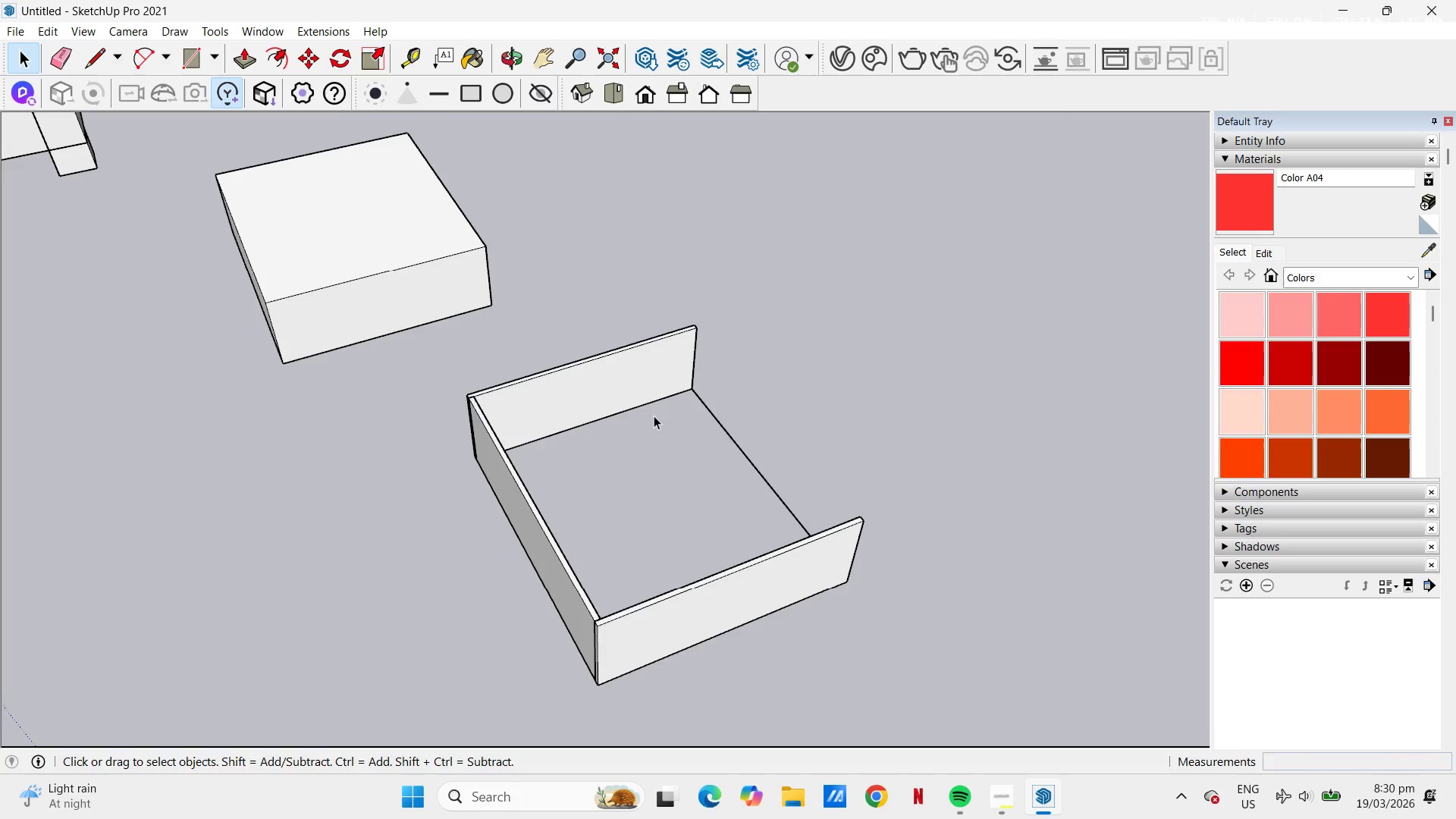 
wait(7.24)
 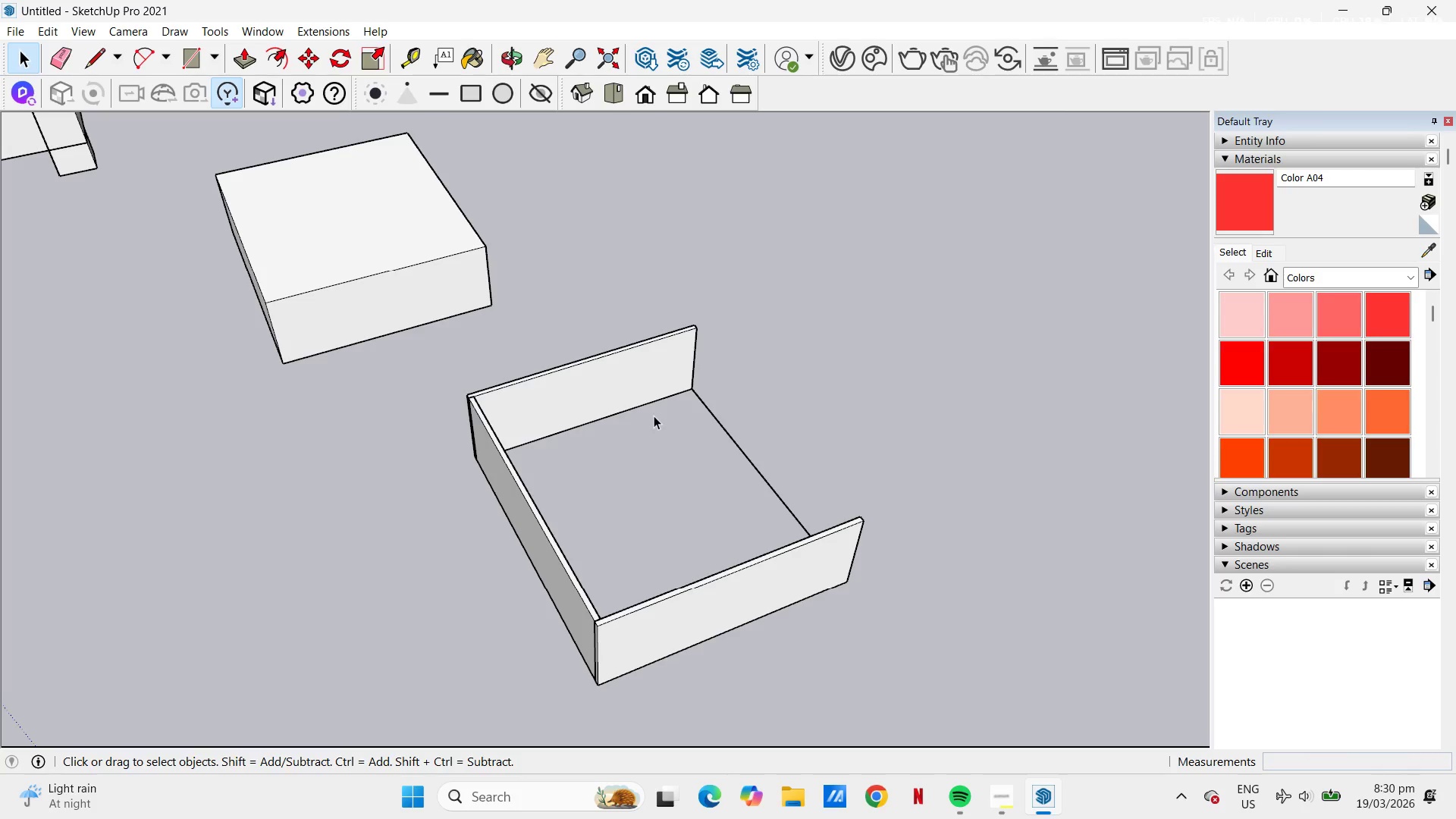 
double_click([364, 453])
 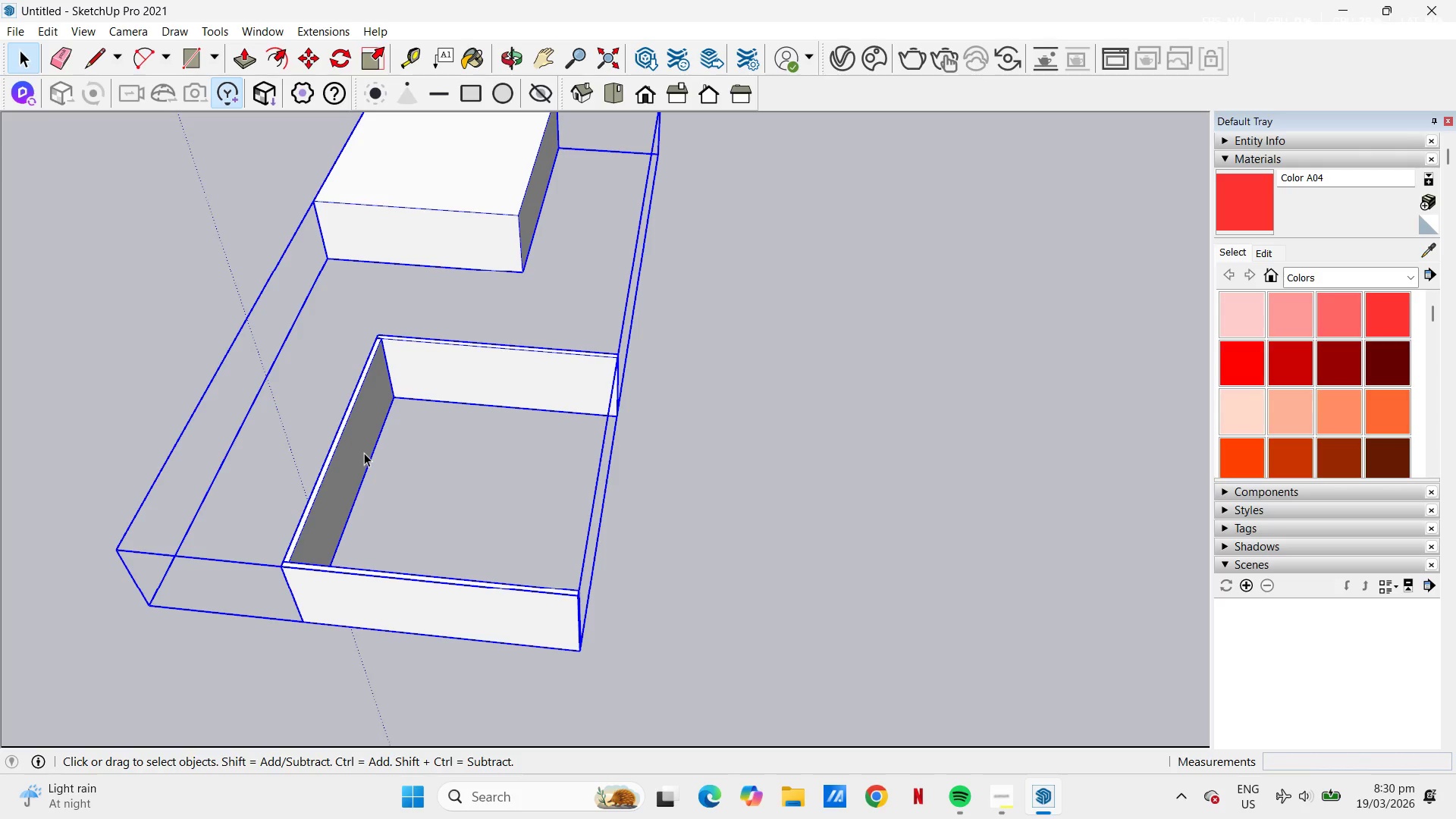 
triple_click([364, 453])
 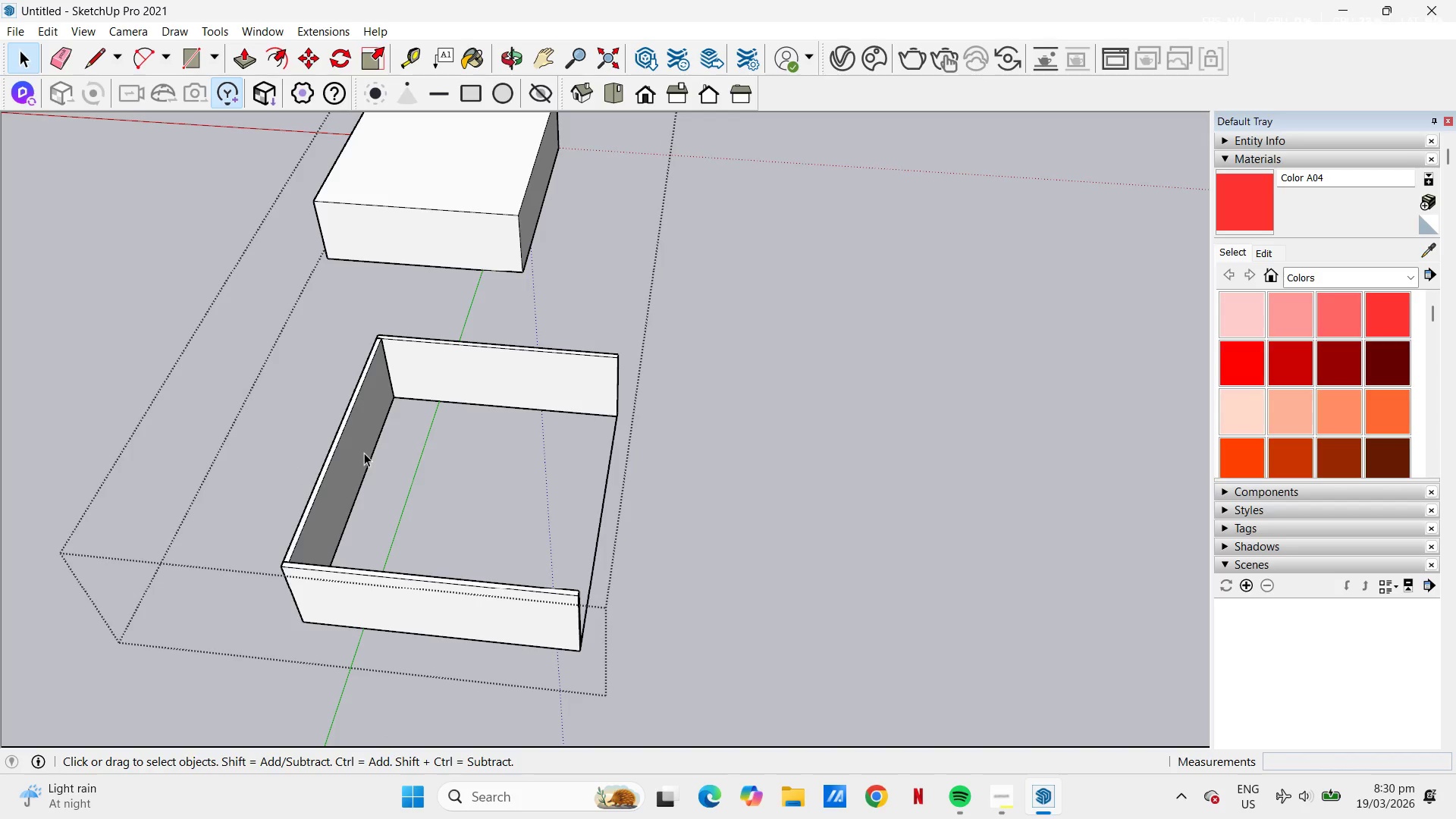 
triple_click([364, 453])
 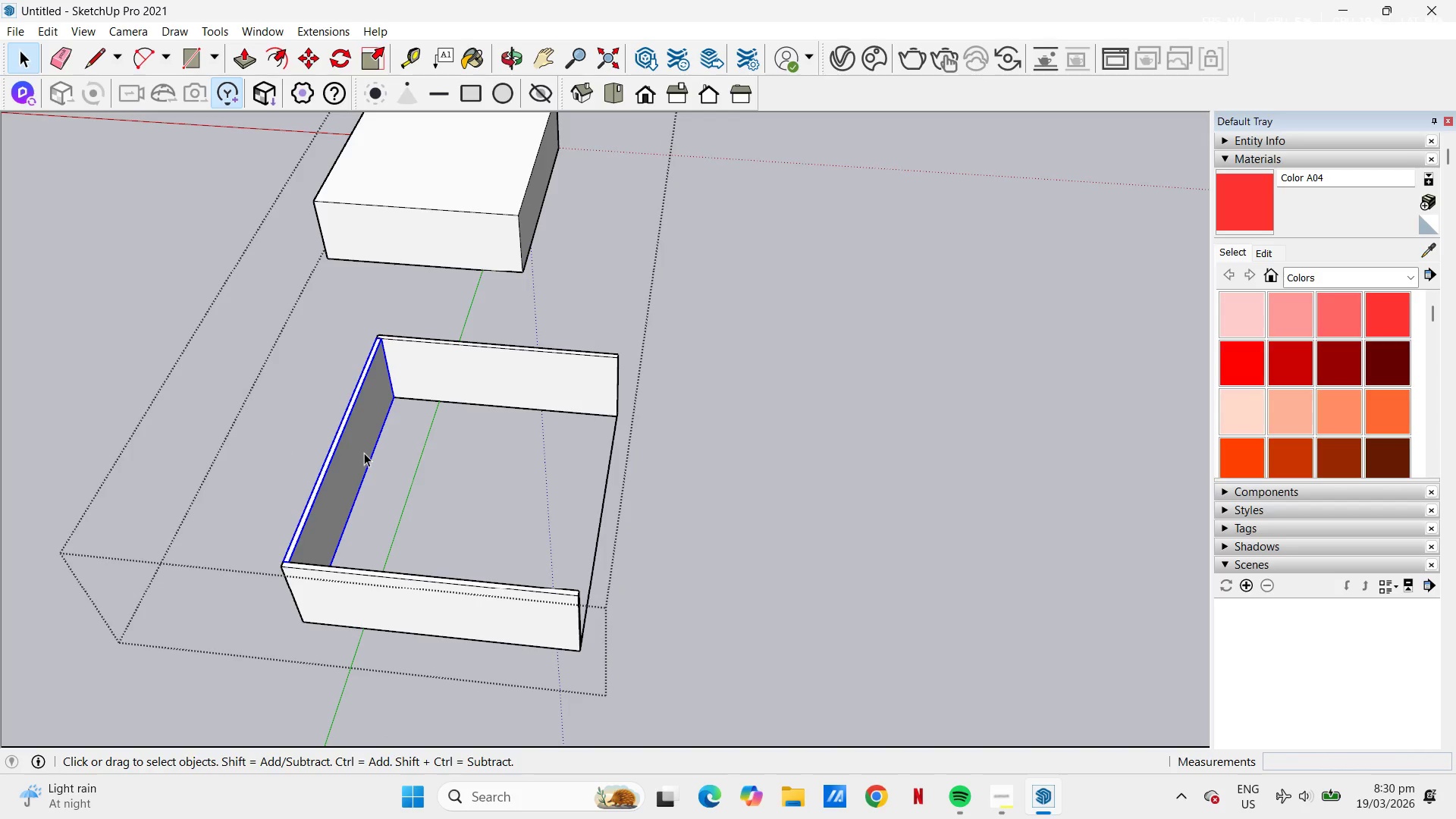 
key(M)
 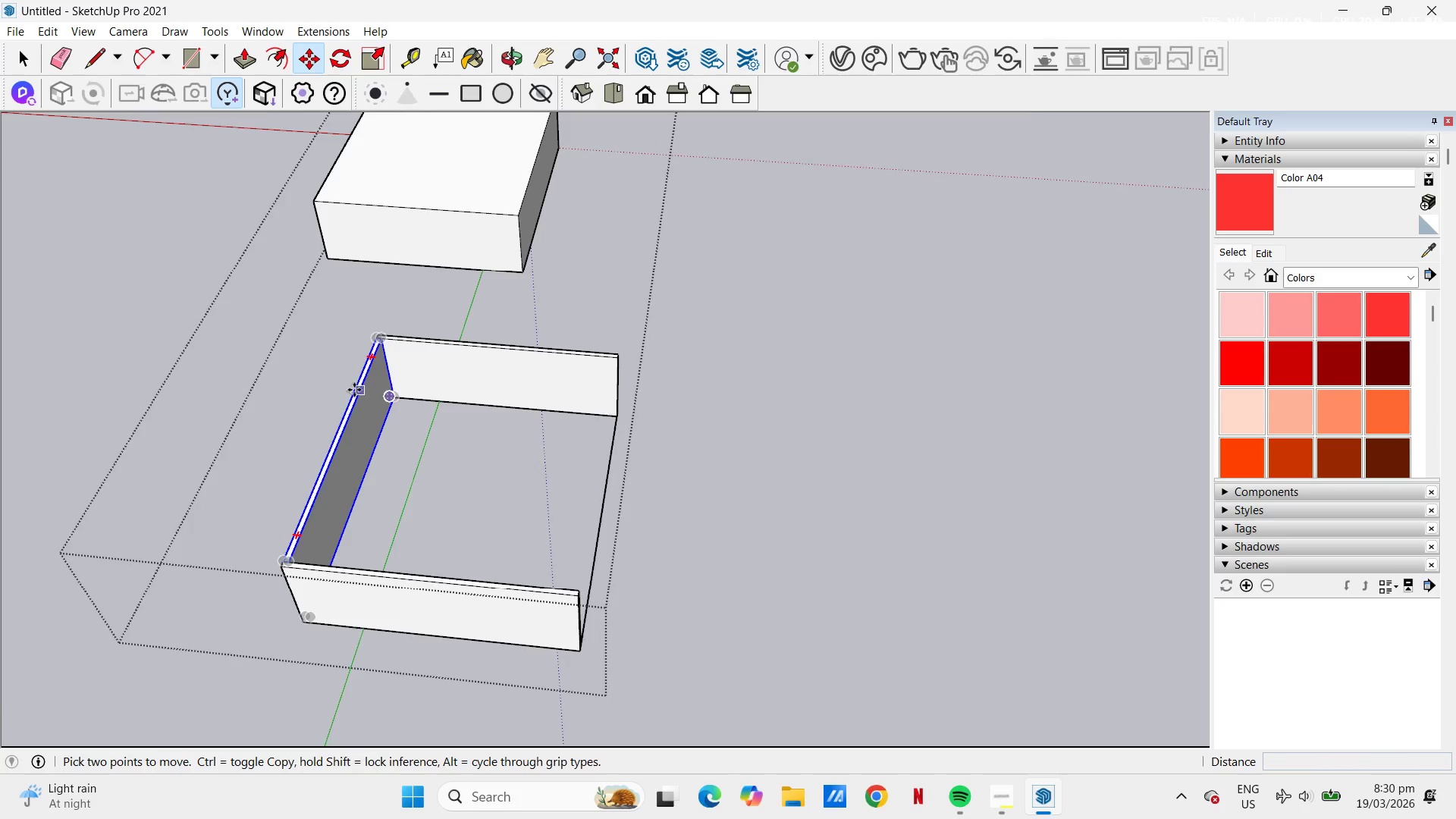 
scroll: coordinate [387, 318], scroll_direction: up, amount: 8.0
 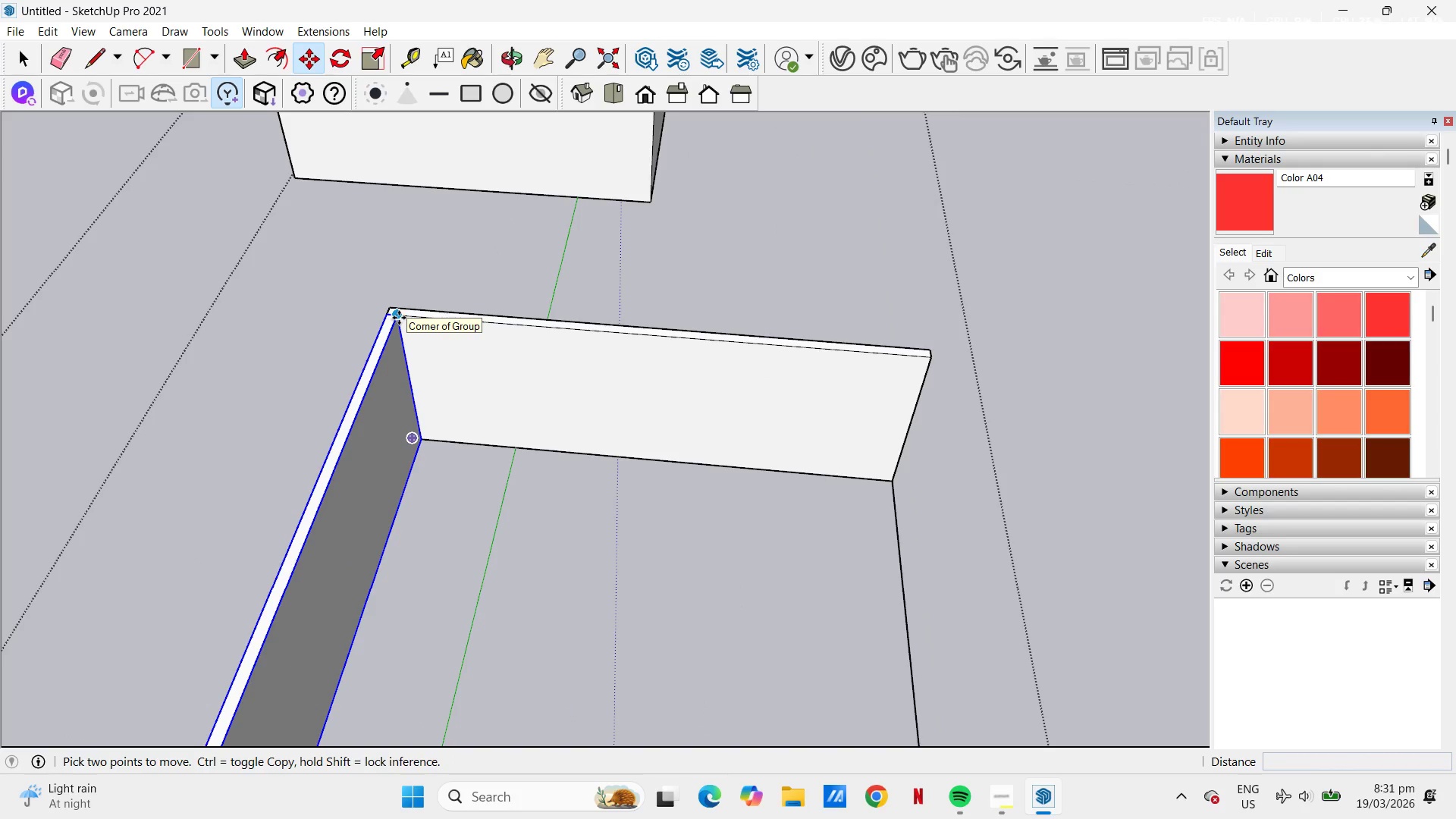 
left_click([399, 318])
 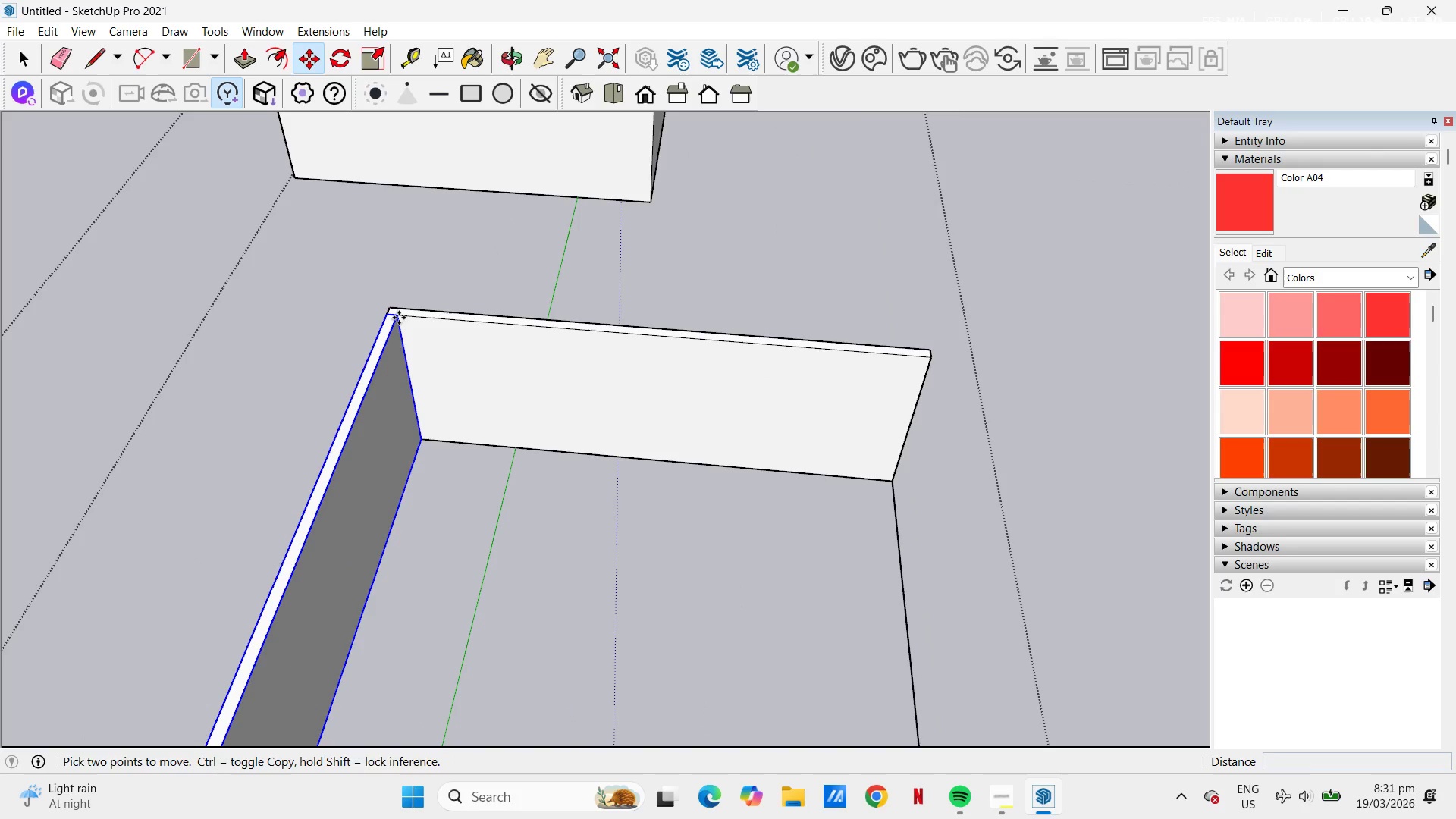 
key(Control+ControlLeft)
 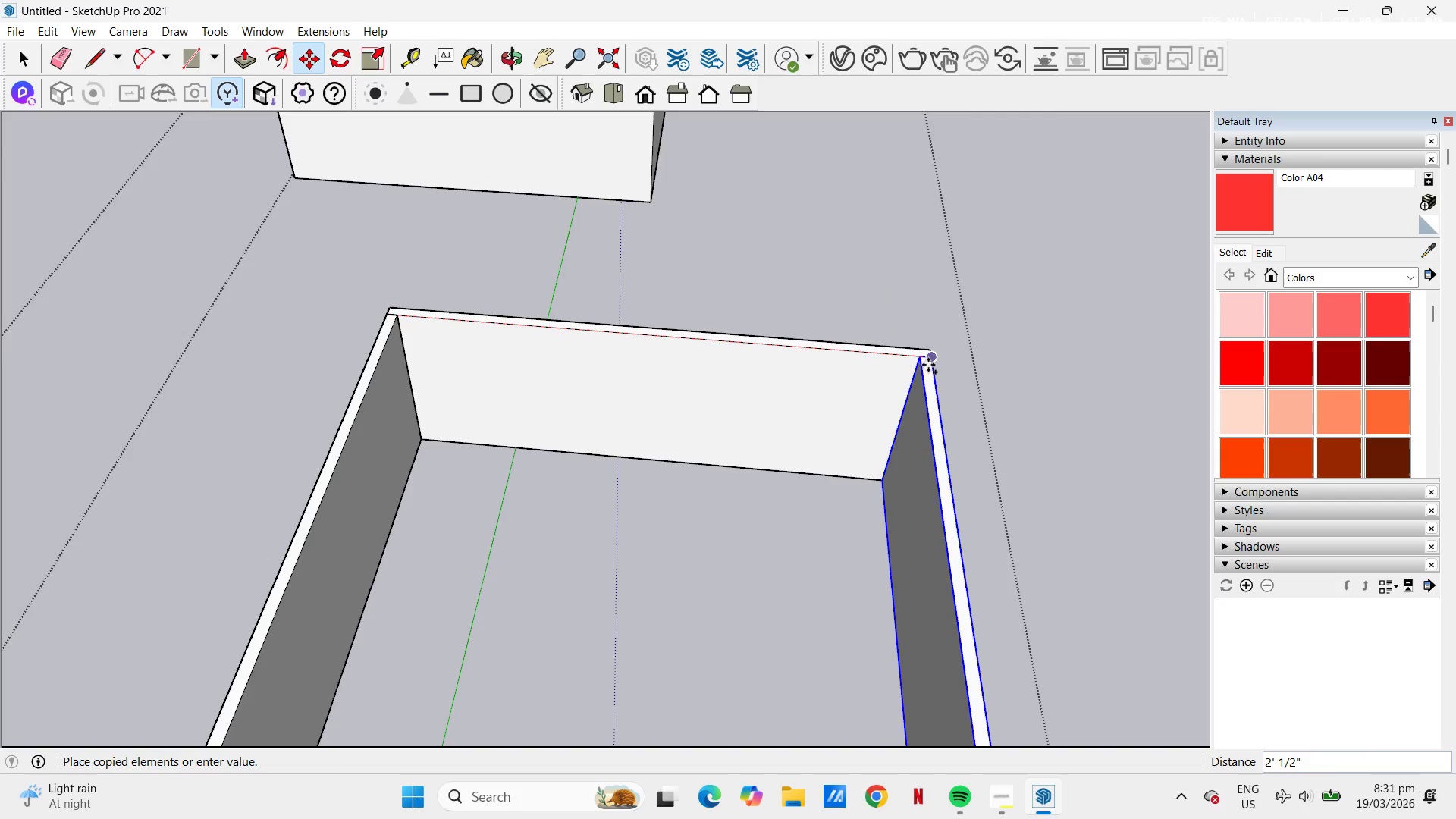 
left_click([925, 352])
 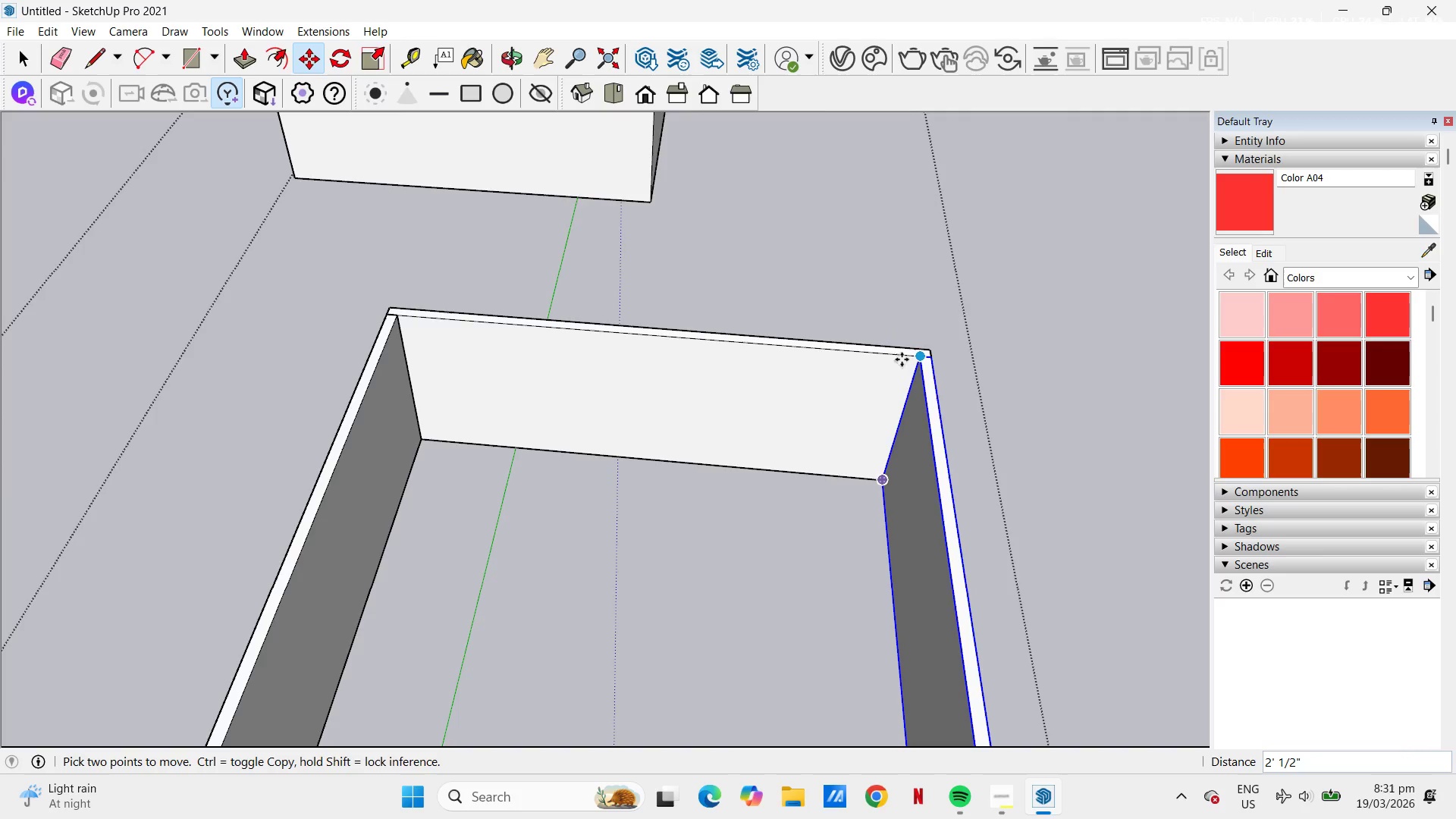 
scroll: coordinate [794, 363], scroll_direction: down, amount: 11.0
 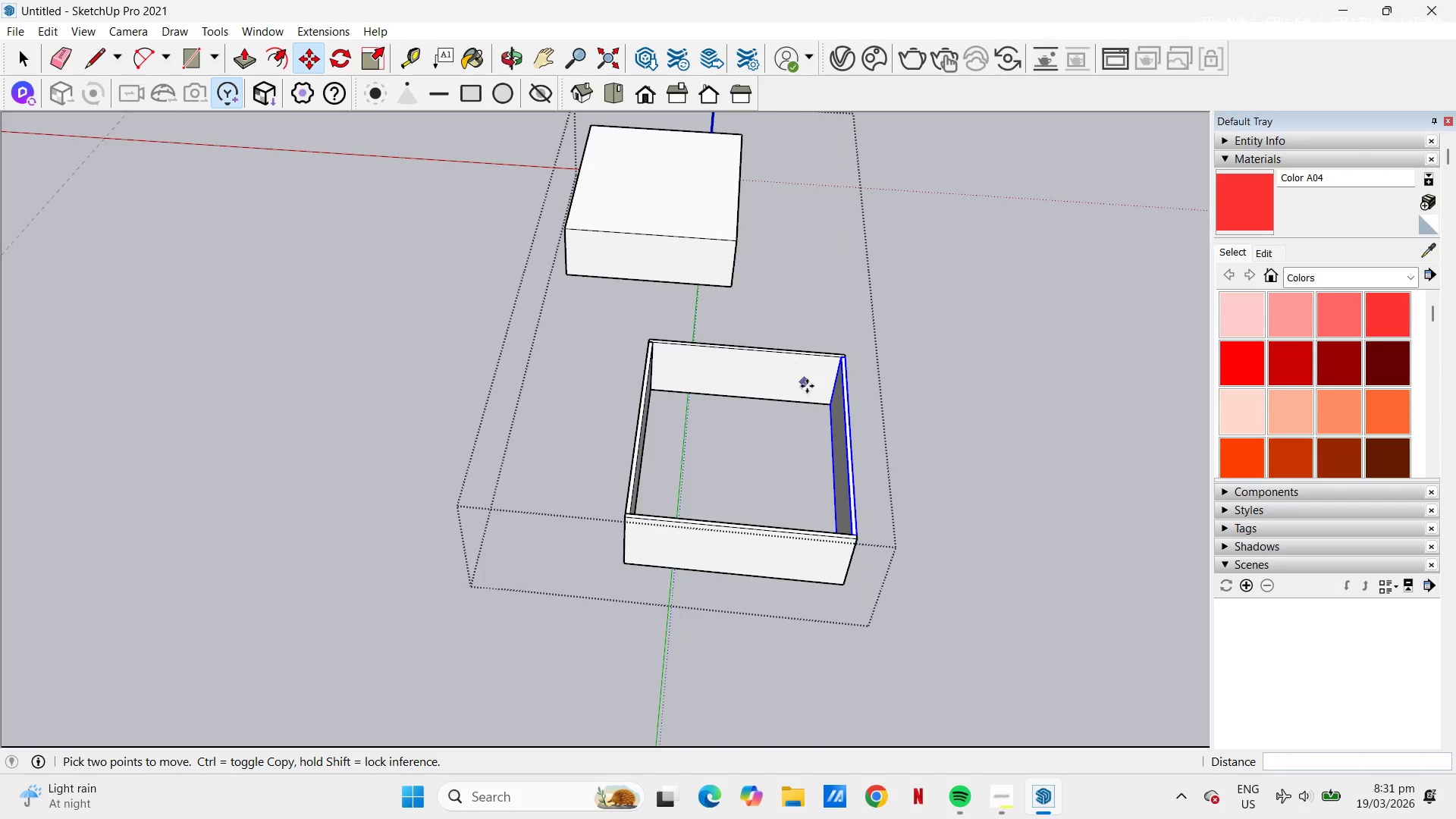 
key(Control+C)
 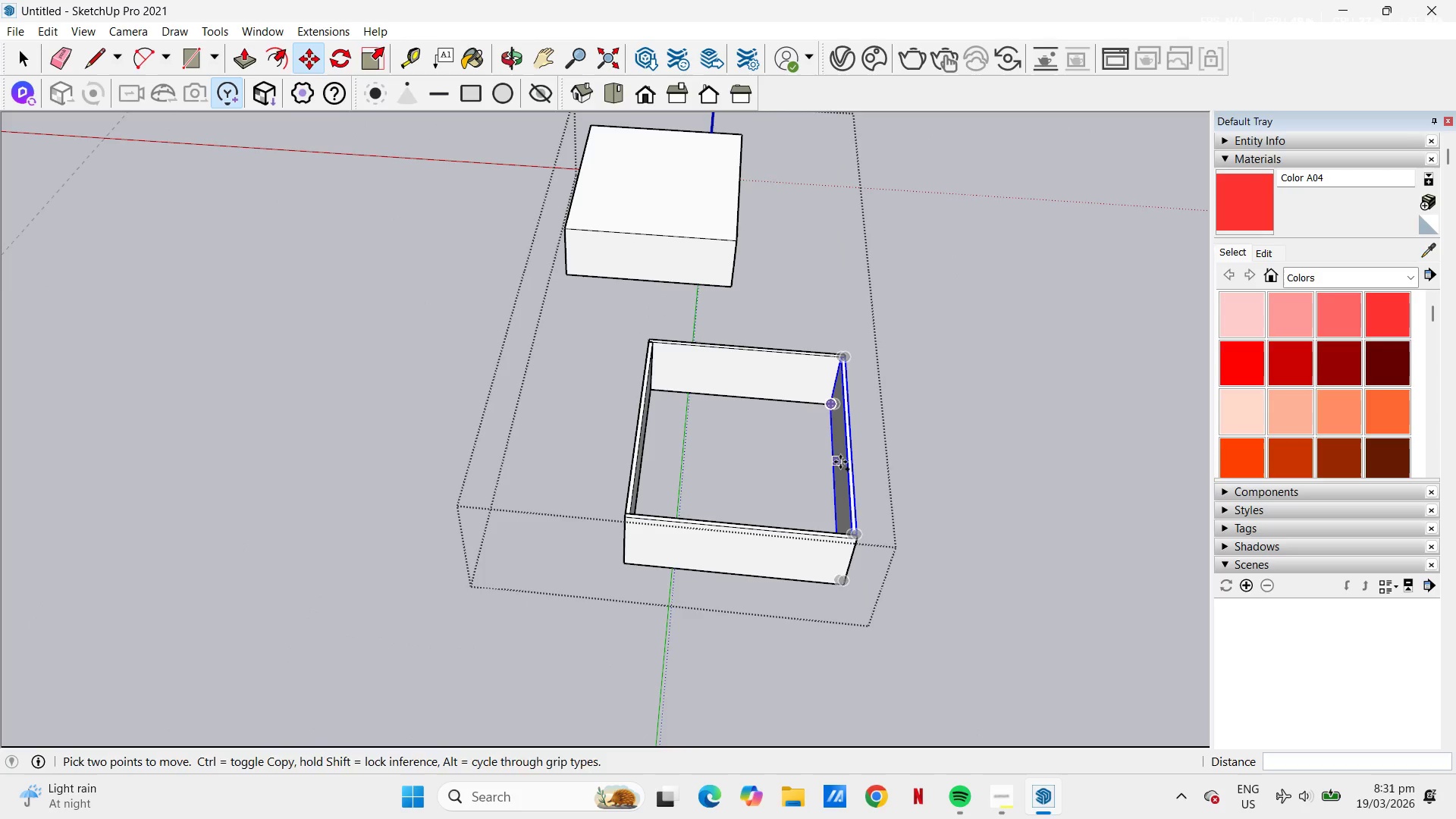 
key(Control+V)
 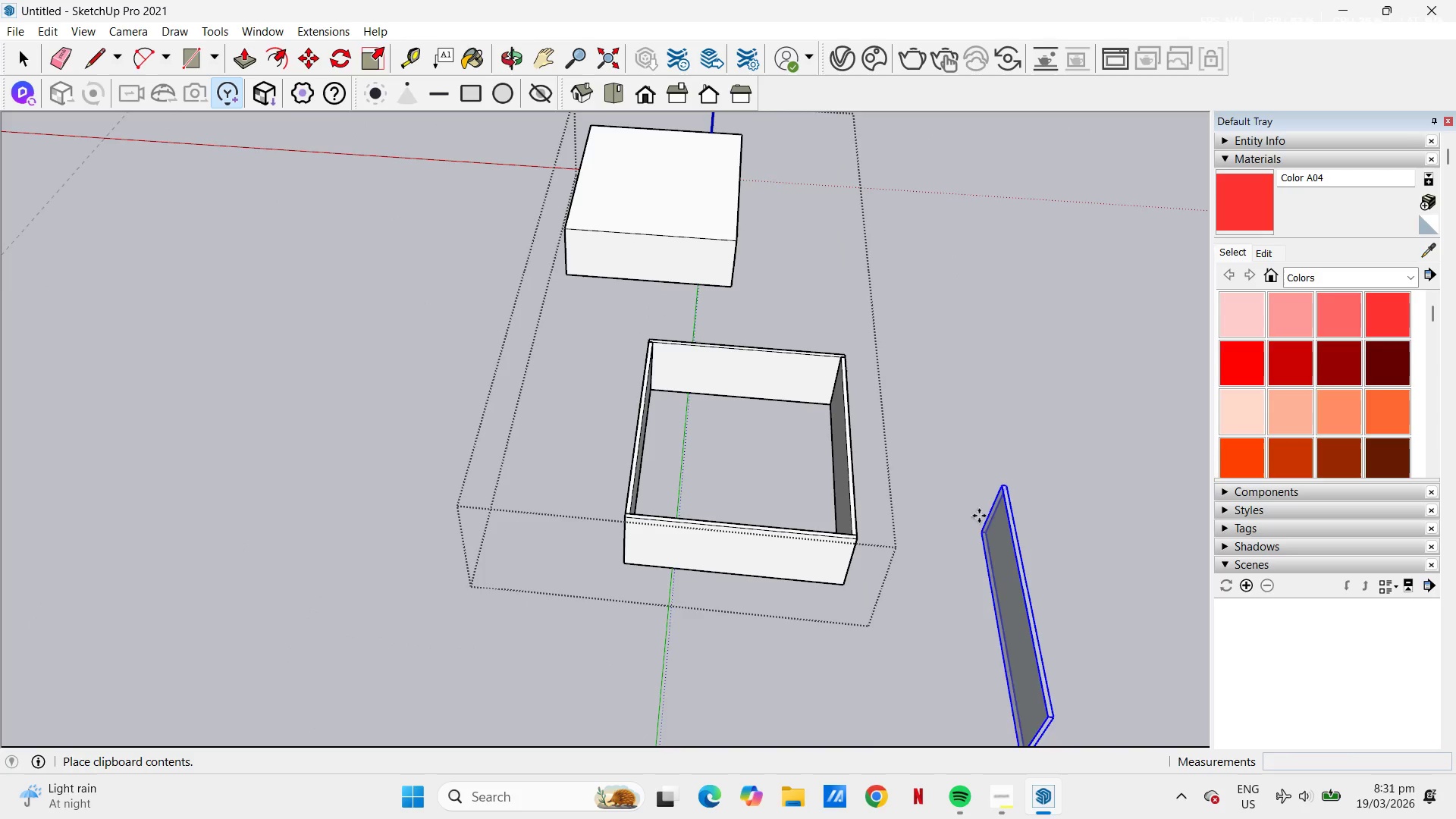 
left_click([957, 479])
 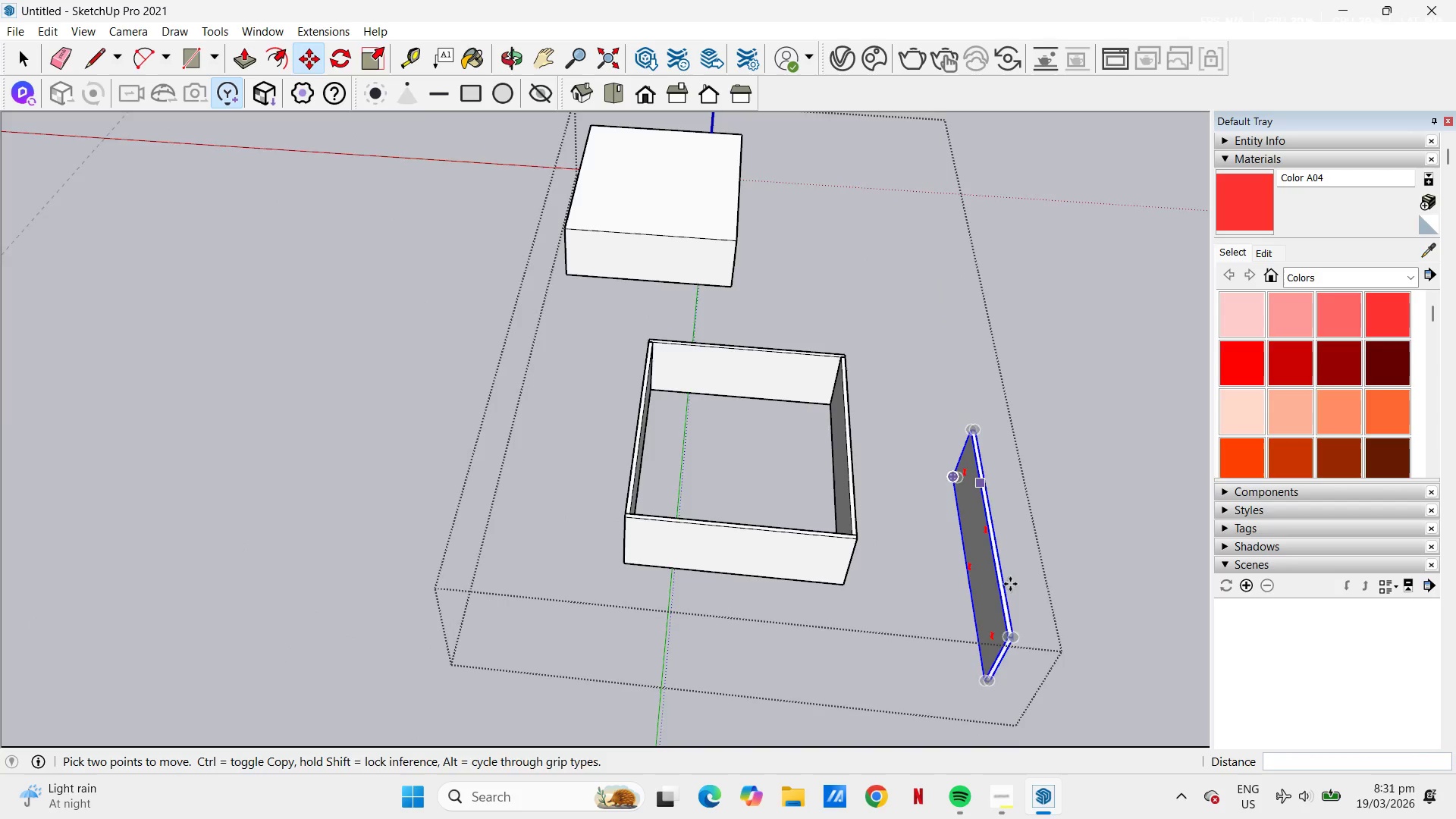 
scroll: coordinate [1014, 627], scroll_direction: up, amount: 5.0
 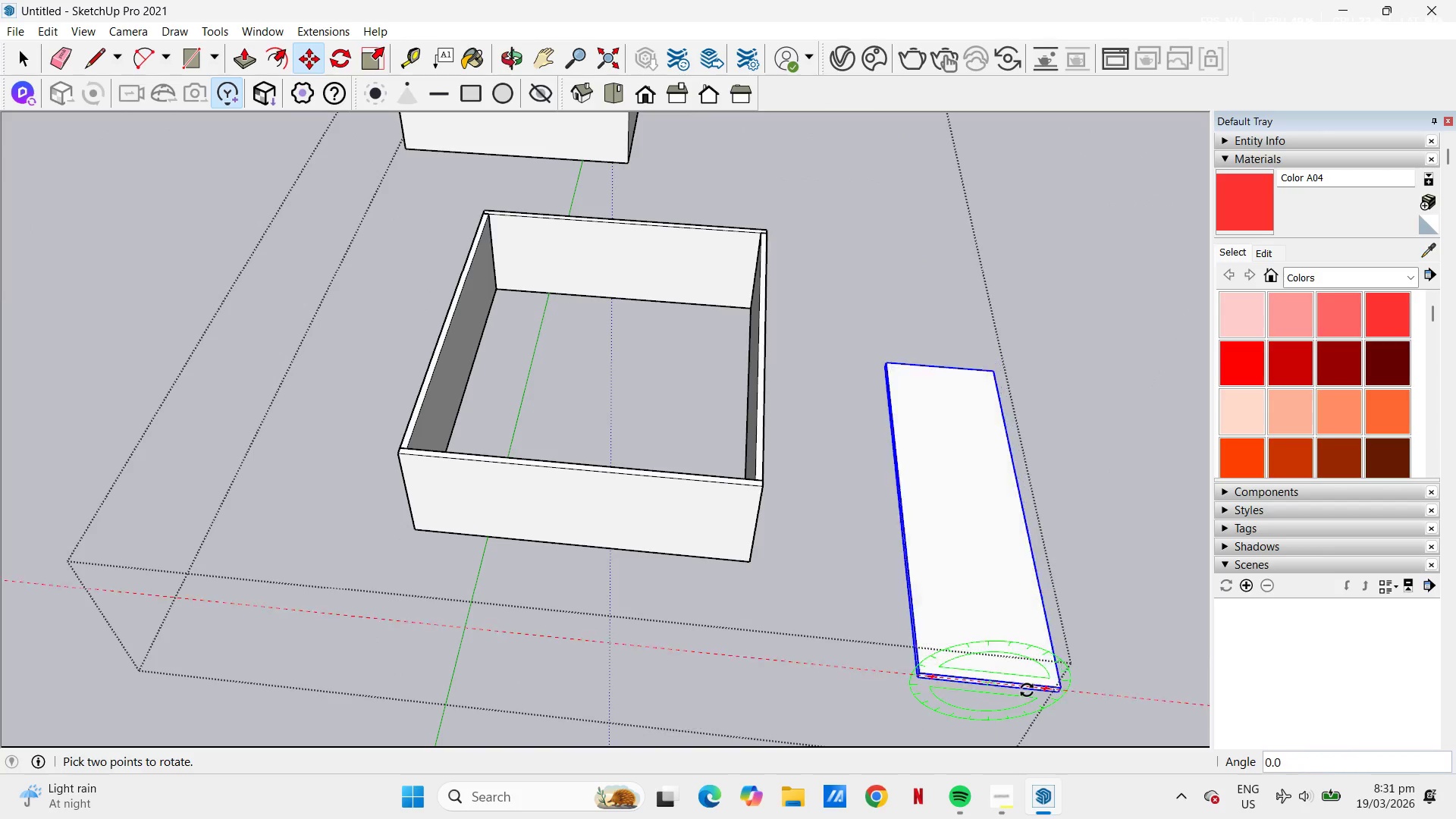 
left_click([1058, 689])
 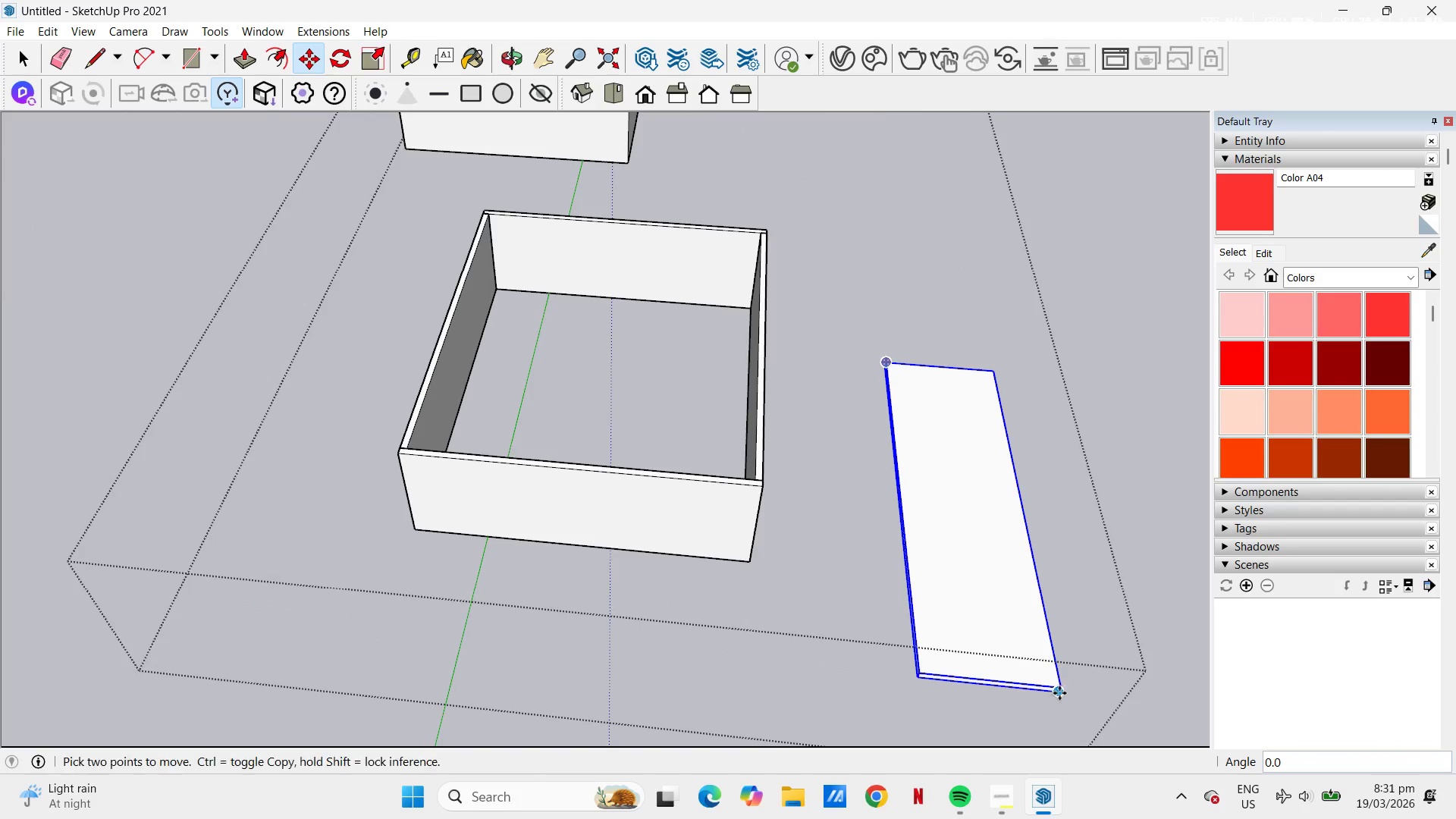 
scroll: coordinate [1060, 701], scroll_direction: up, amount: 5.0
 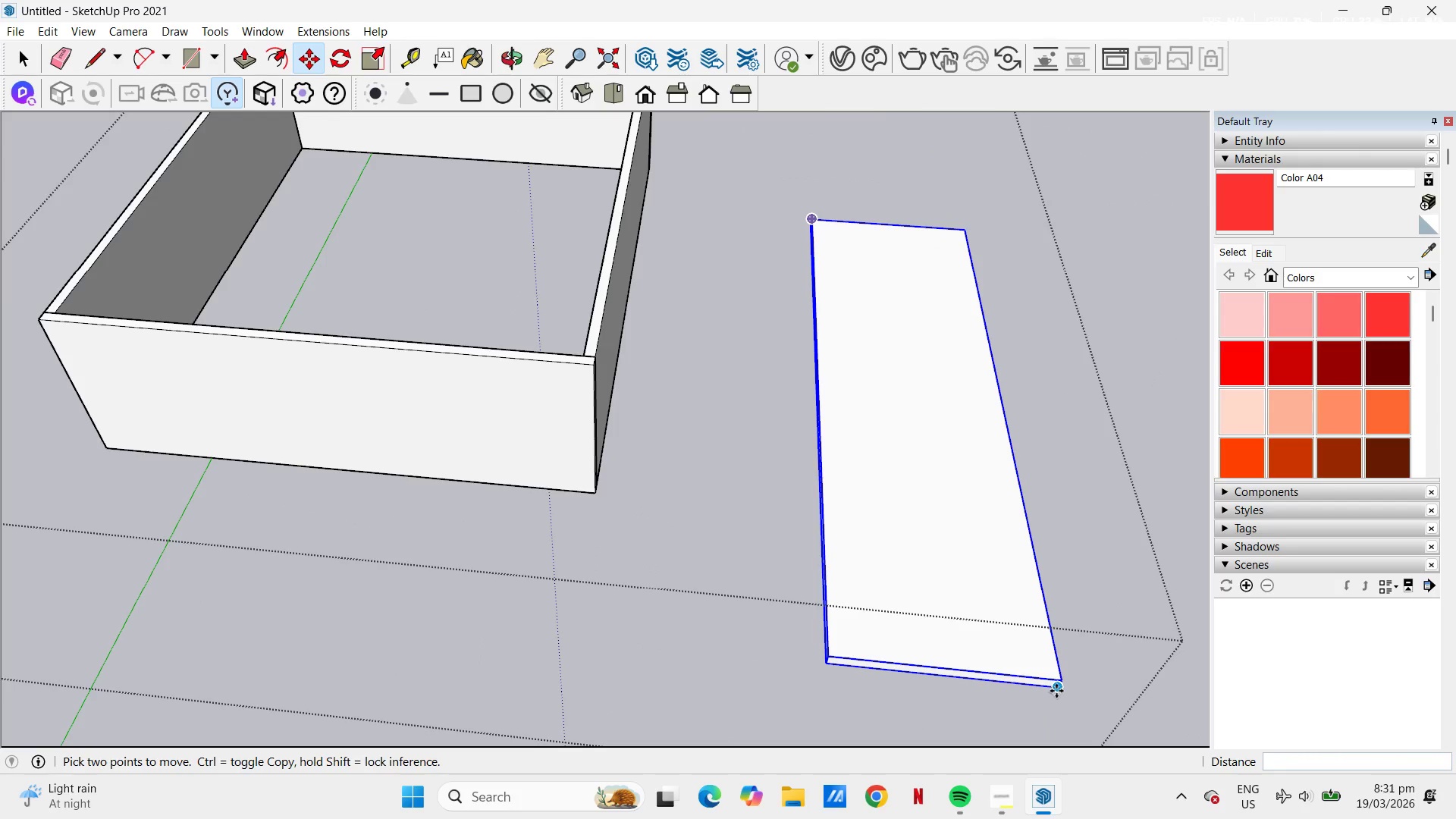 
left_click([1056, 691])
 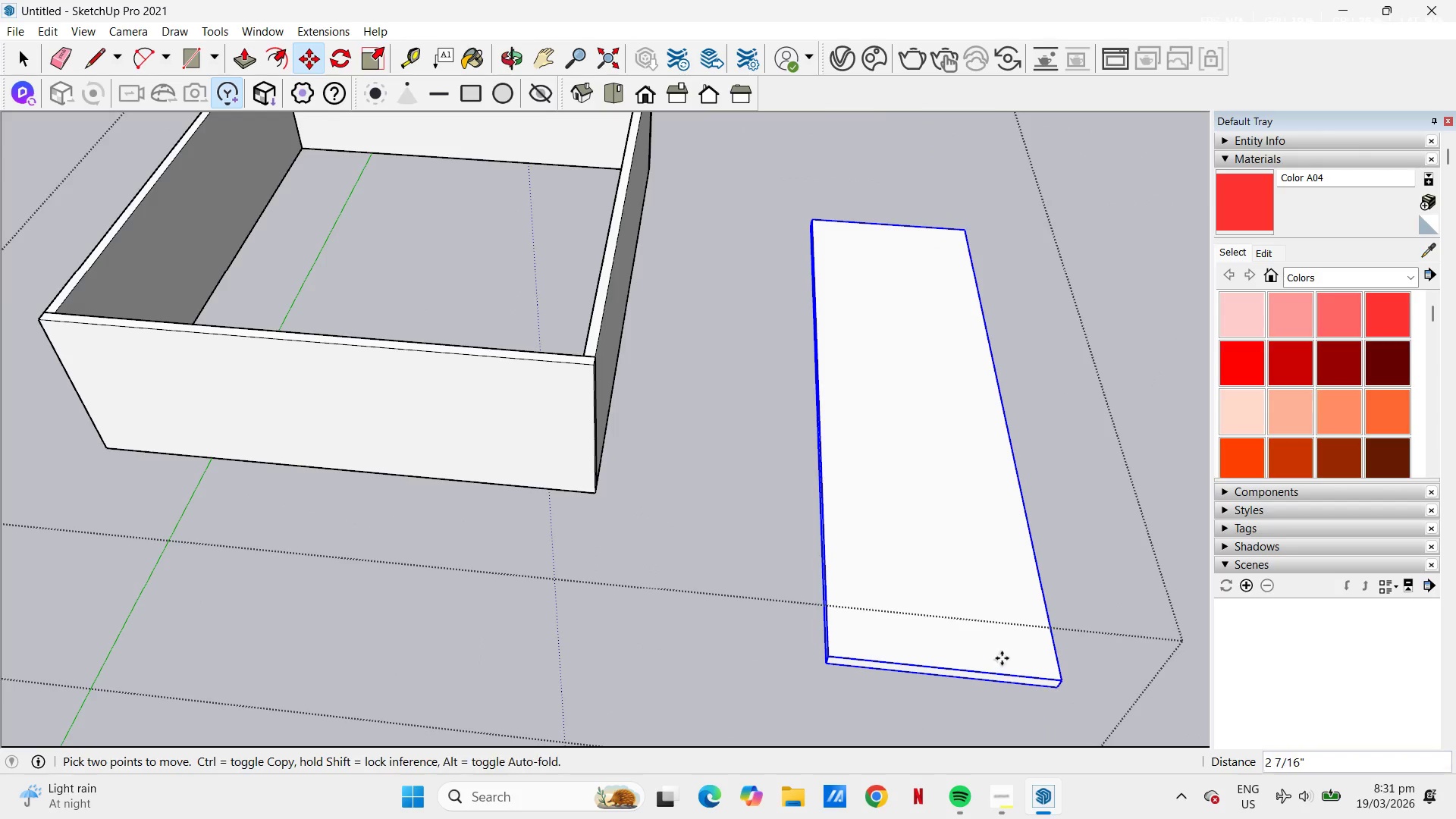 
scroll: coordinate [728, 428], scroll_direction: down, amount: 3.0
 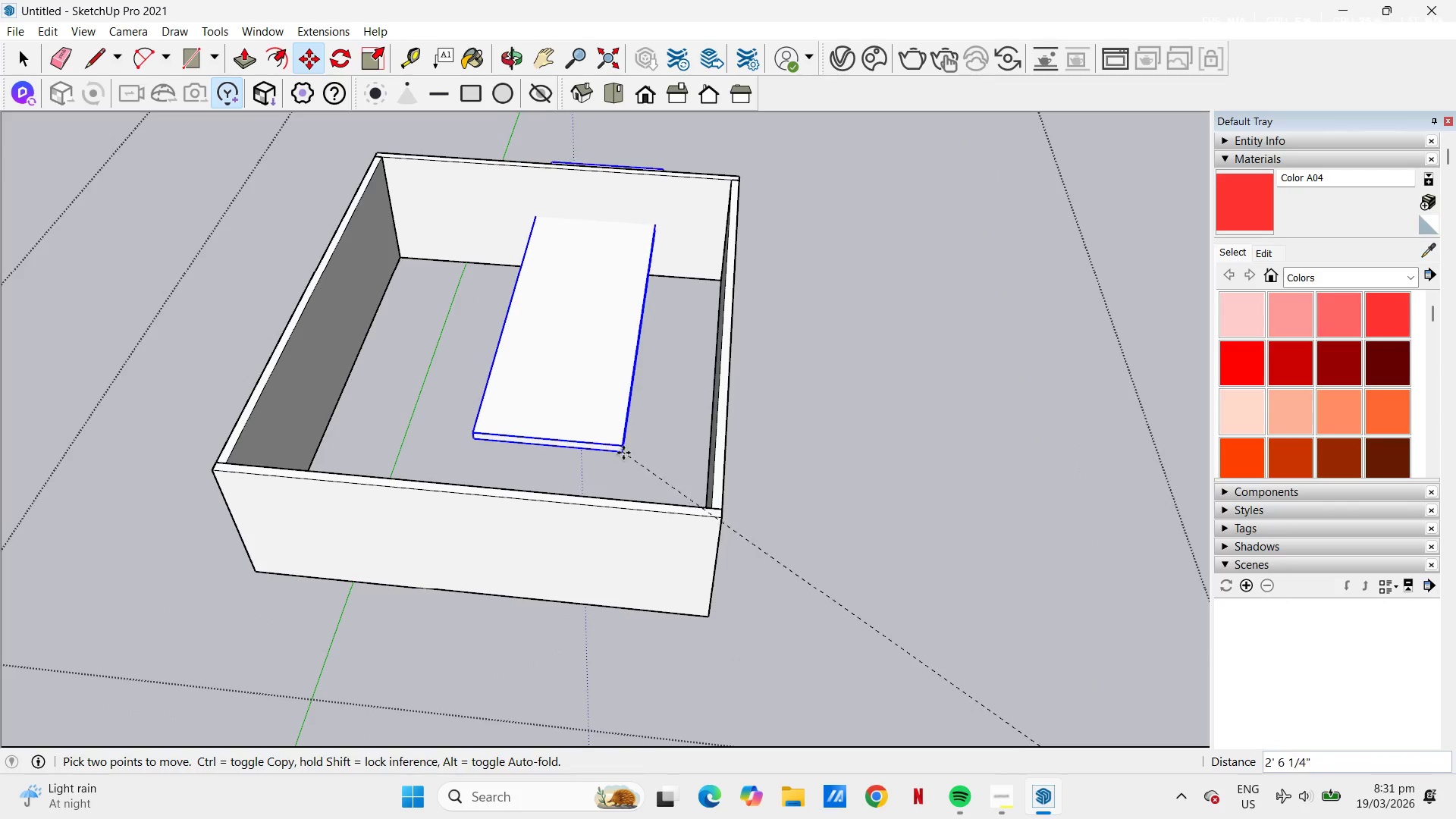 
left_click([639, 453])
 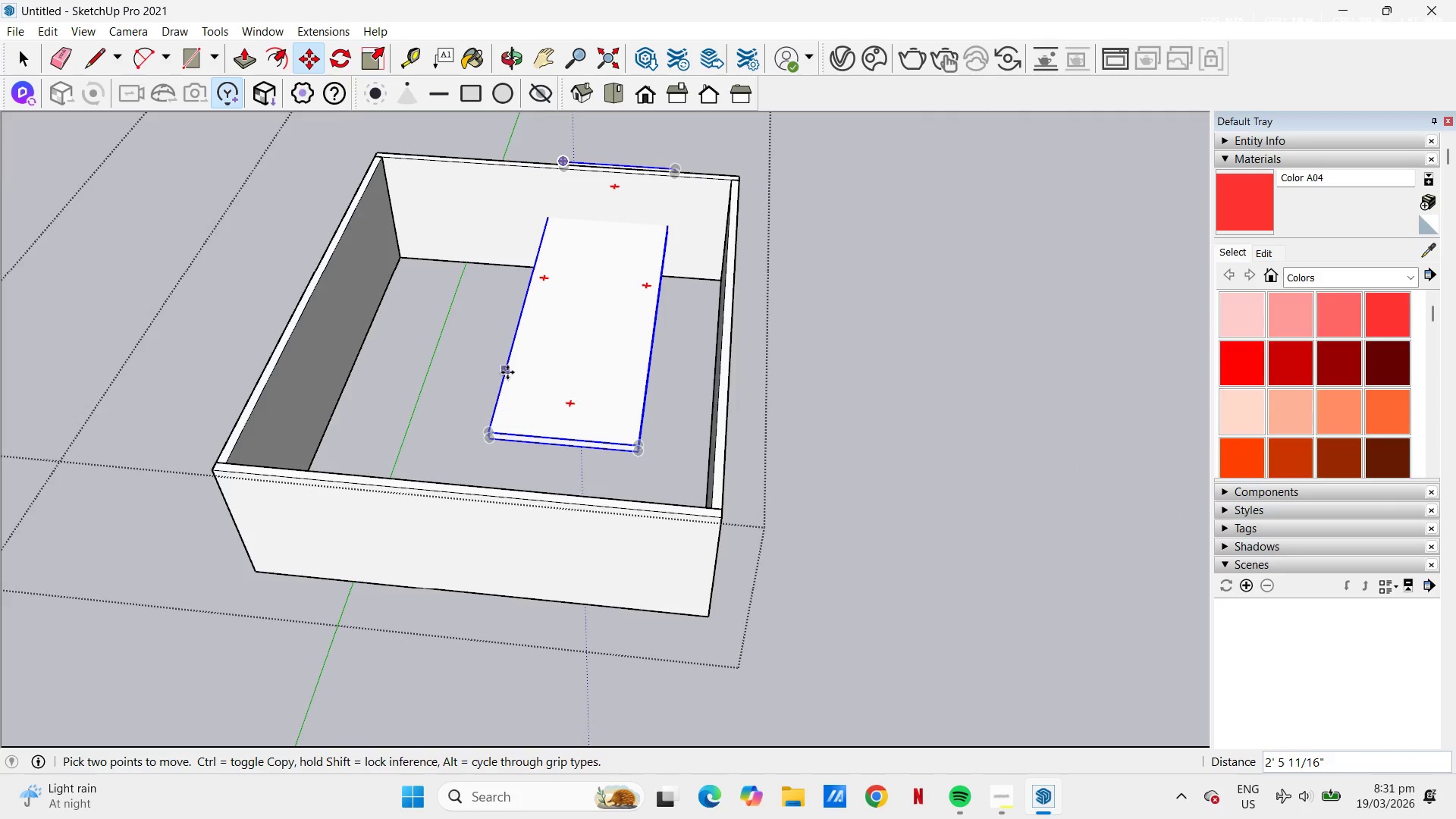 
scroll: coordinate [501, 417], scroll_direction: up, amount: 5.0
 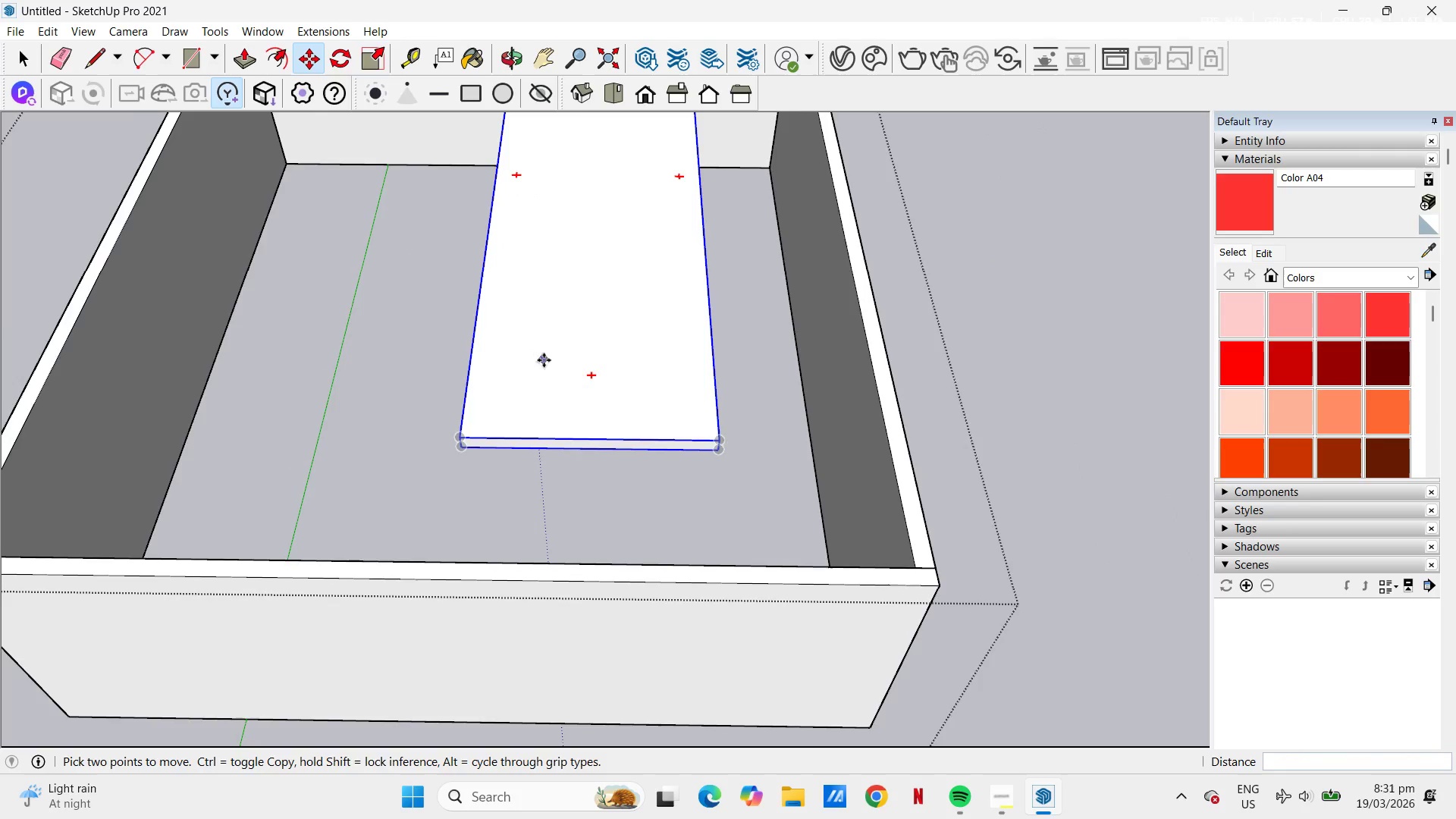 
scroll: coordinate [568, 380], scroll_direction: down, amount: 9.0
 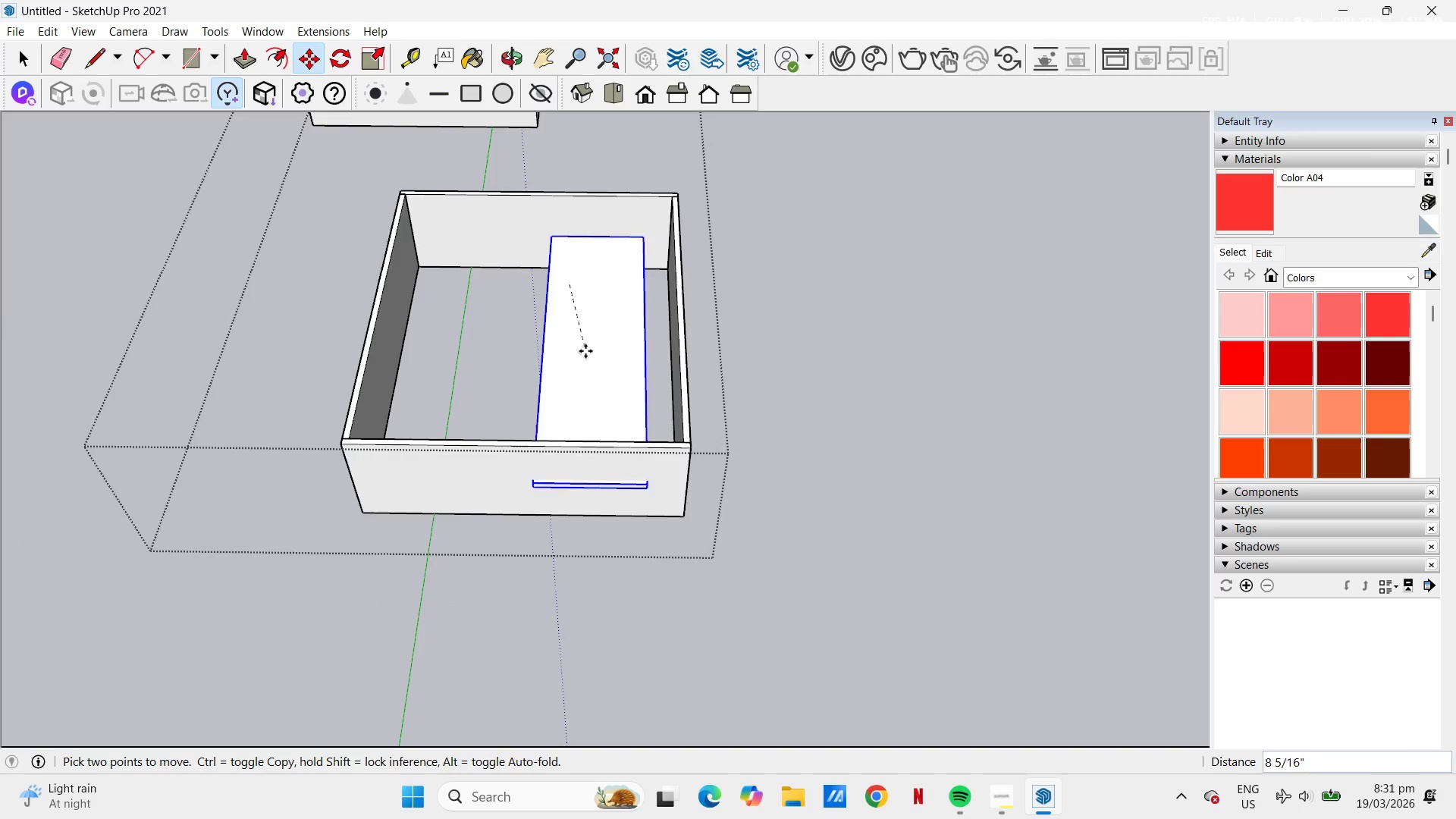 
left_click([585, 357])
 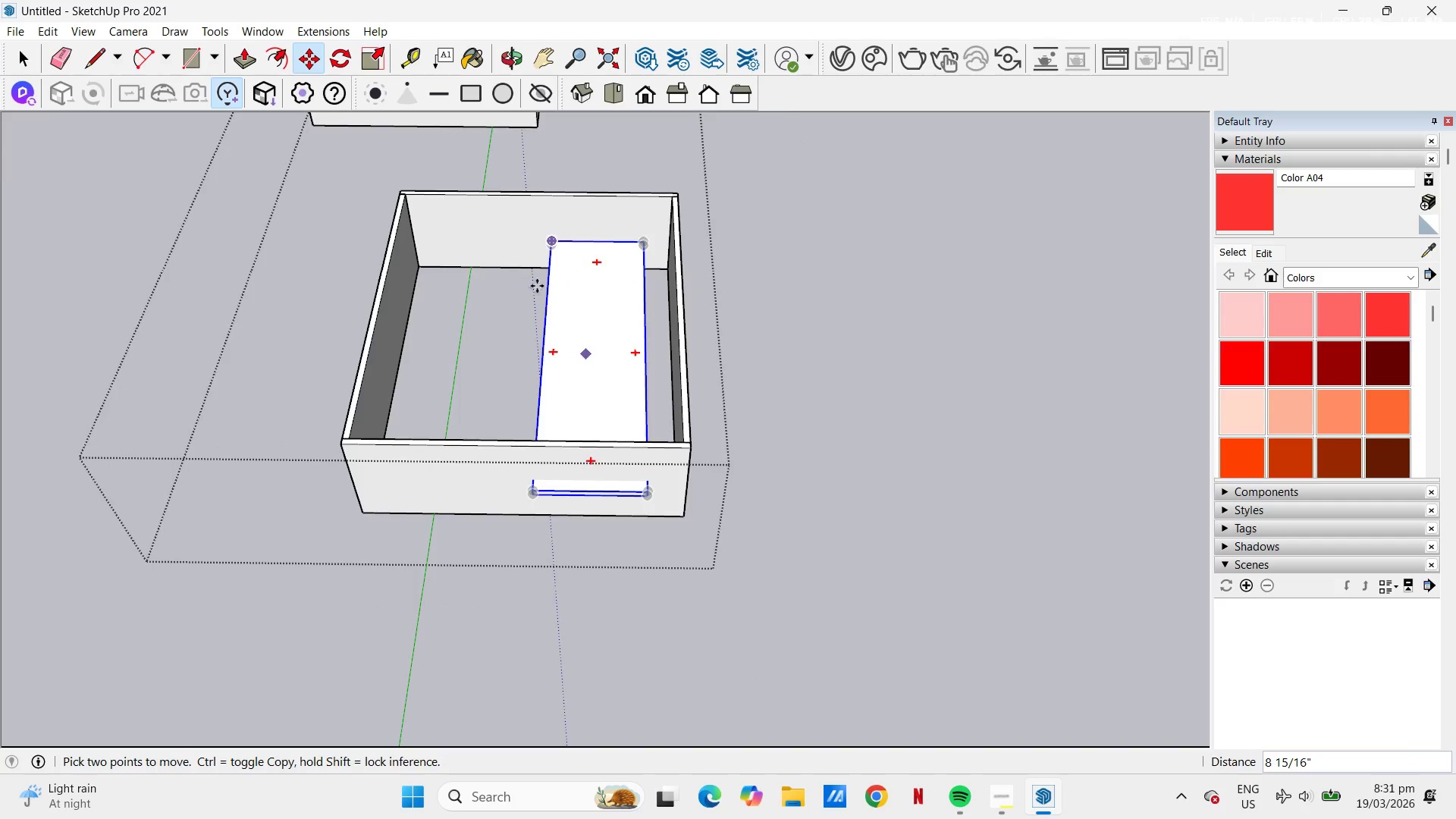 
scroll: coordinate [537, 246], scroll_direction: up, amount: 13.0
 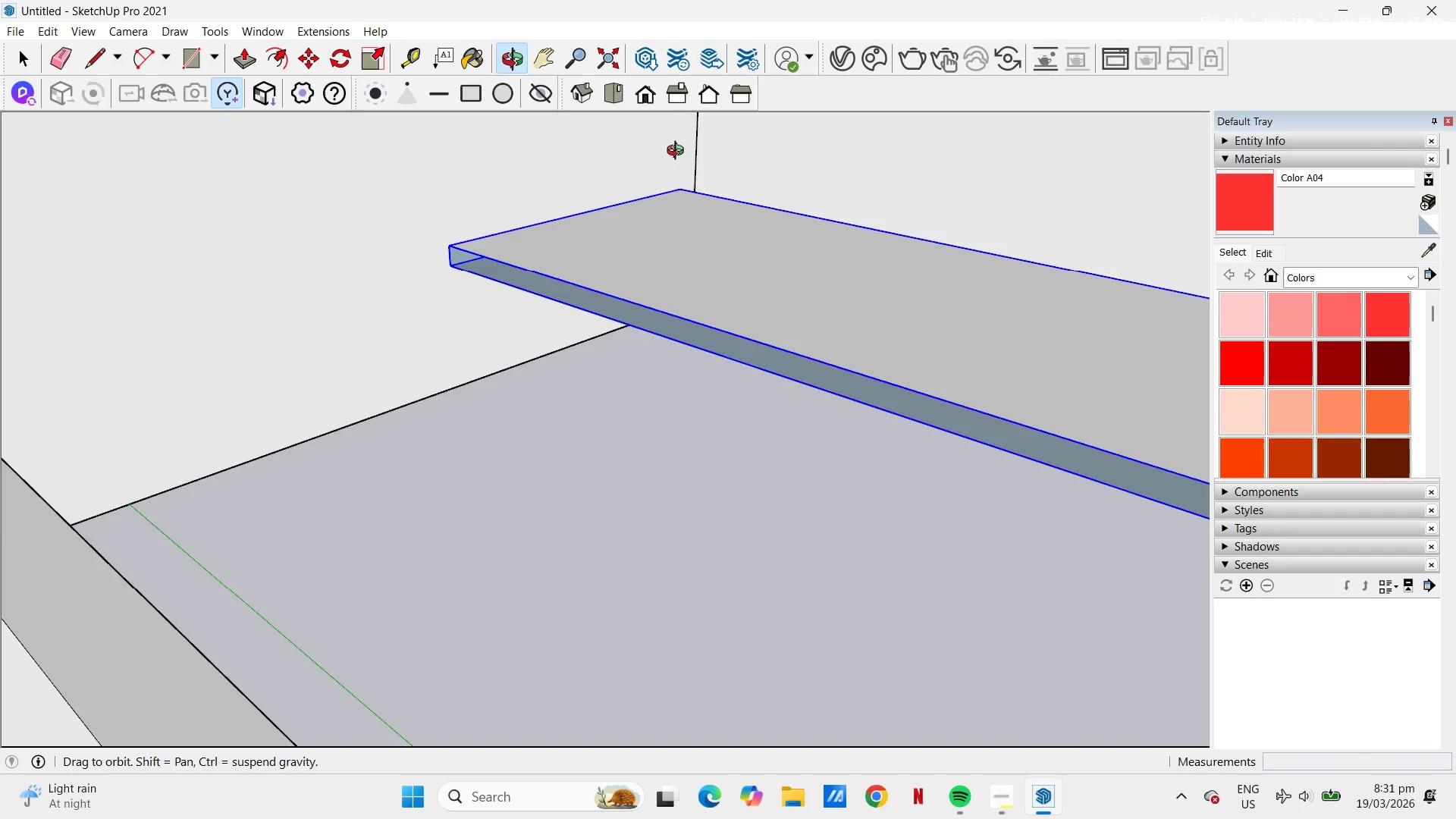 
key(Space)
 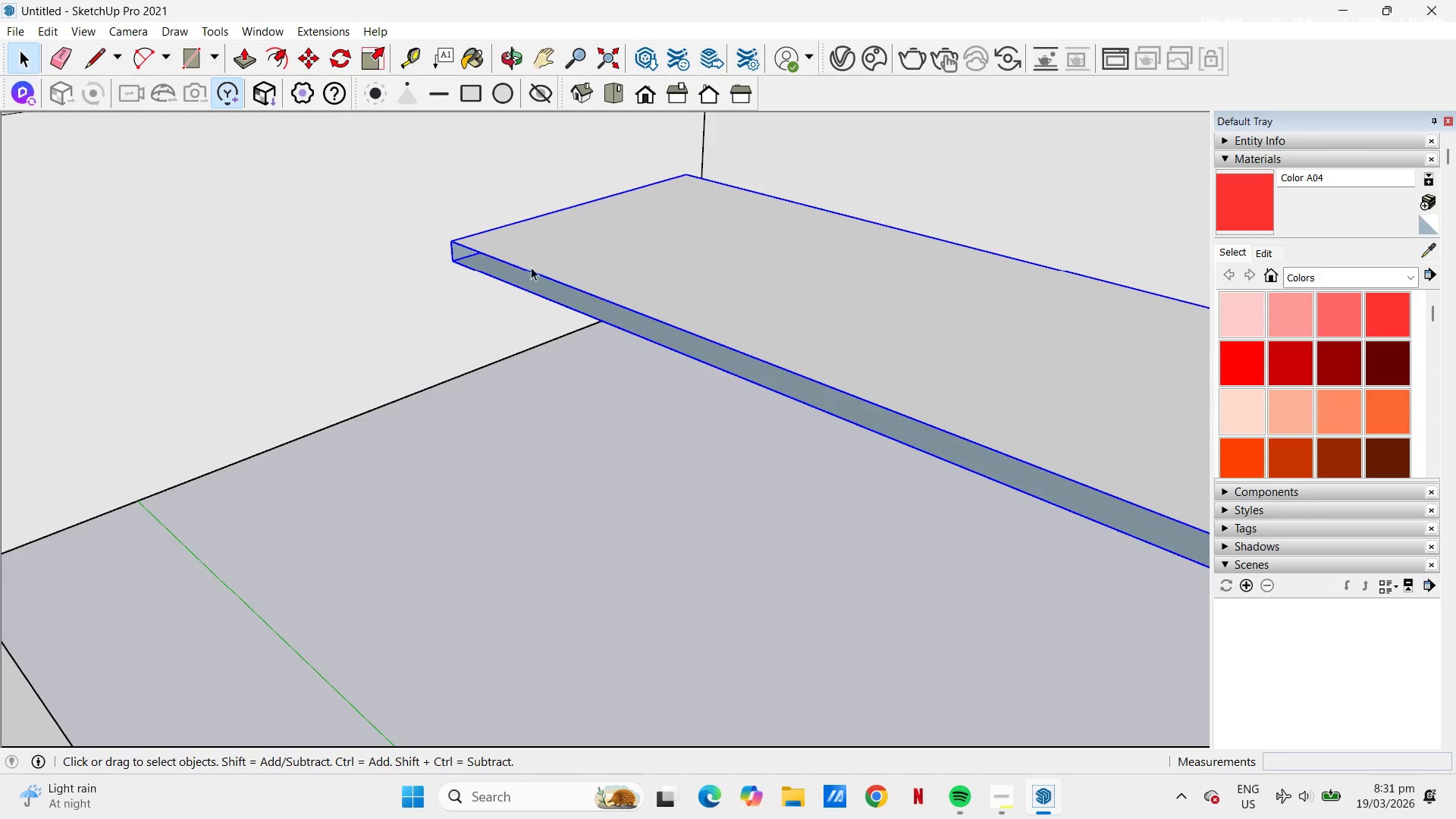 
scroll: coordinate [526, 239], scroll_direction: down, amount: 9.0
 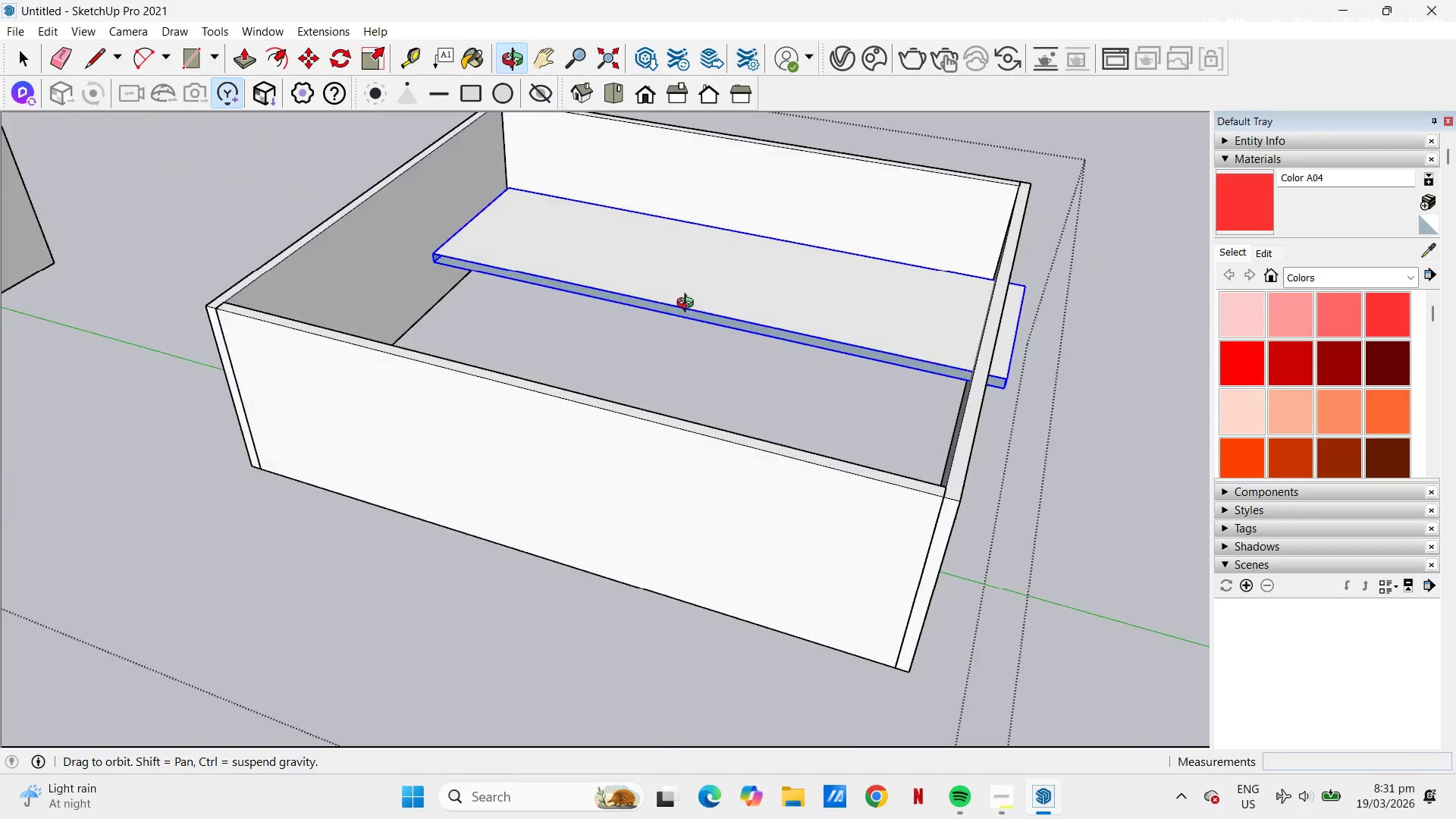 
key(Space)
 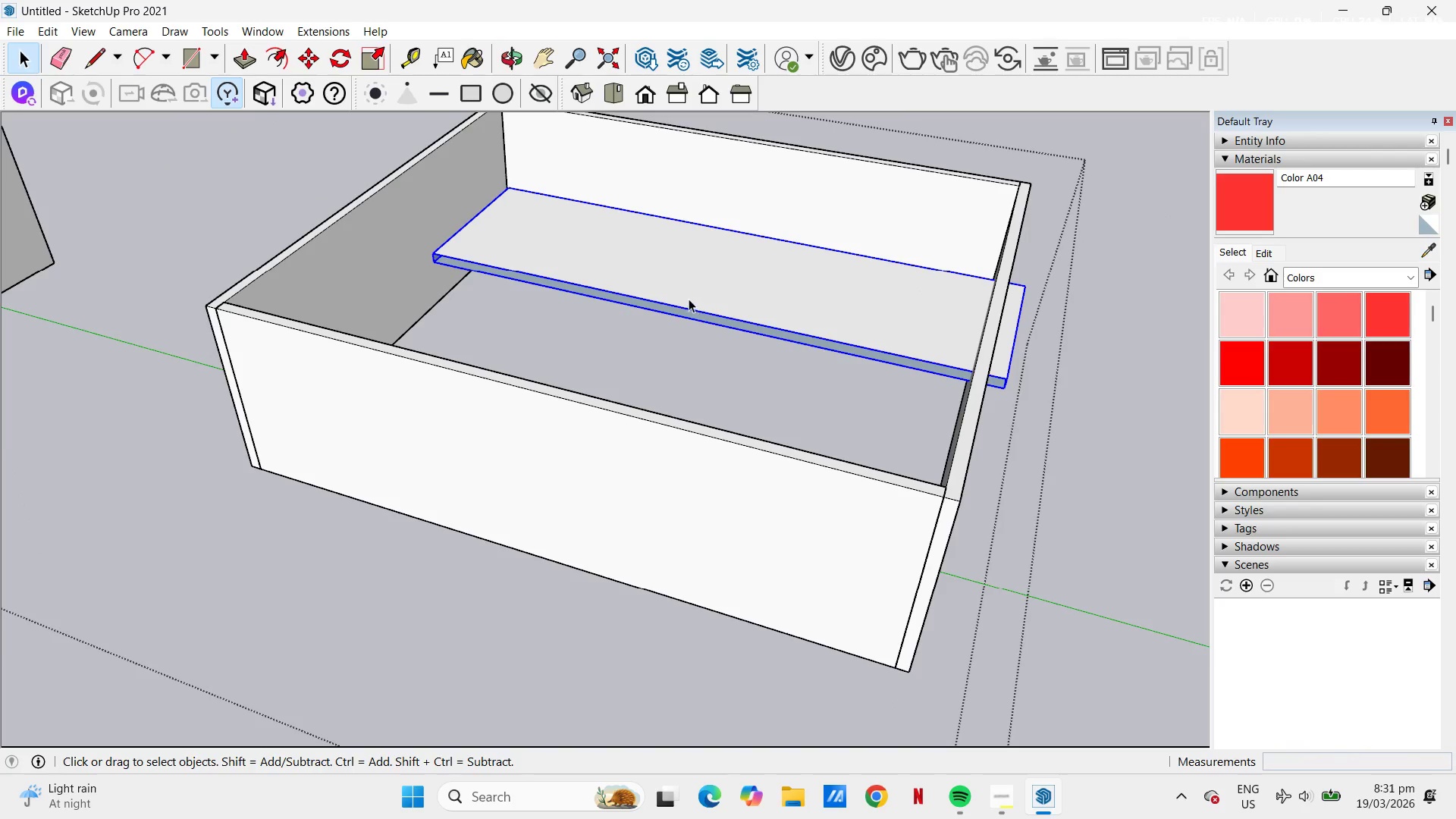 
left_click([686, 298])
 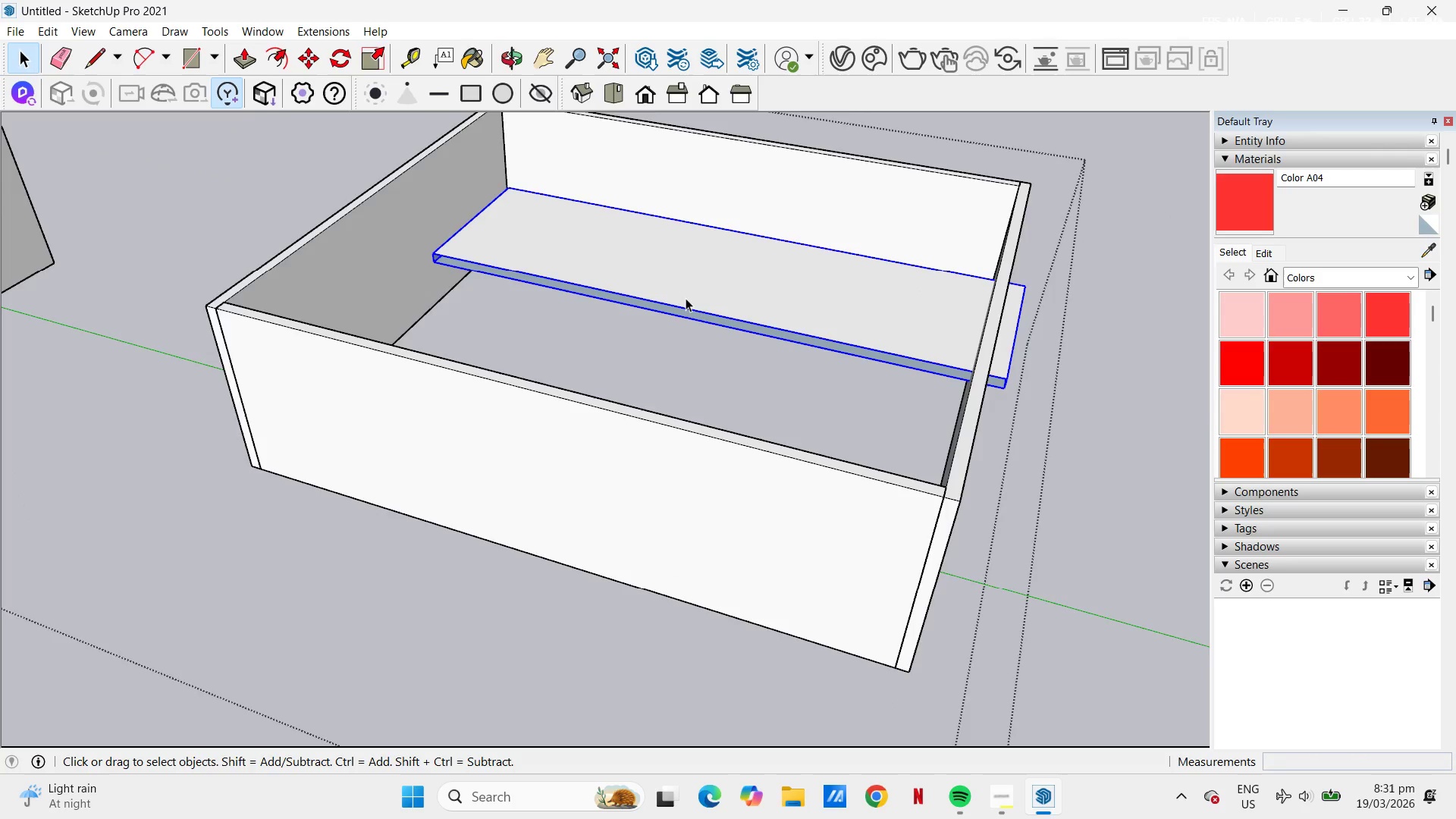 
left_click_drag(start_coordinate=[686, 298], to_coordinate=[1009, 381])
 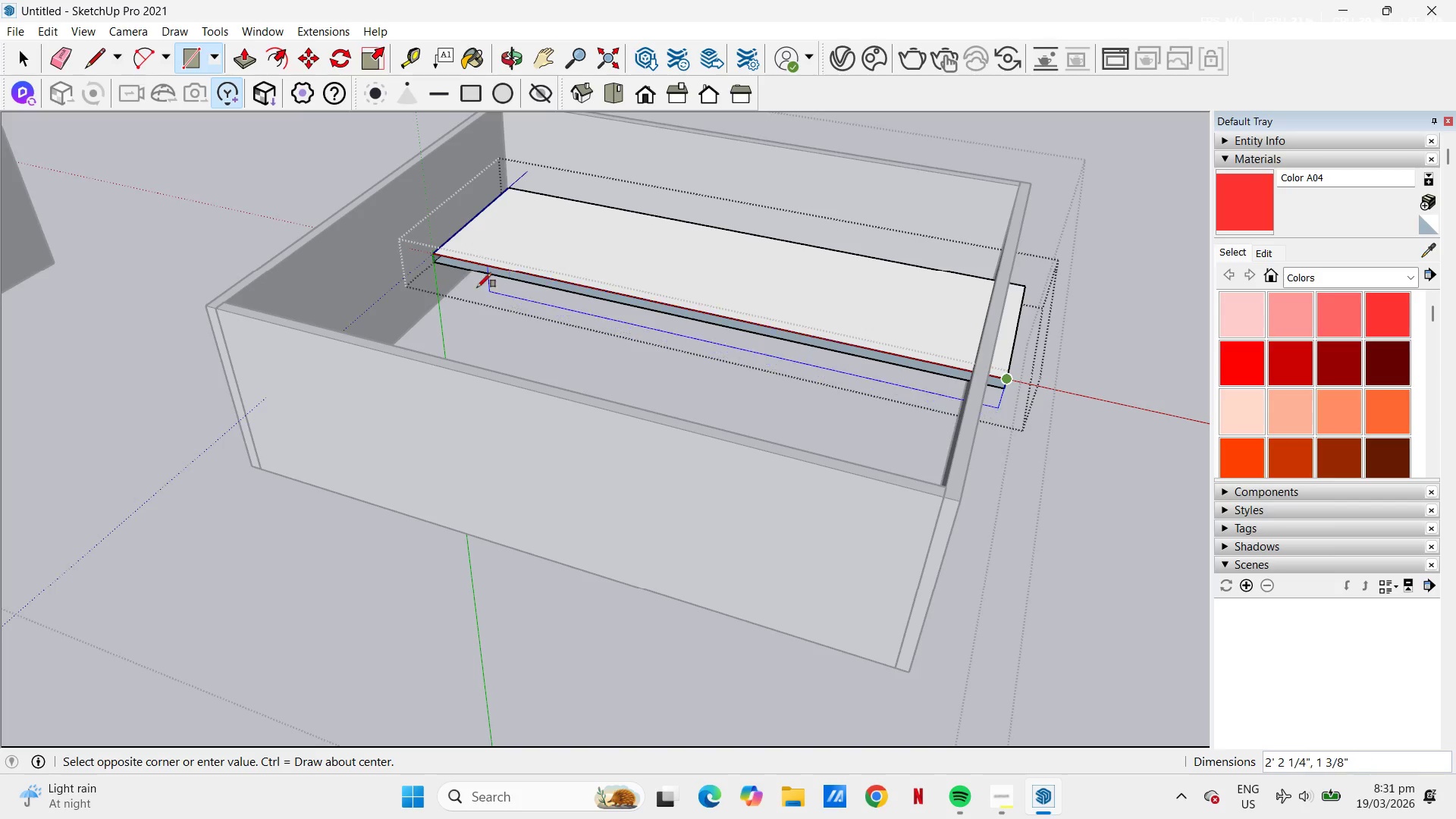 
key(R)
 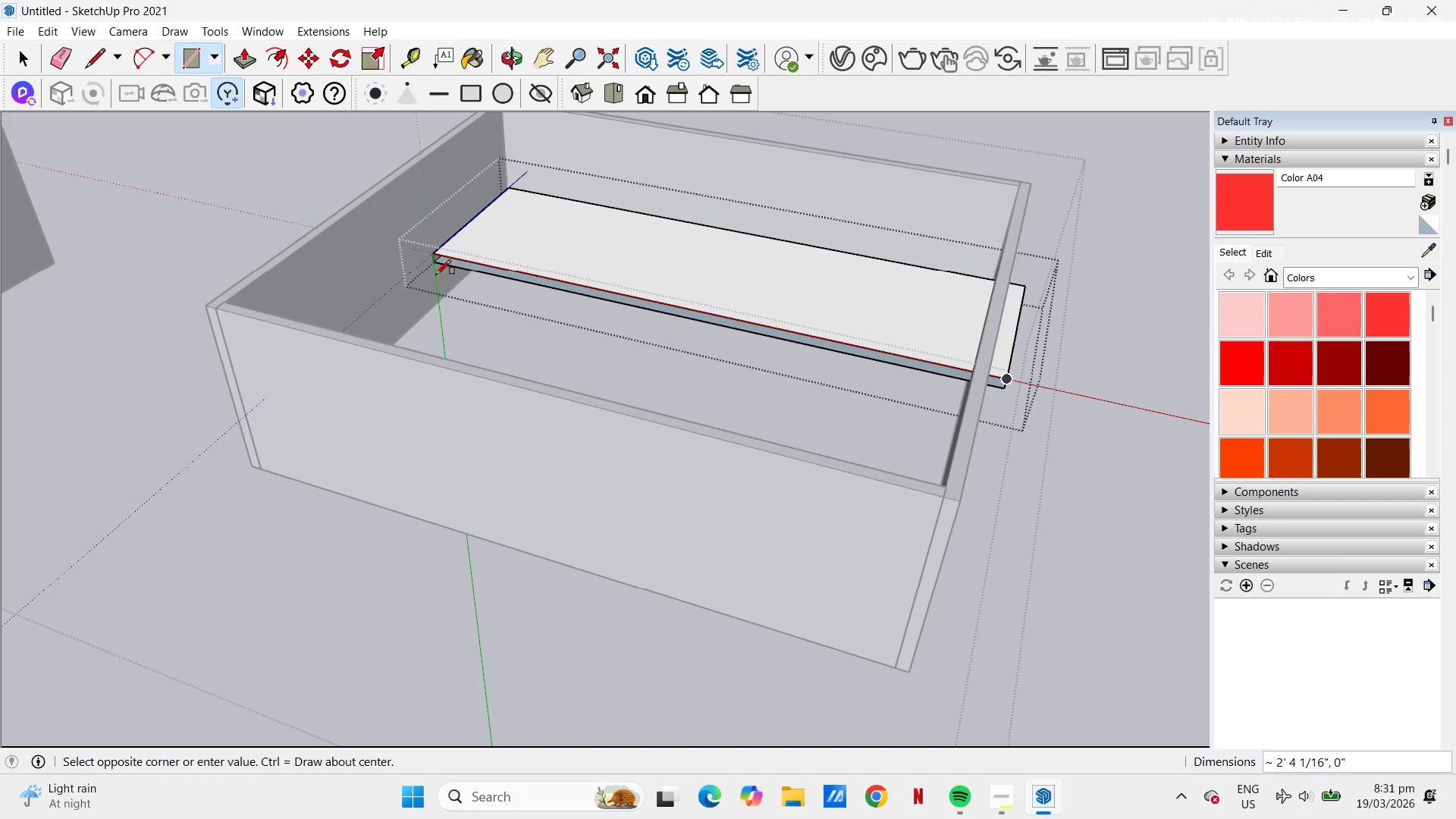 
left_click([439, 264])
 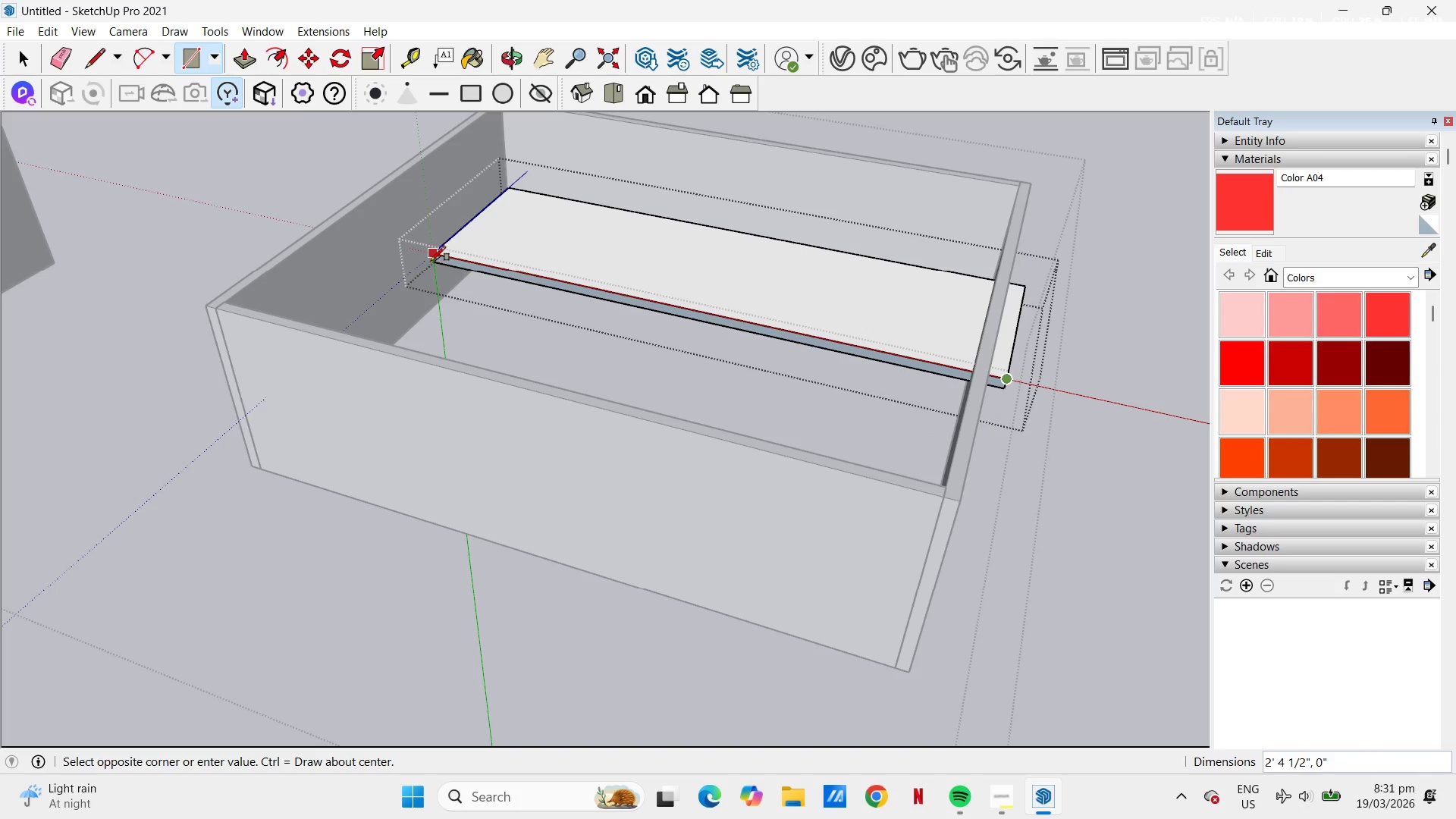 
left_click([441, 267])
 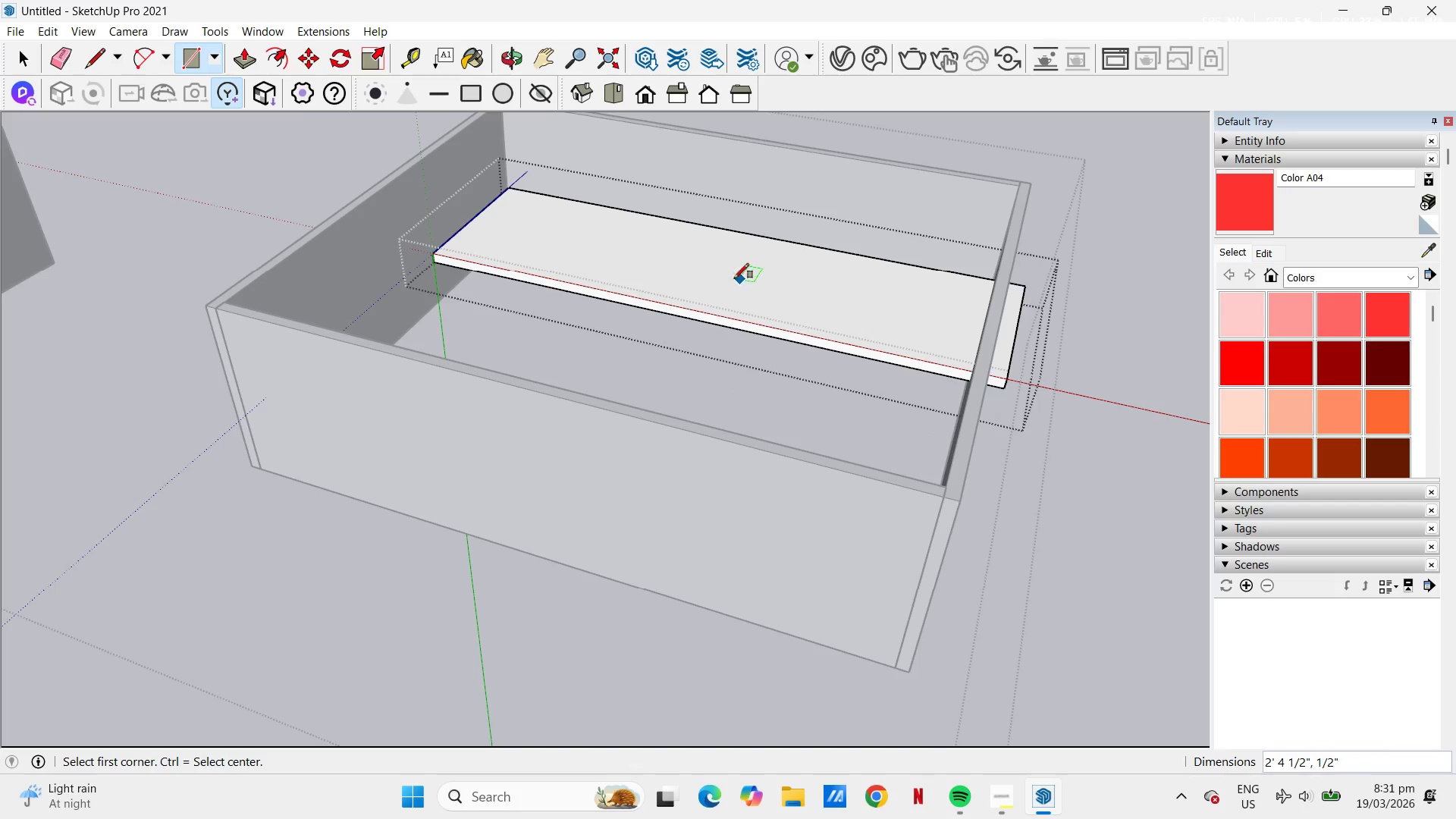 
key(Space)
 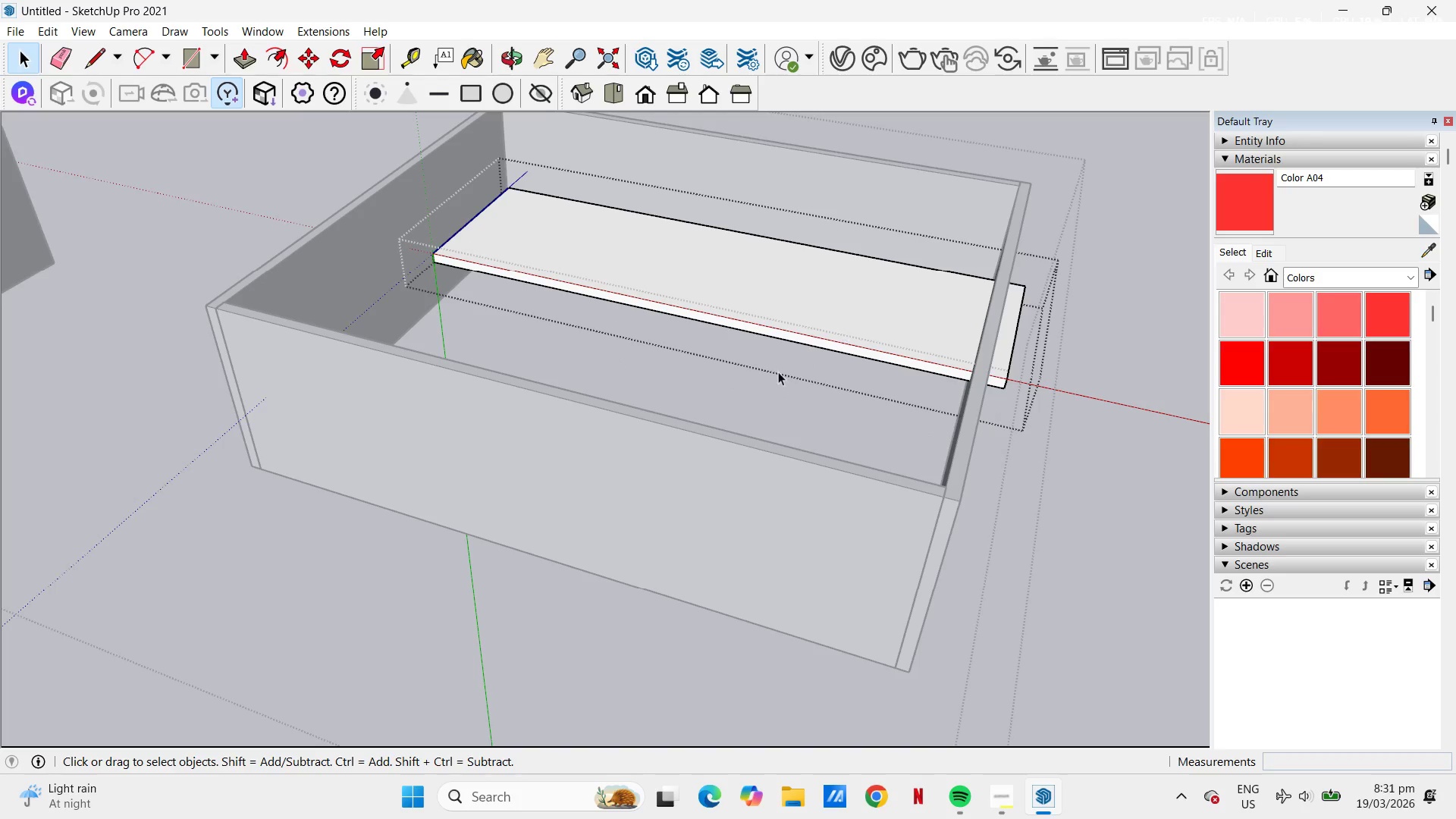 
key(Escape)
 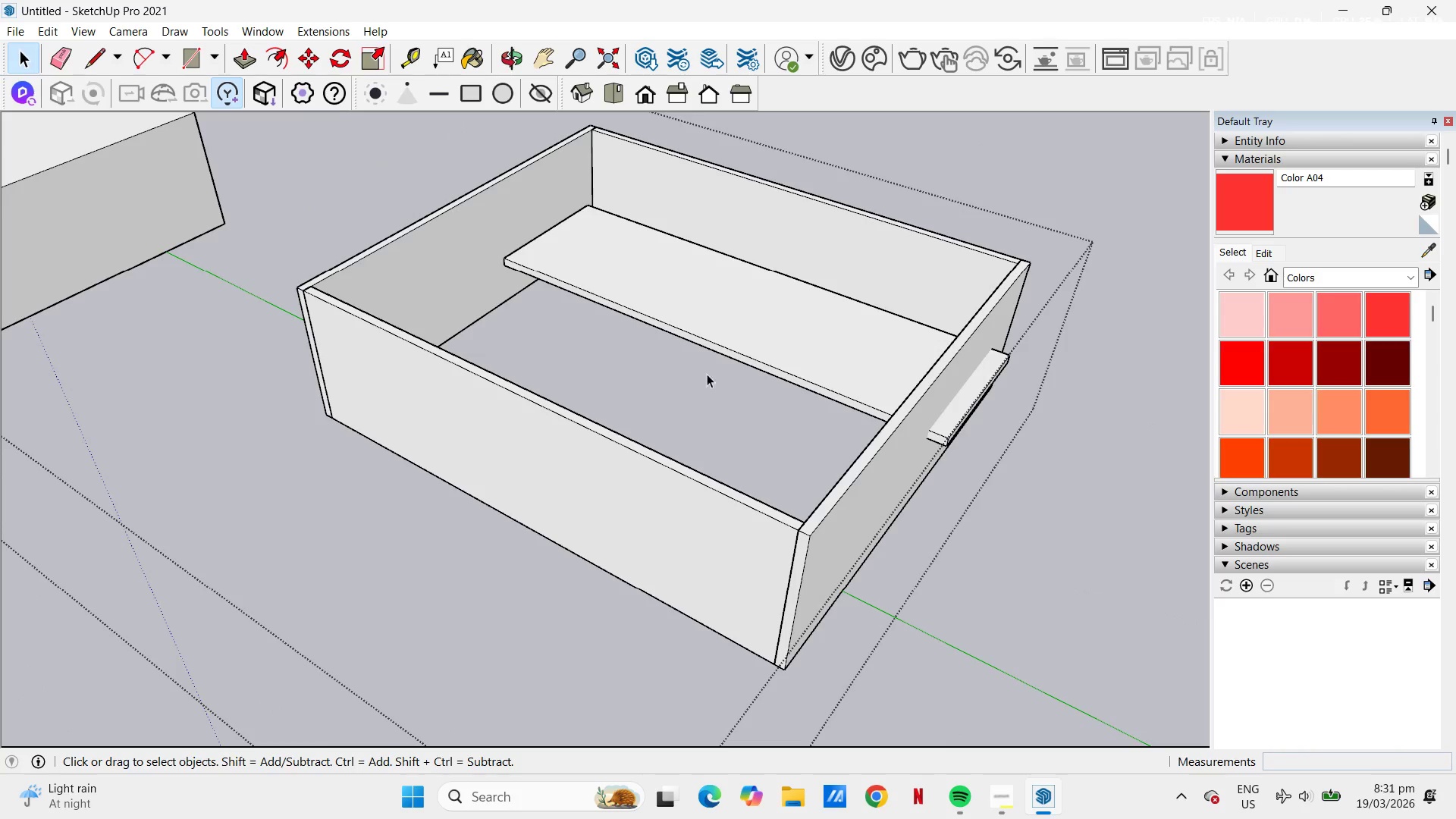 
scroll: coordinate [707, 397], scroll_direction: down, amount: 3.0
 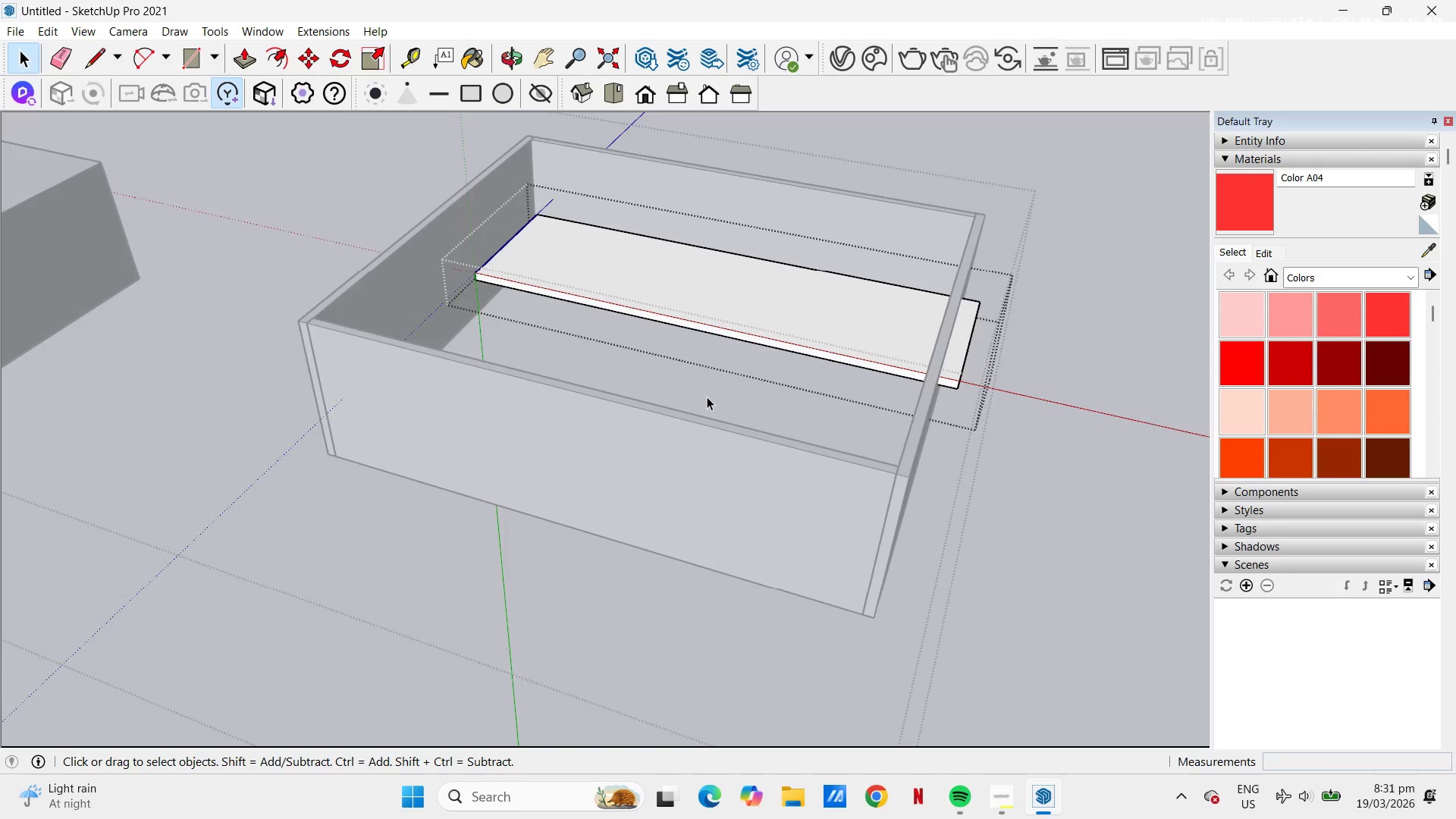 
key(S)
 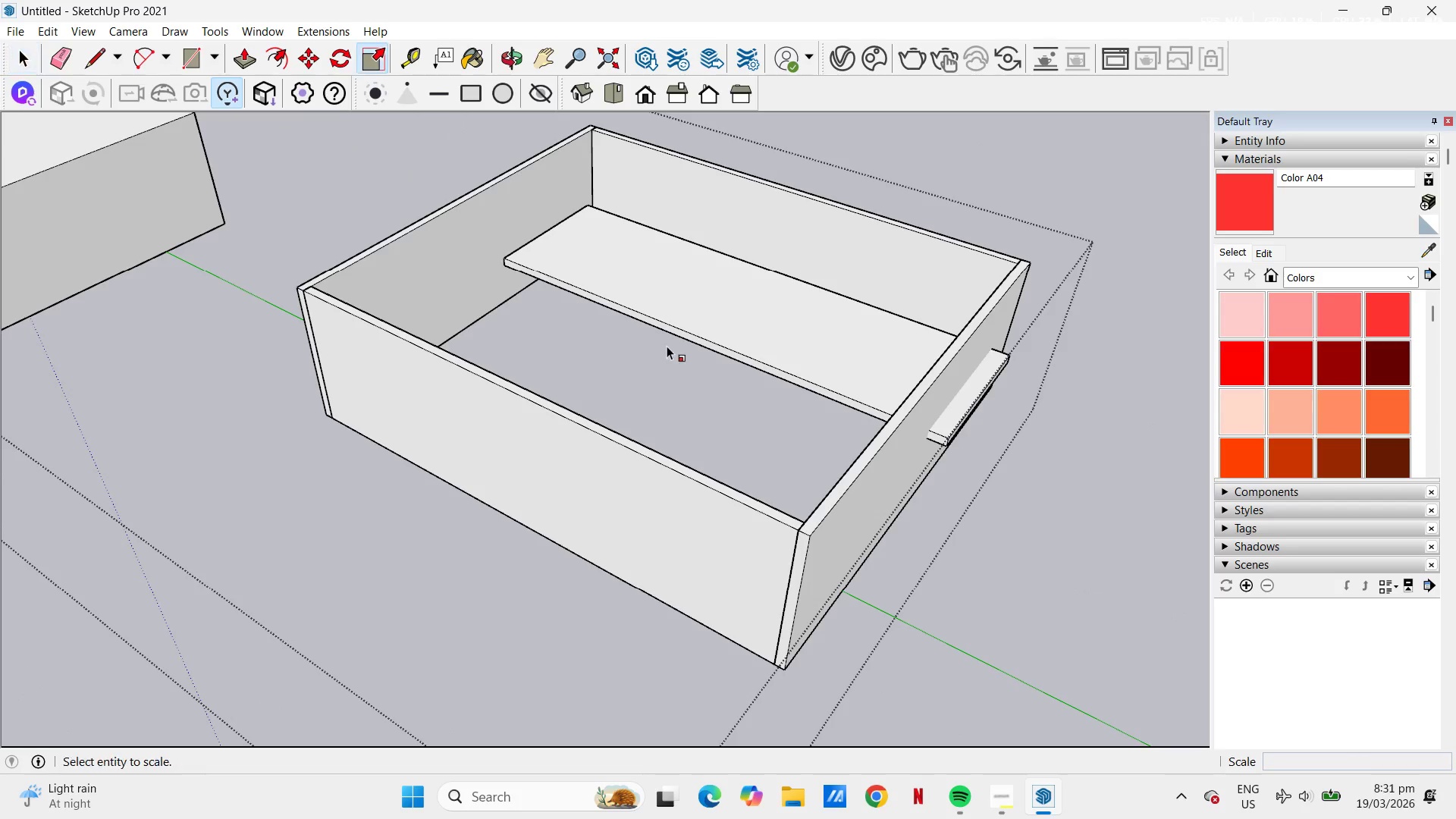 
key(Space)
 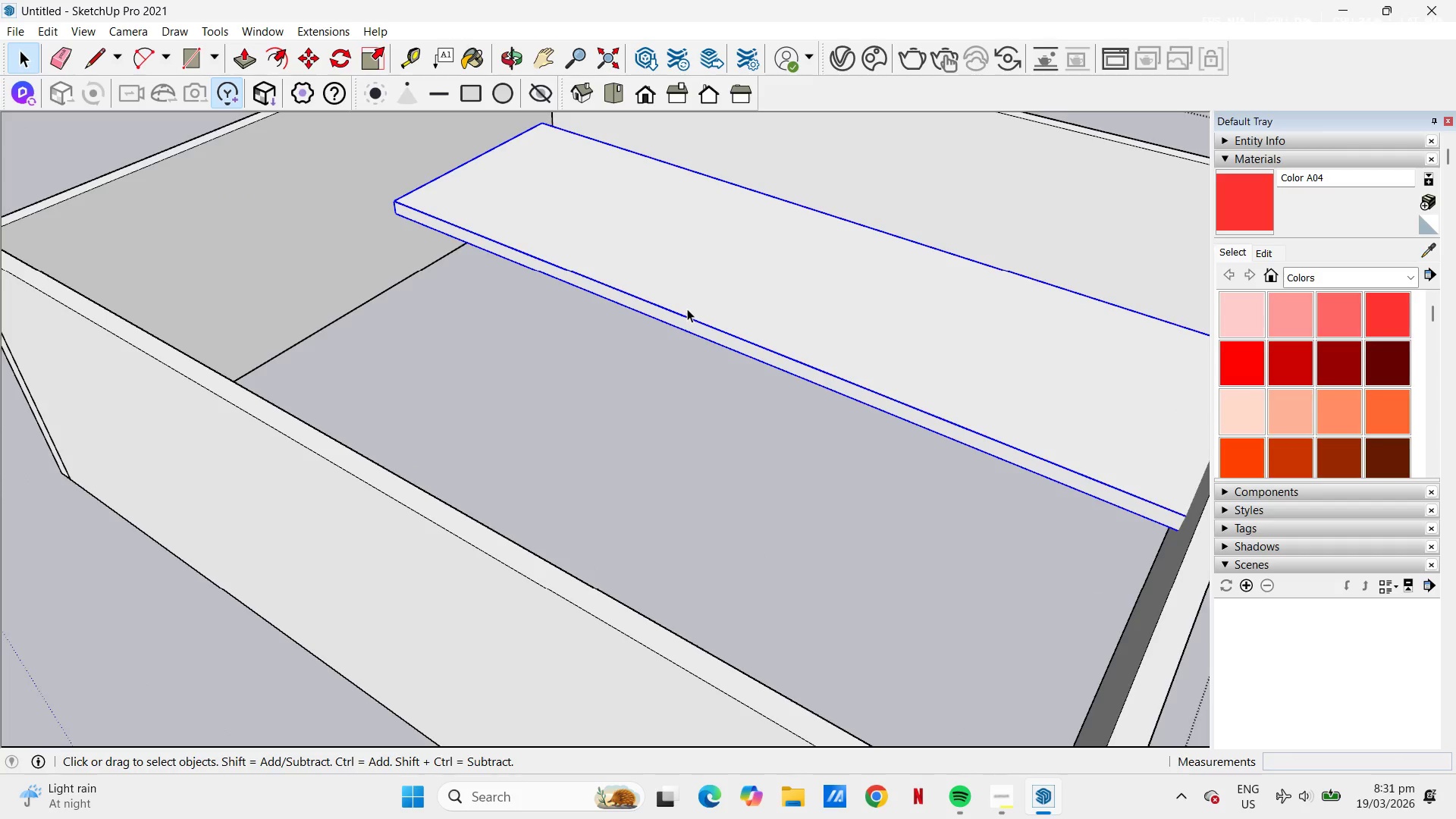 
scroll: coordinate [664, 341], scroll_direction: up, amount: 5.0
 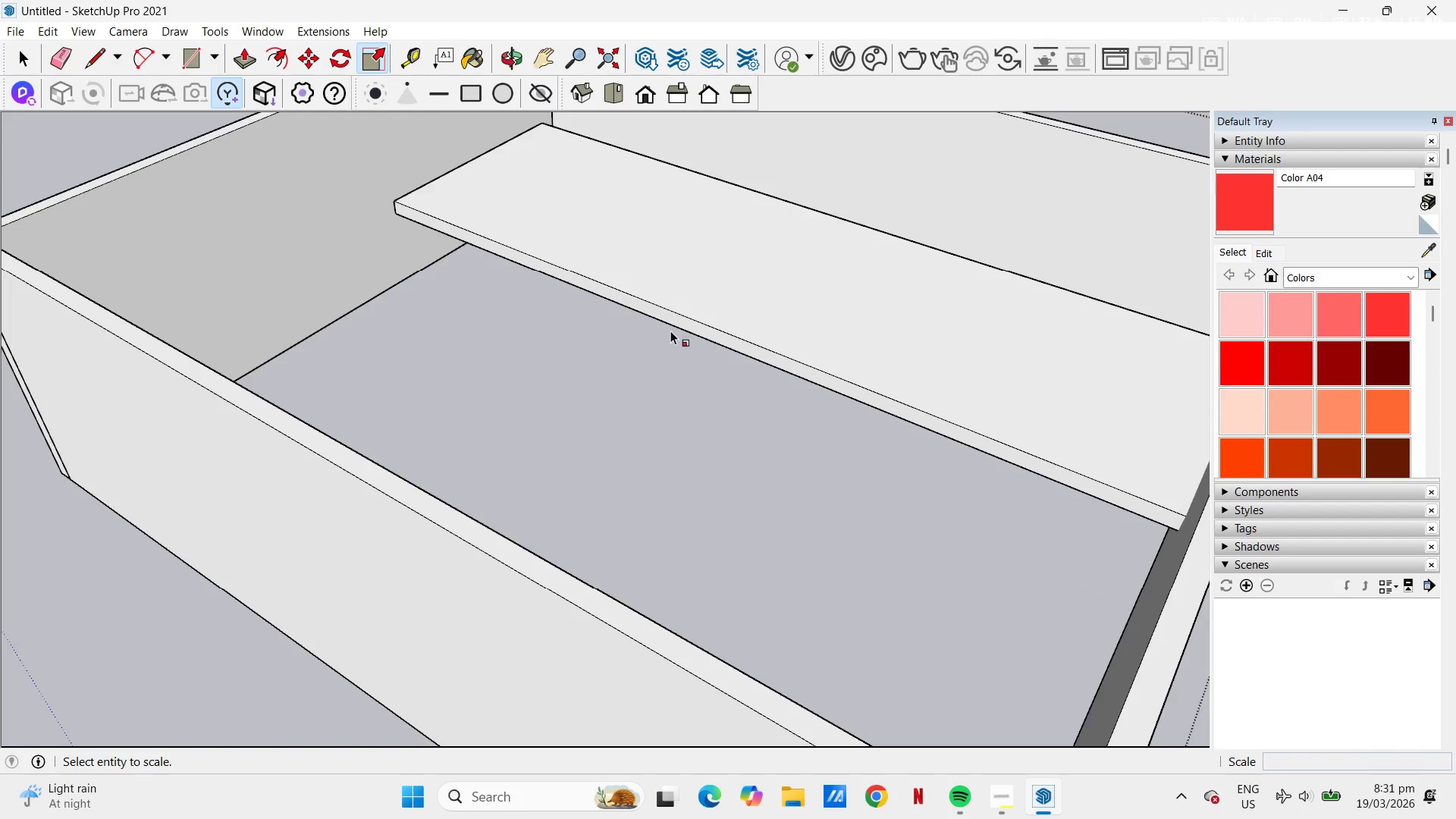 
double_click([687, 309])
 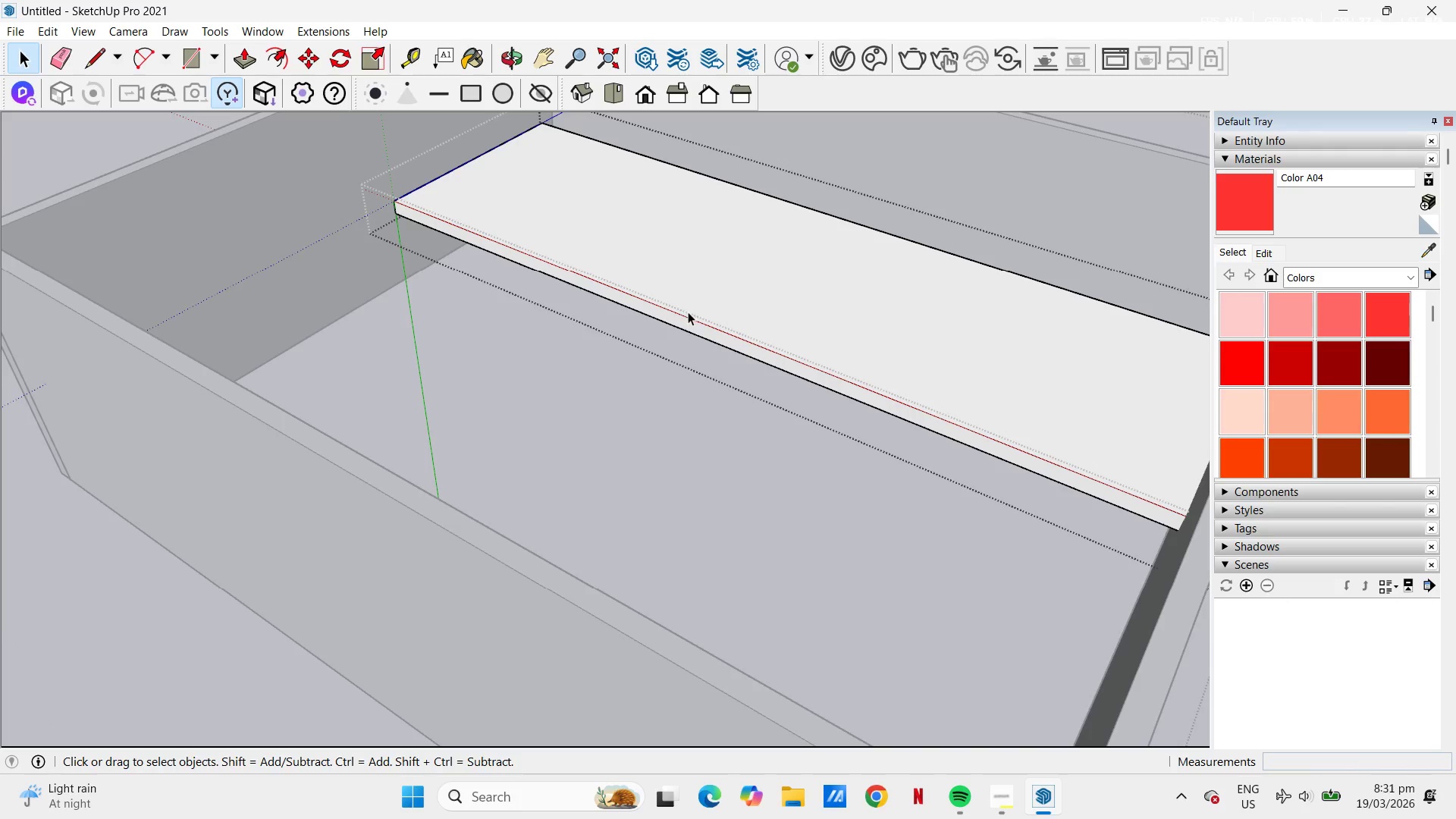 
key(P)
 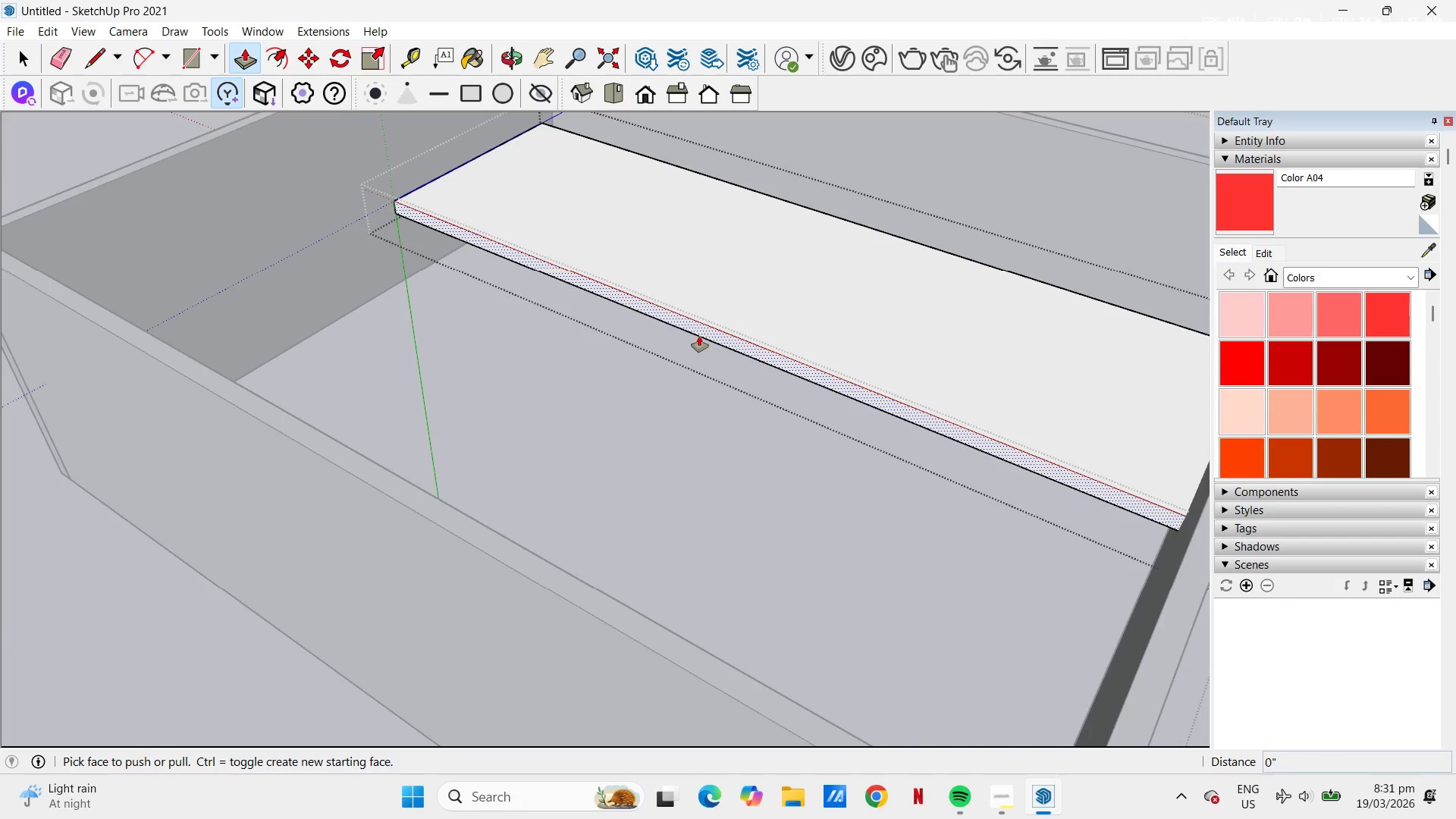 
left_click([701, 331])
 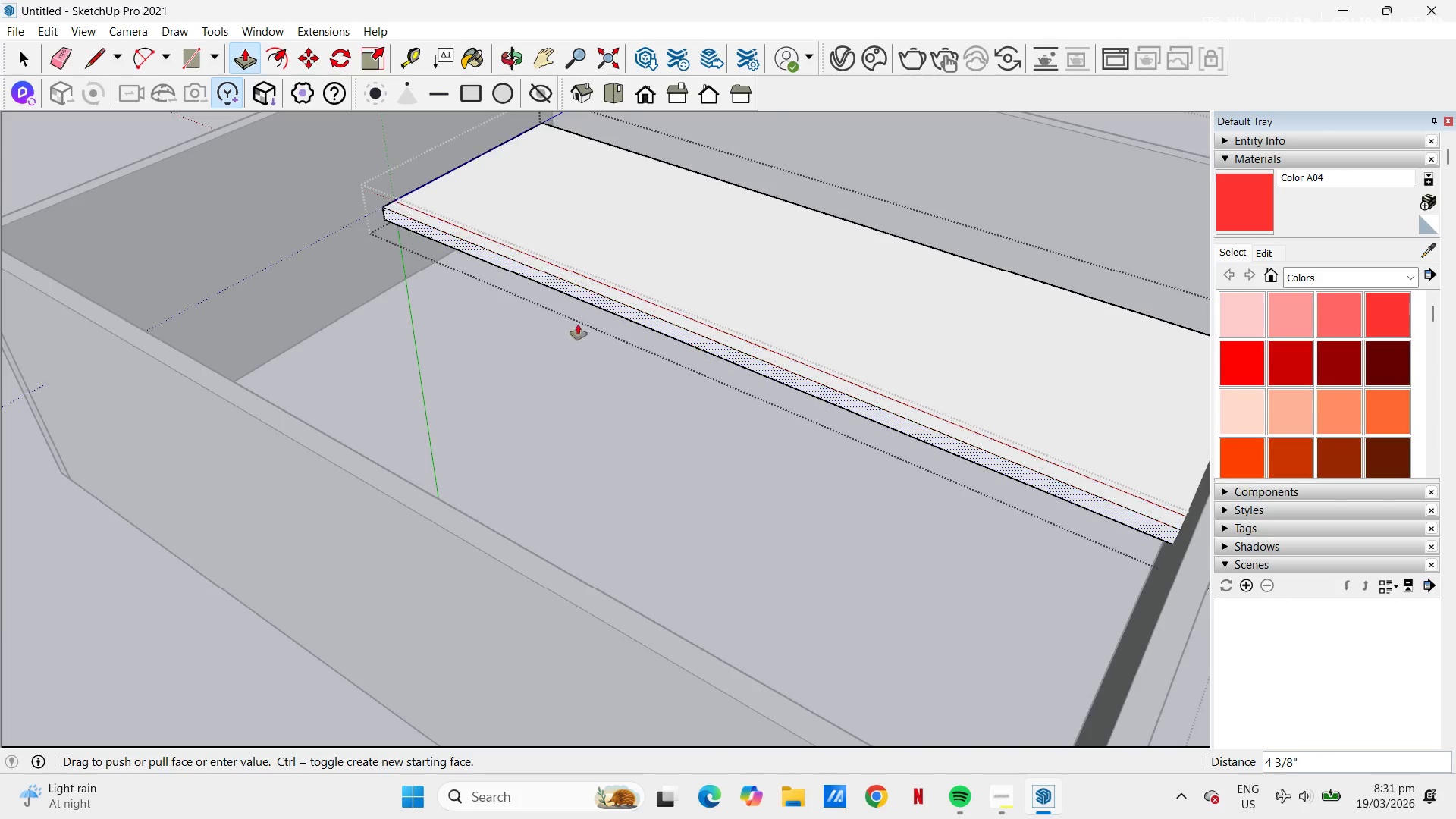 
scroll: coordinate [478, 302], scroll_direction: down, amount: 4.0
 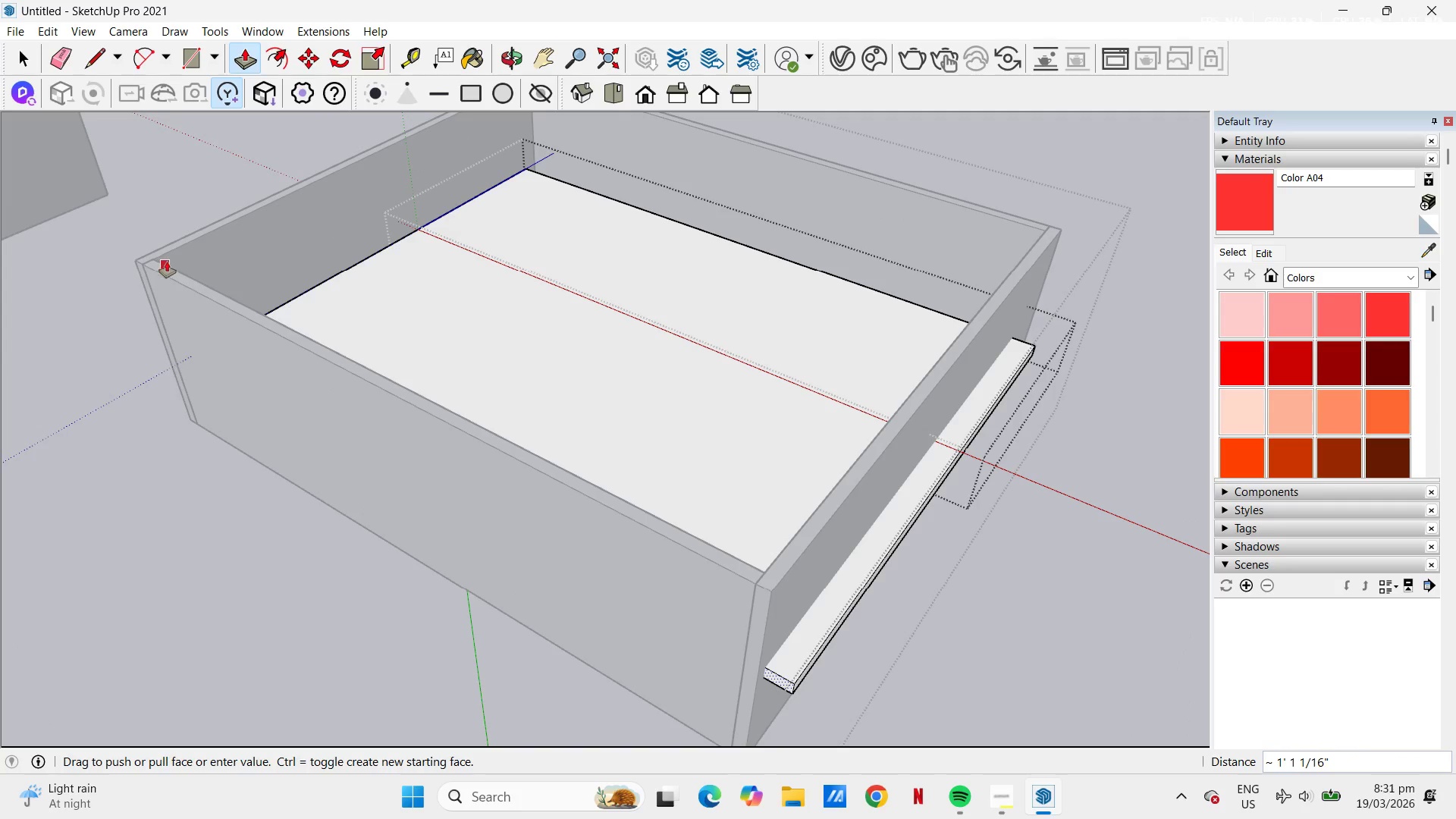 
left_click([167, 266])
 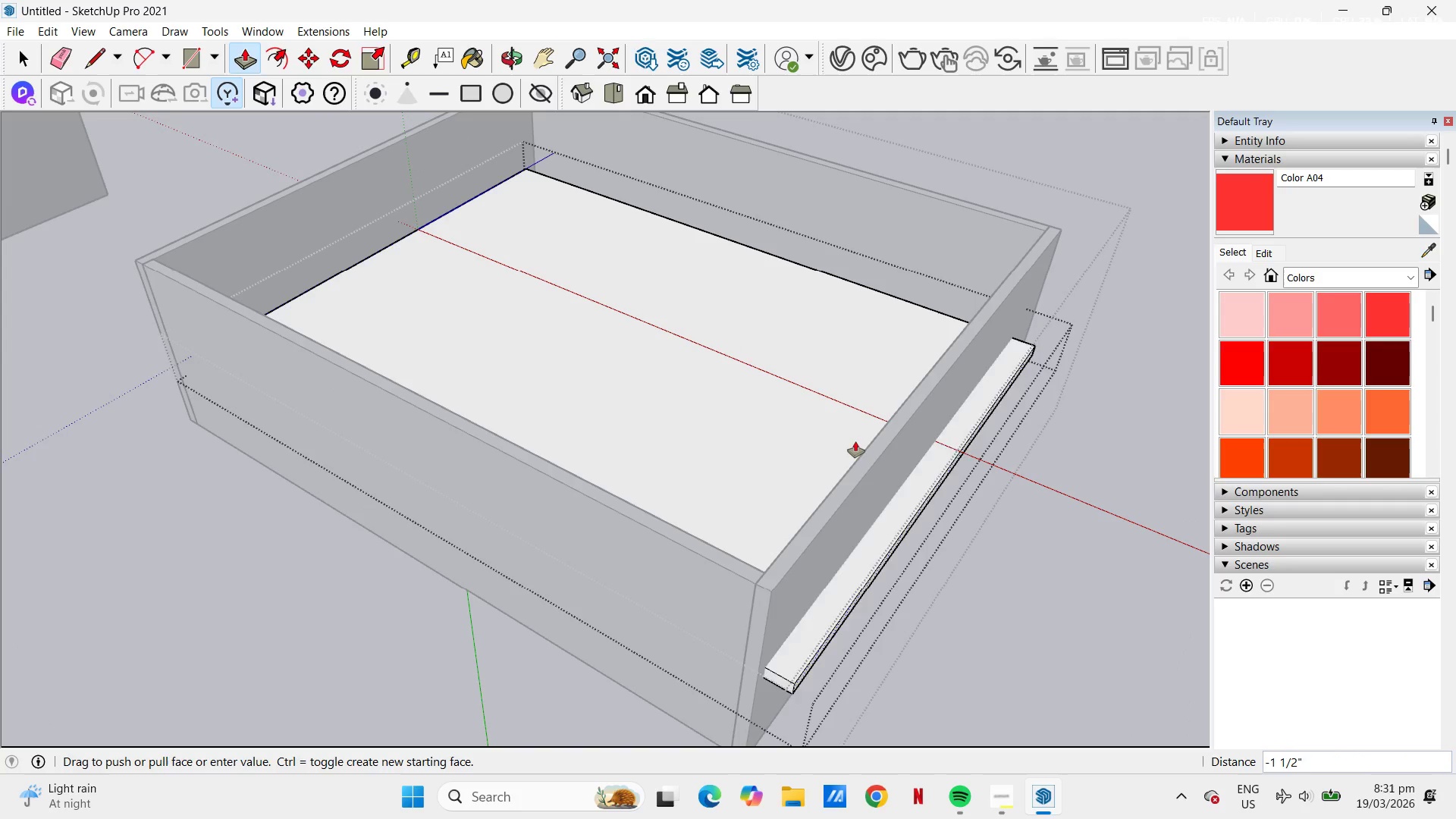 
left_click([856, 463])
 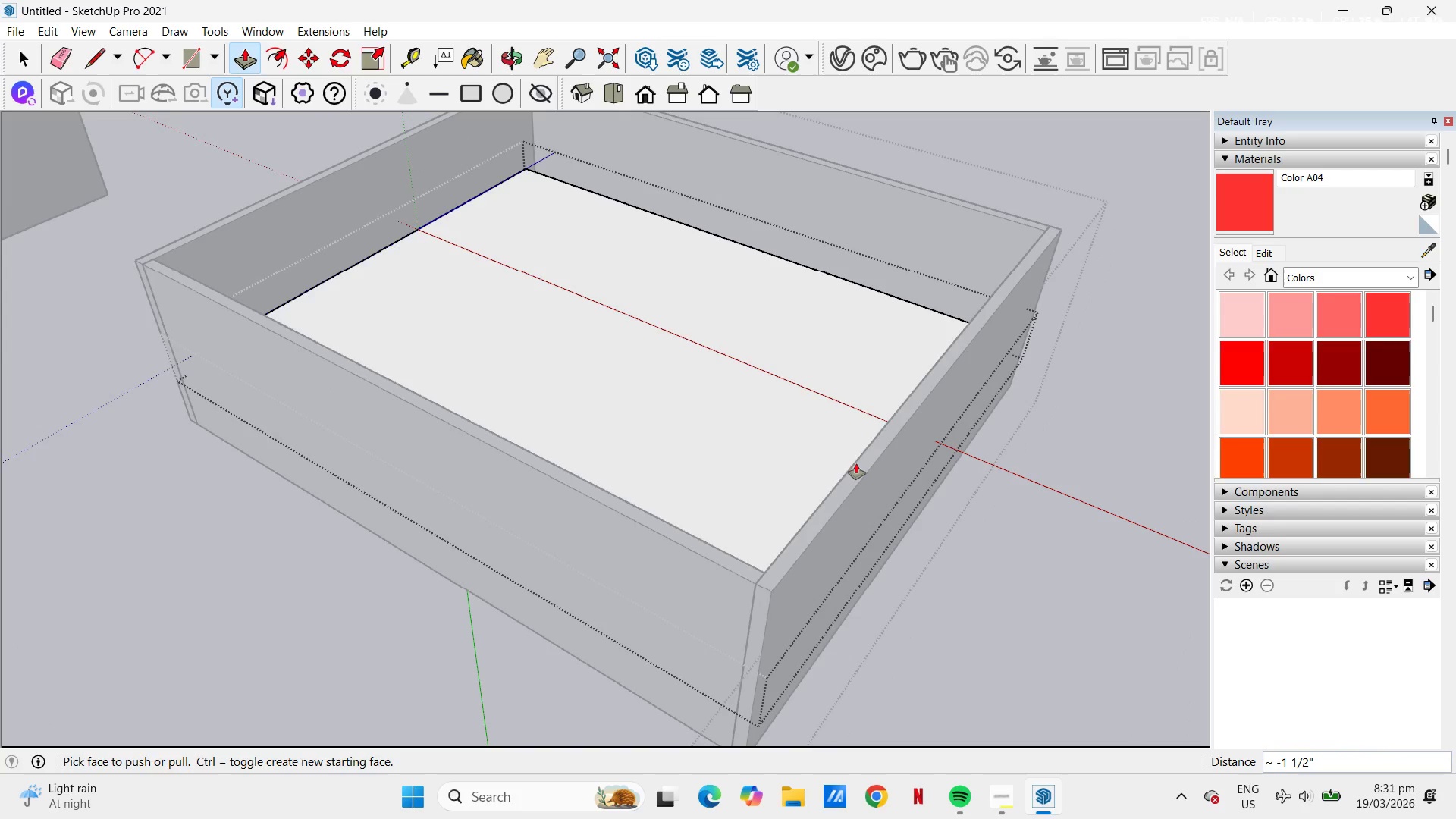 
key(Space)
 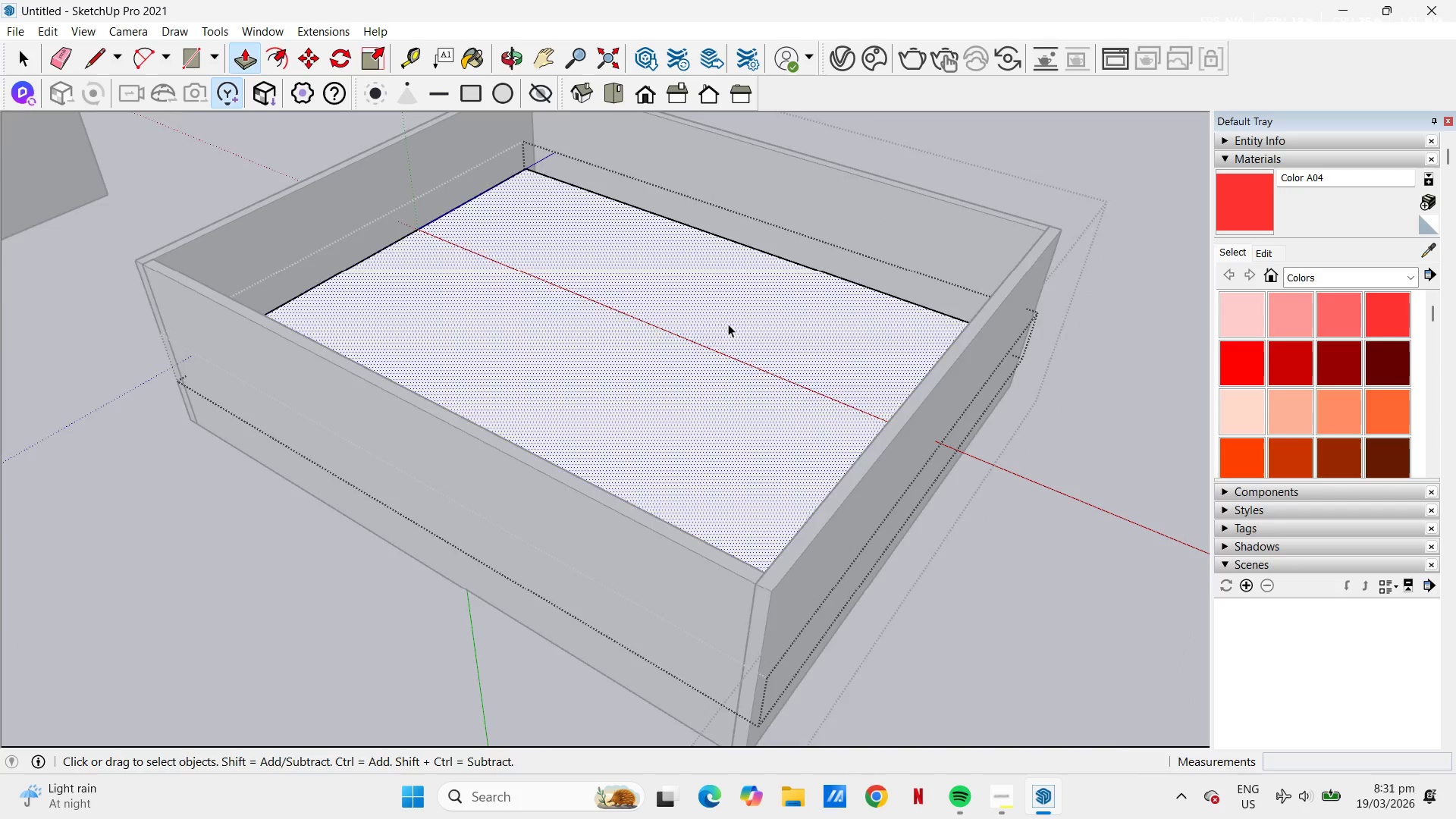 
scroll: coordinate [835, 337], scroll_direction: down, amount: 6.0
 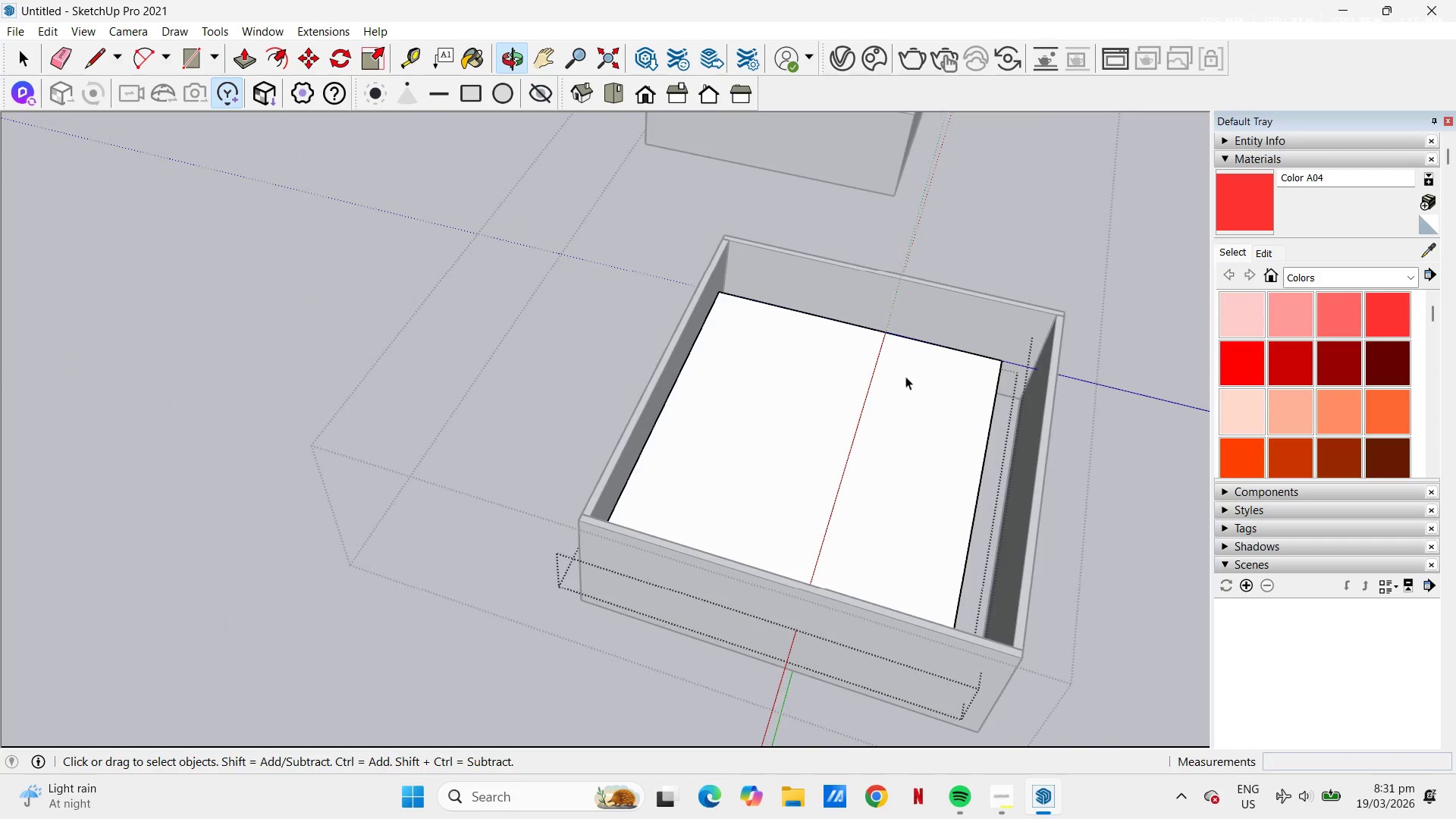 
scroll: coordinate [1003, 504], scroll_direction: up, amount: 8.0
 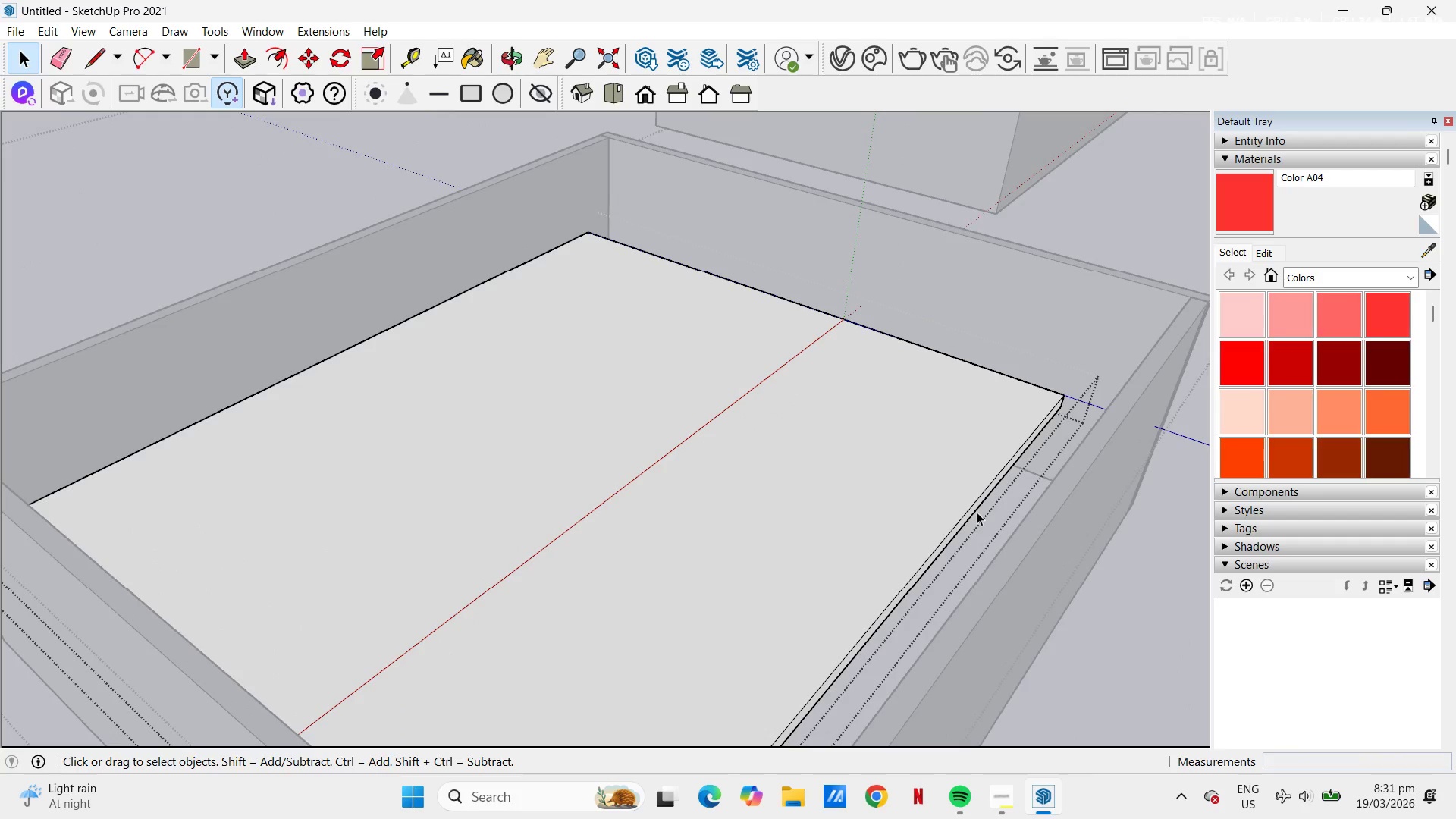 
key(P)
 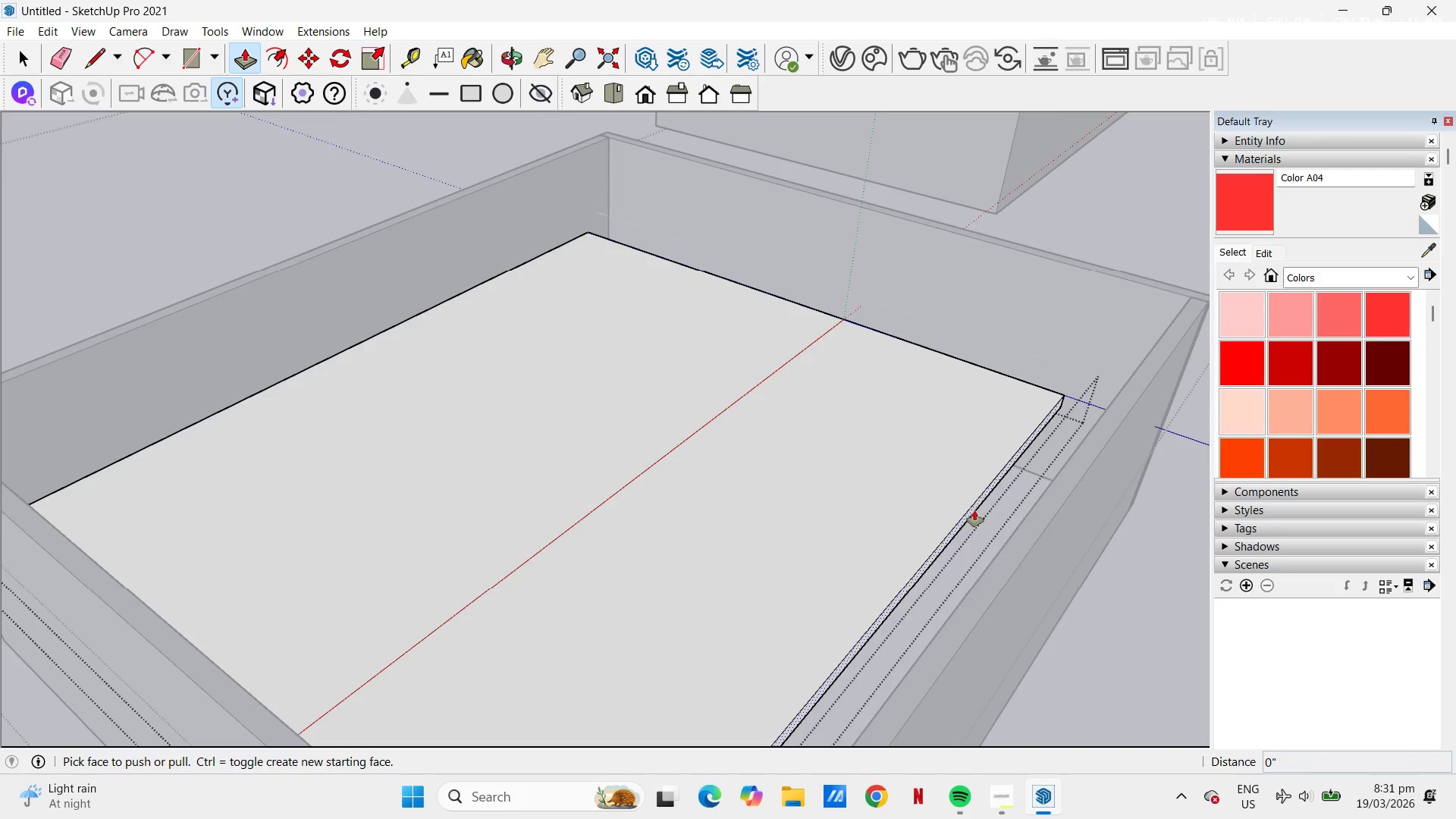 
left_click([974, 510])
 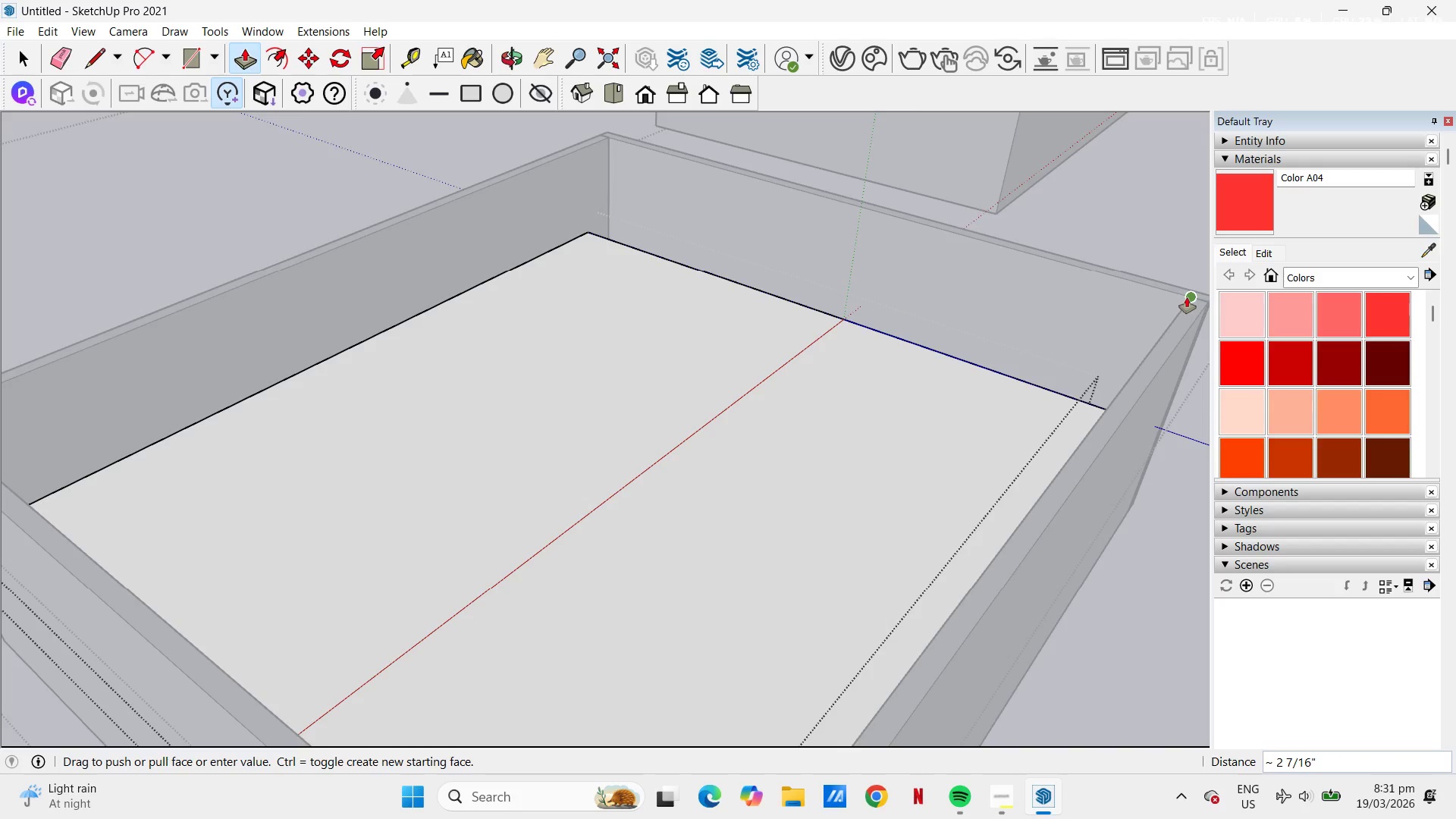 
left_click([1187, 296])
 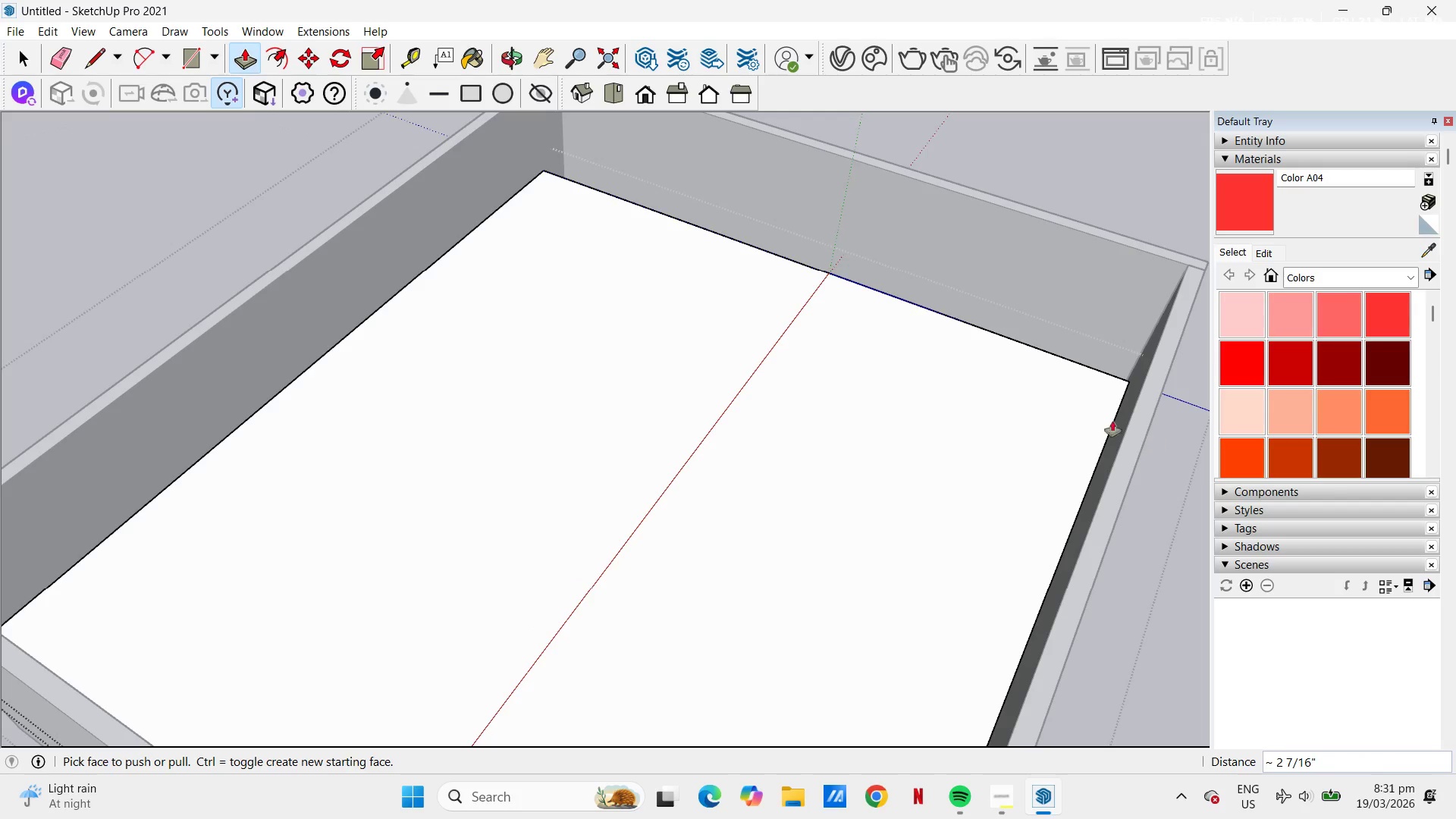 
scroll: coordinate [828, 276], scroll_direction: up, amount: 6.0
 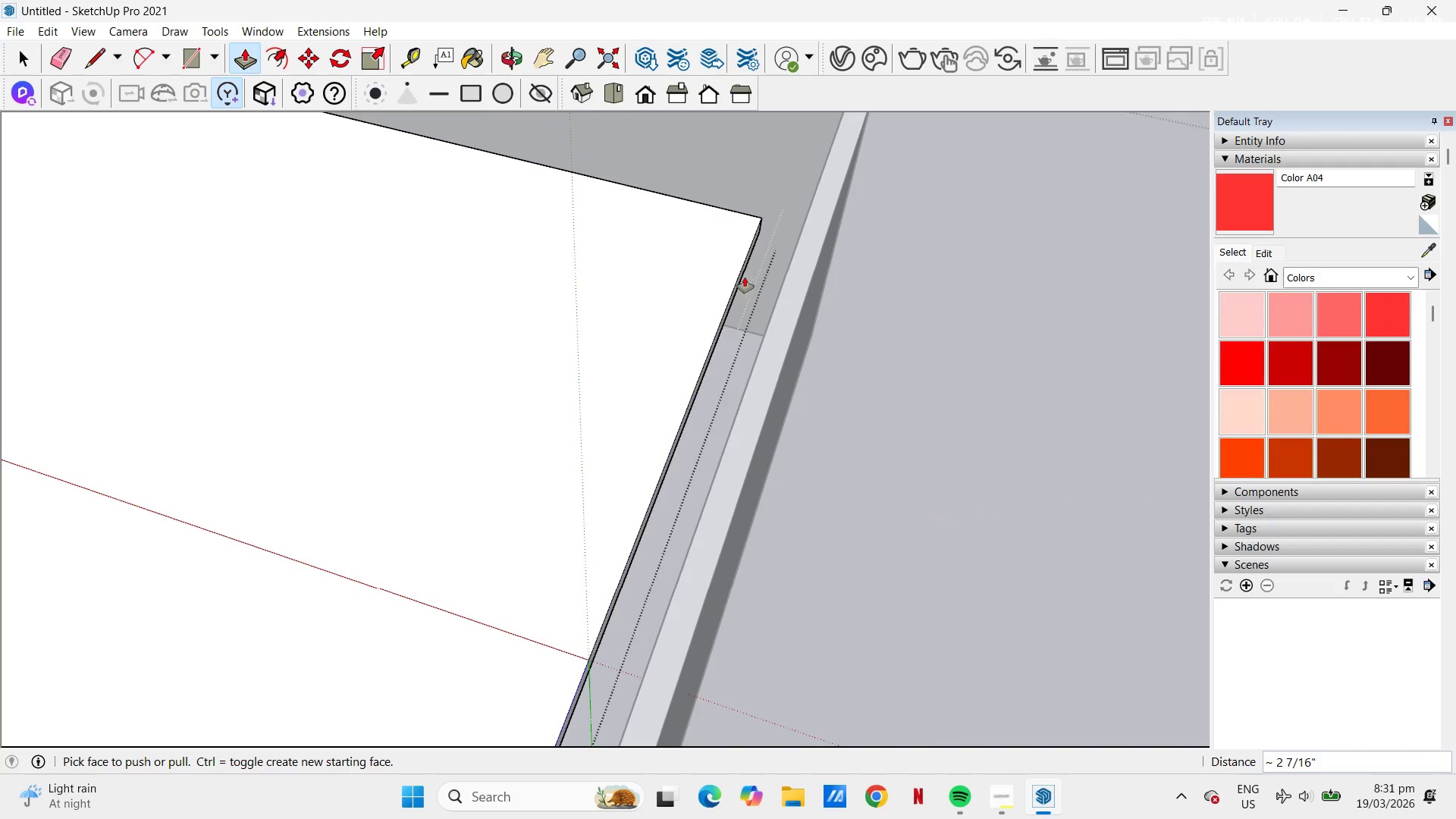 
left_click([742, 271])
 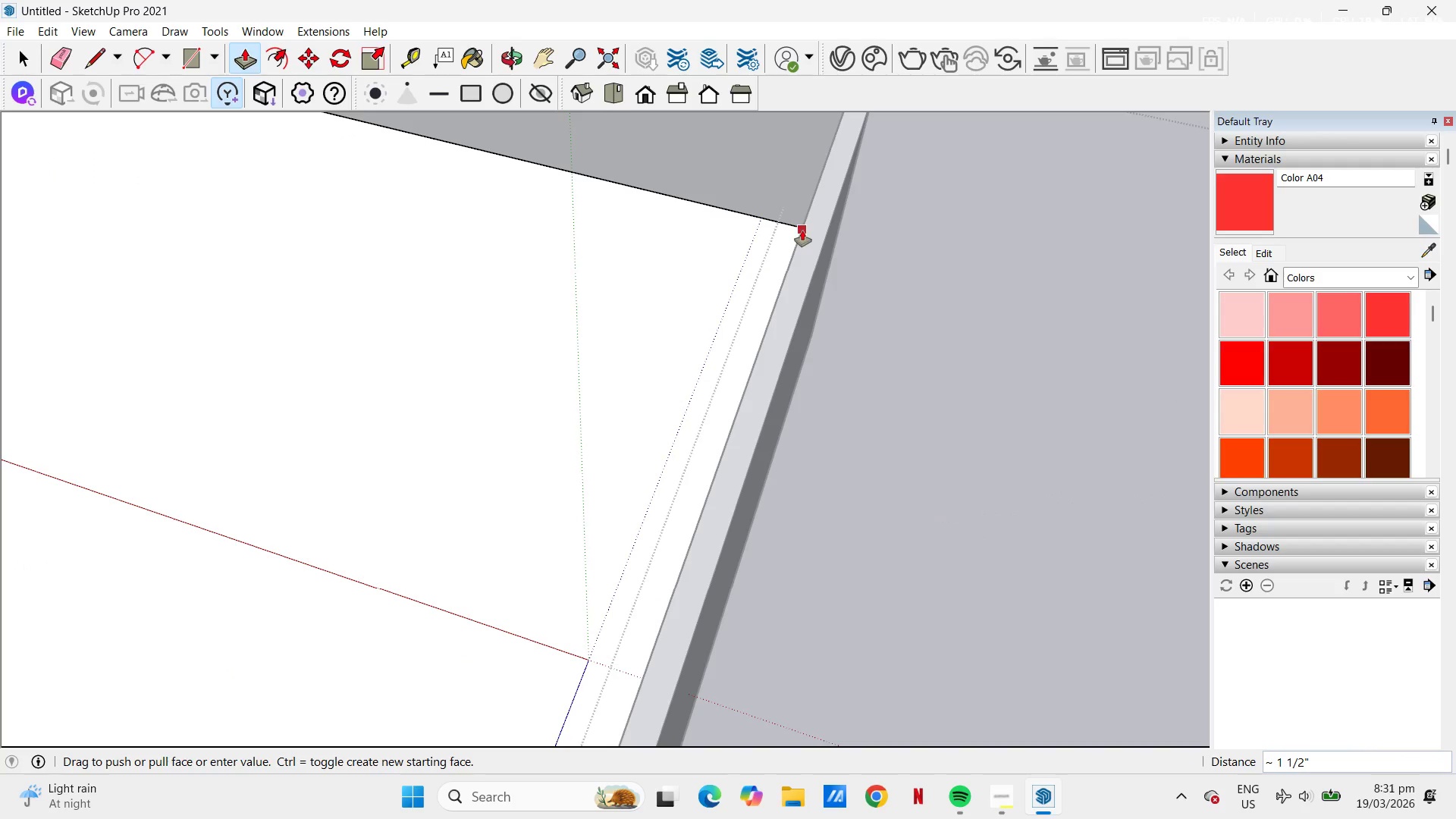 
left_click([802, 230])
 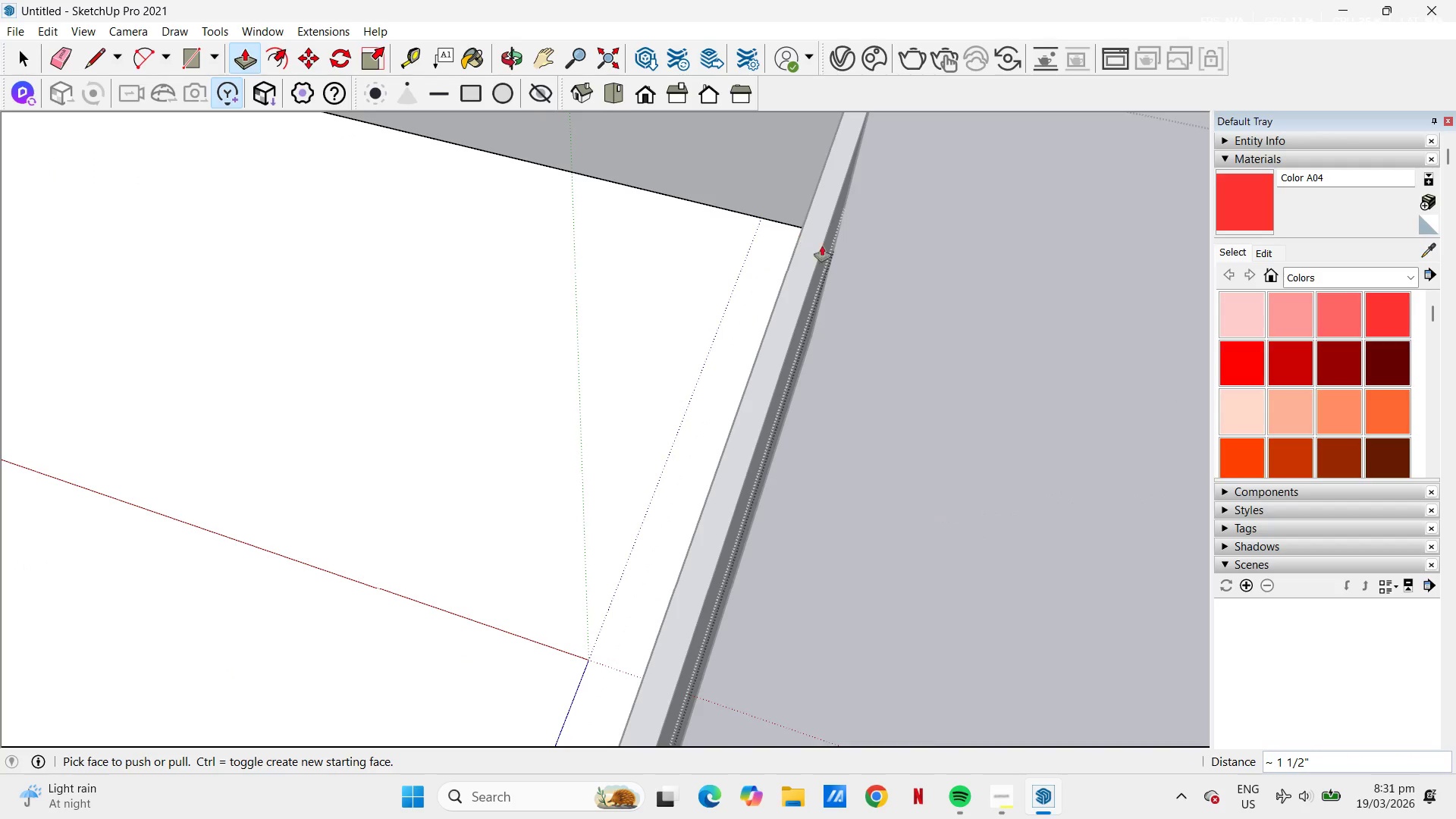 
key(Space)
 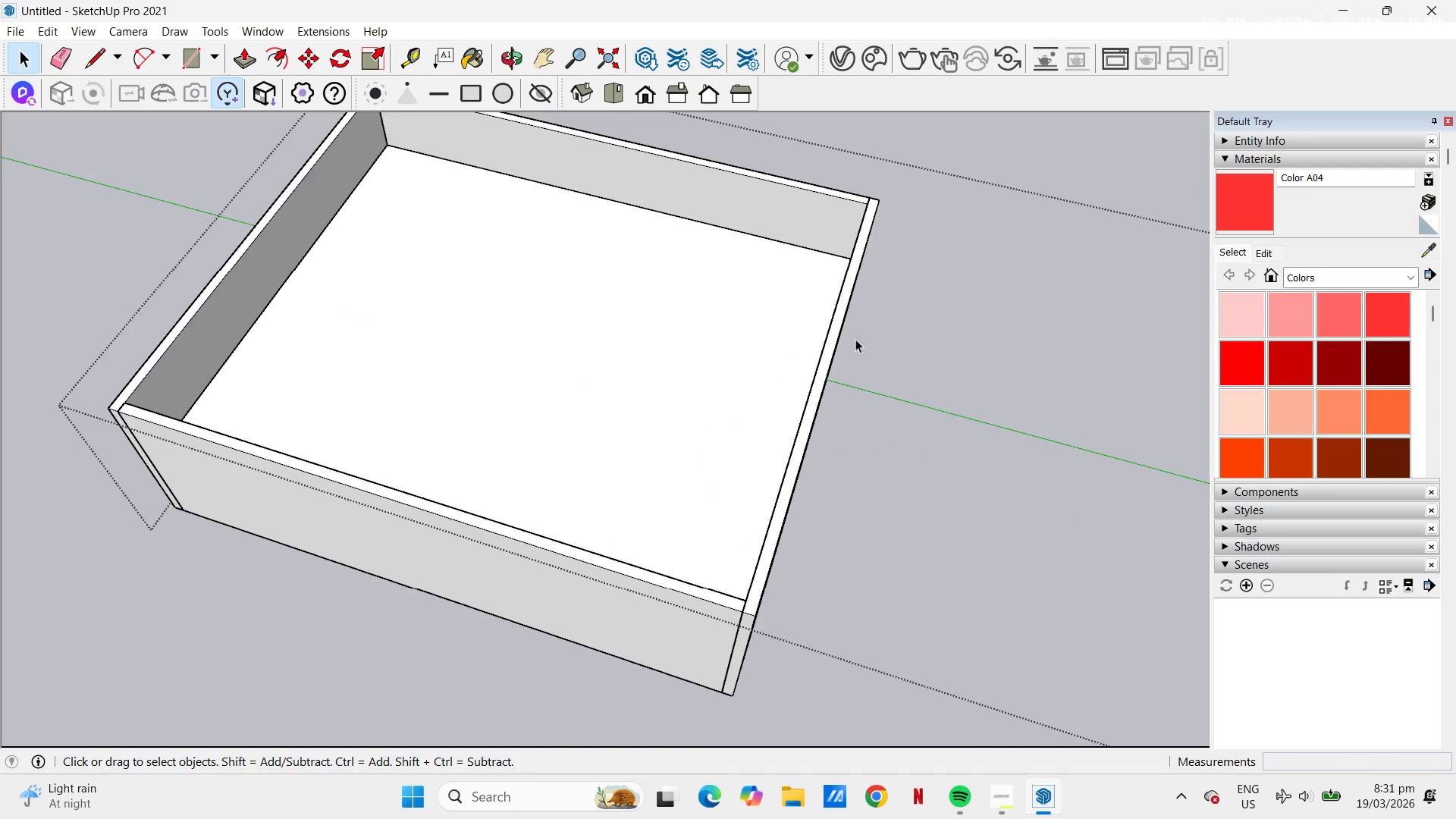 
scroll: coordinate [905, 292], scroll_direction: down, amount: 11.0
 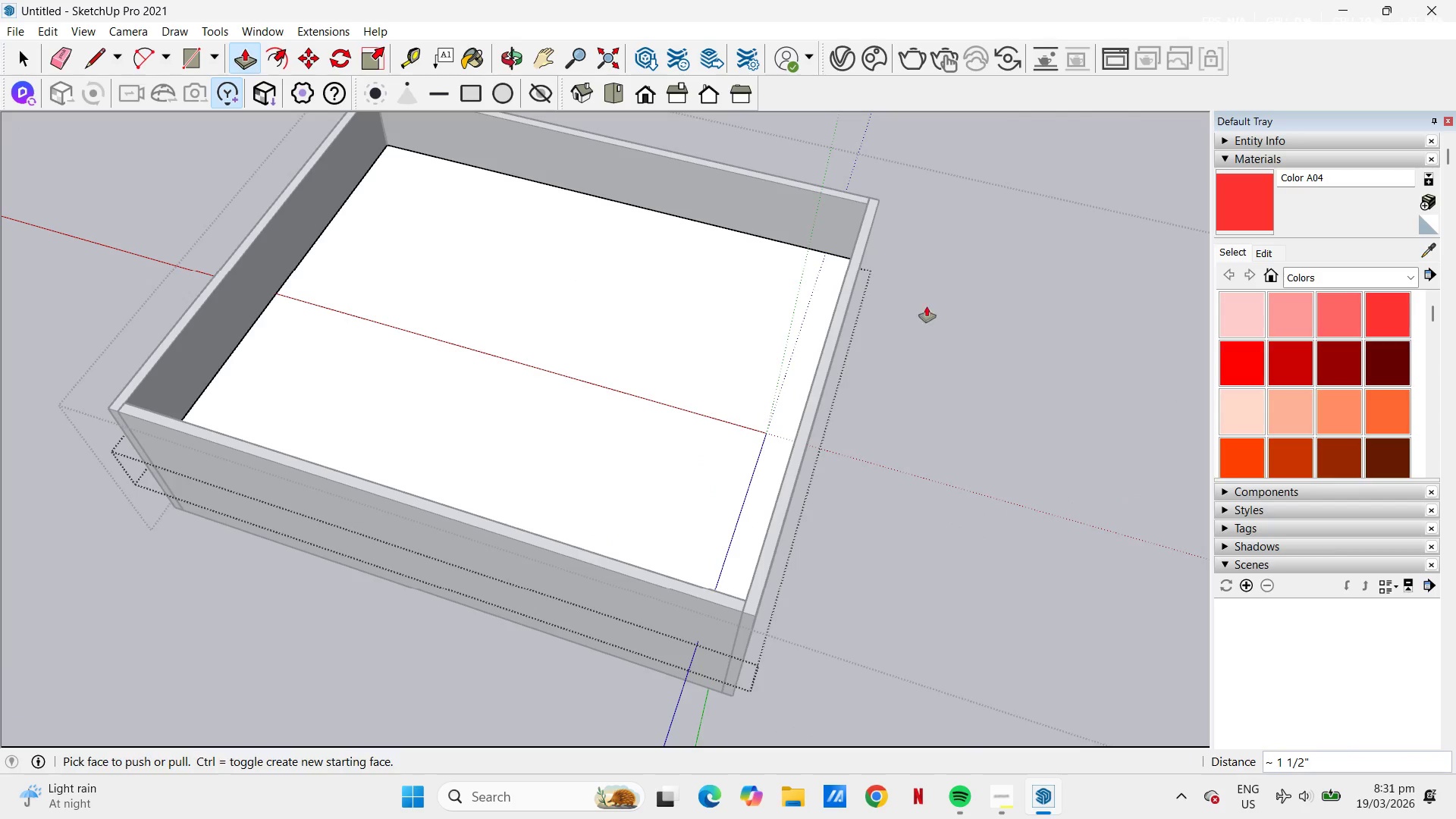 
left_click([509, 309])
 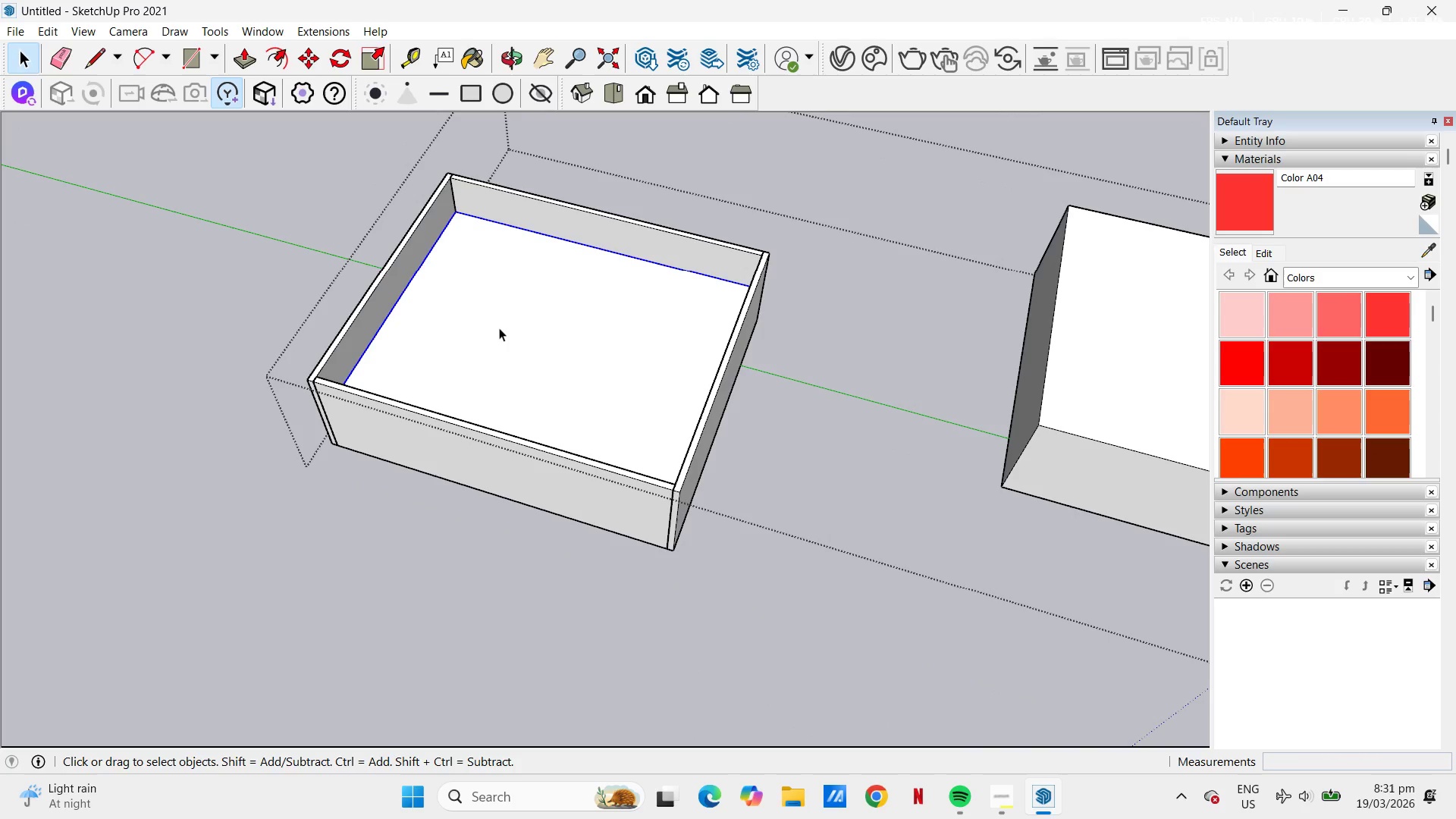 
scroll: coordinate [581, 344], scroll_direction: down, amount: 5.0
 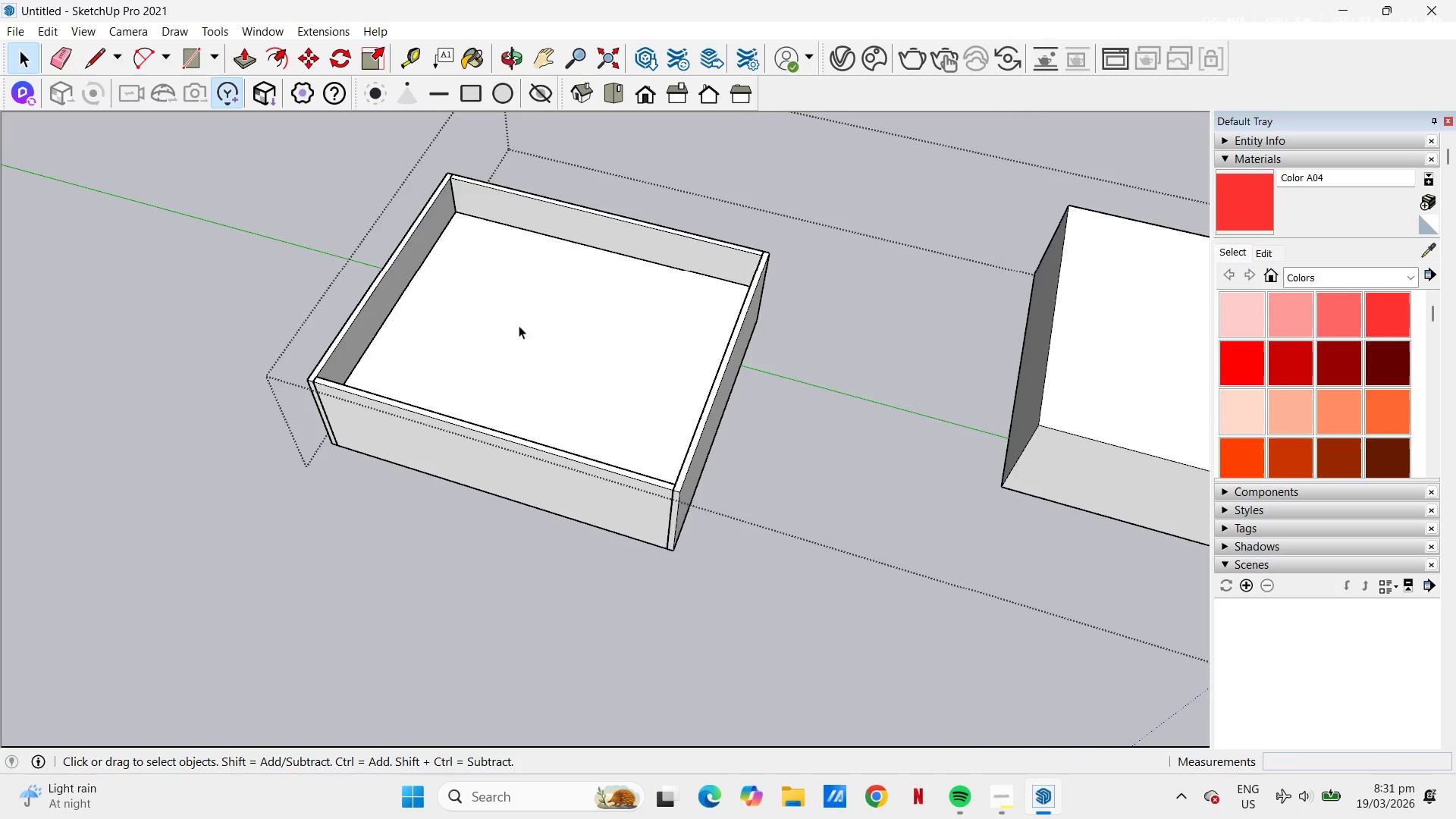 
key(M)
 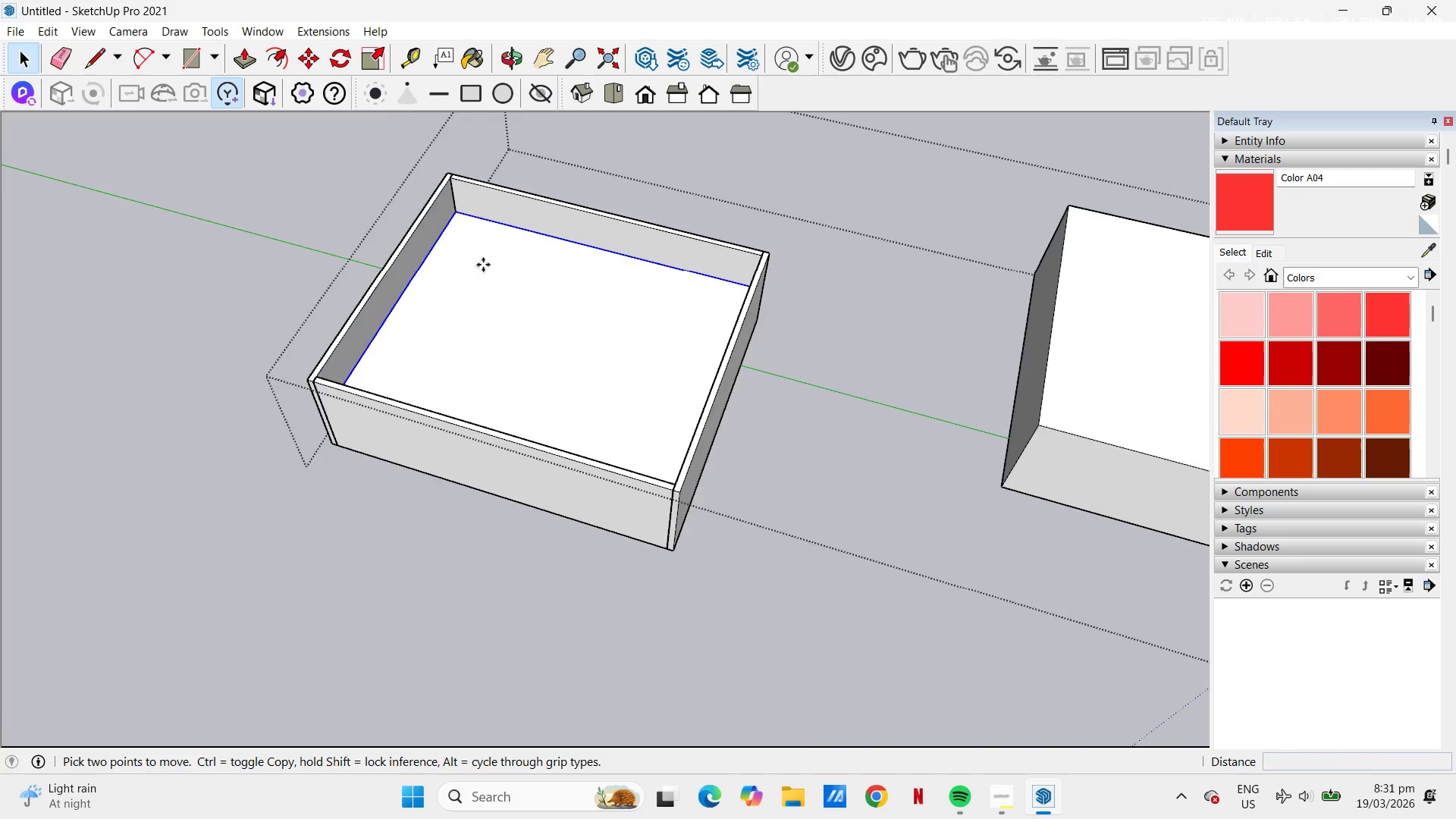 
scroll: coordinate [468, 249], scroll_direction: up, amount: 5.0
 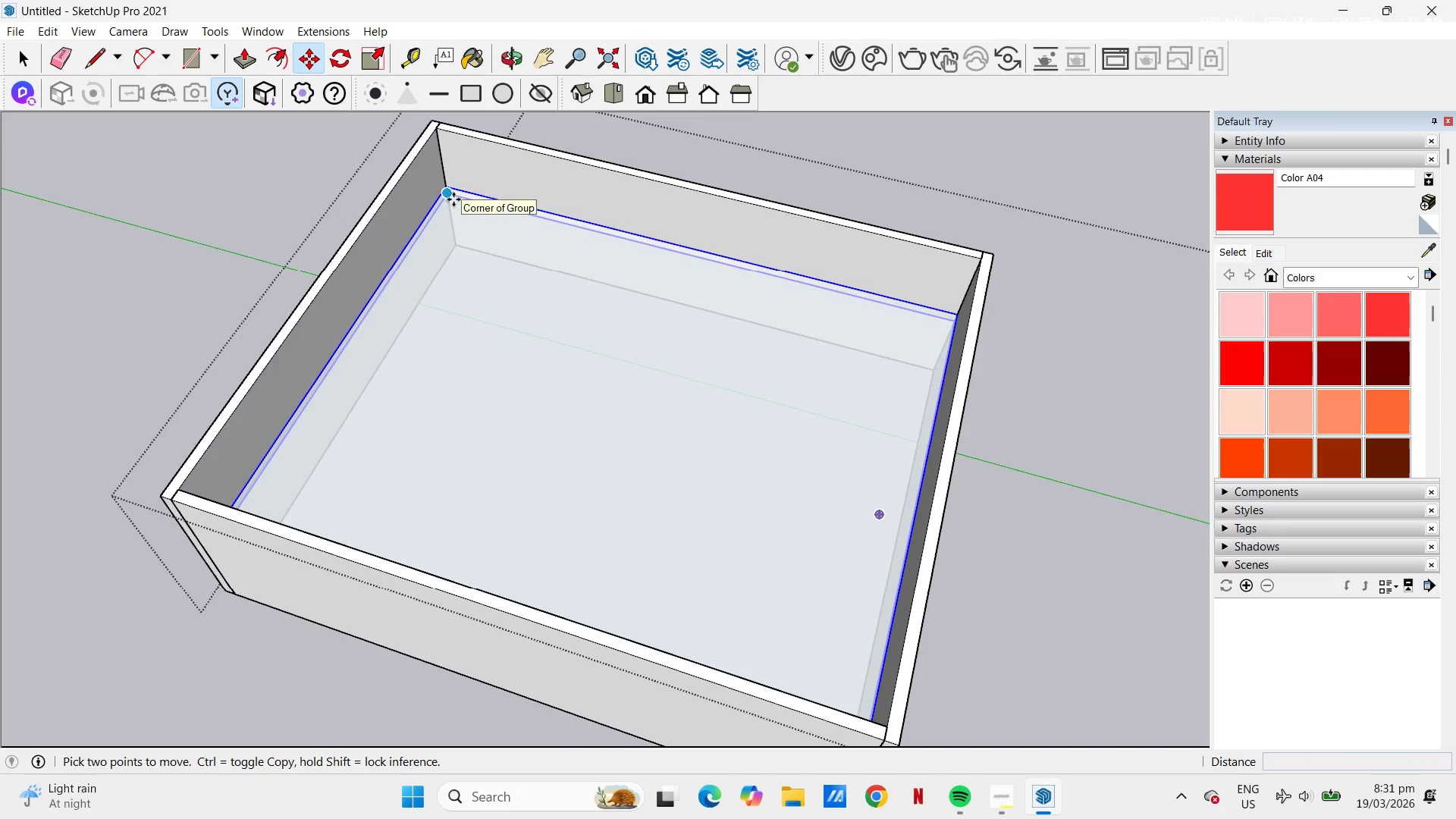 
left_click([453, 199])
 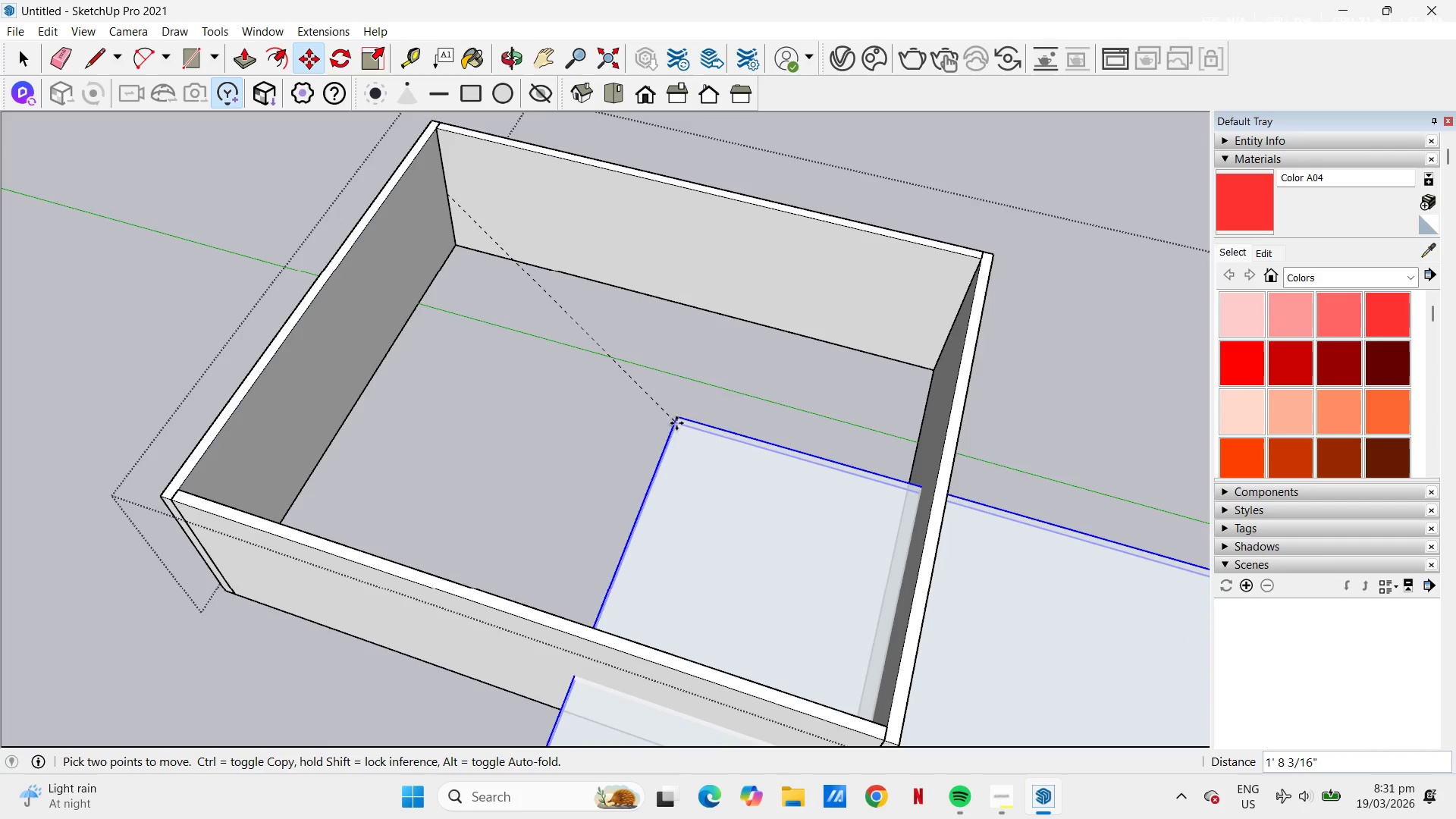 
left_click([651, 397])
 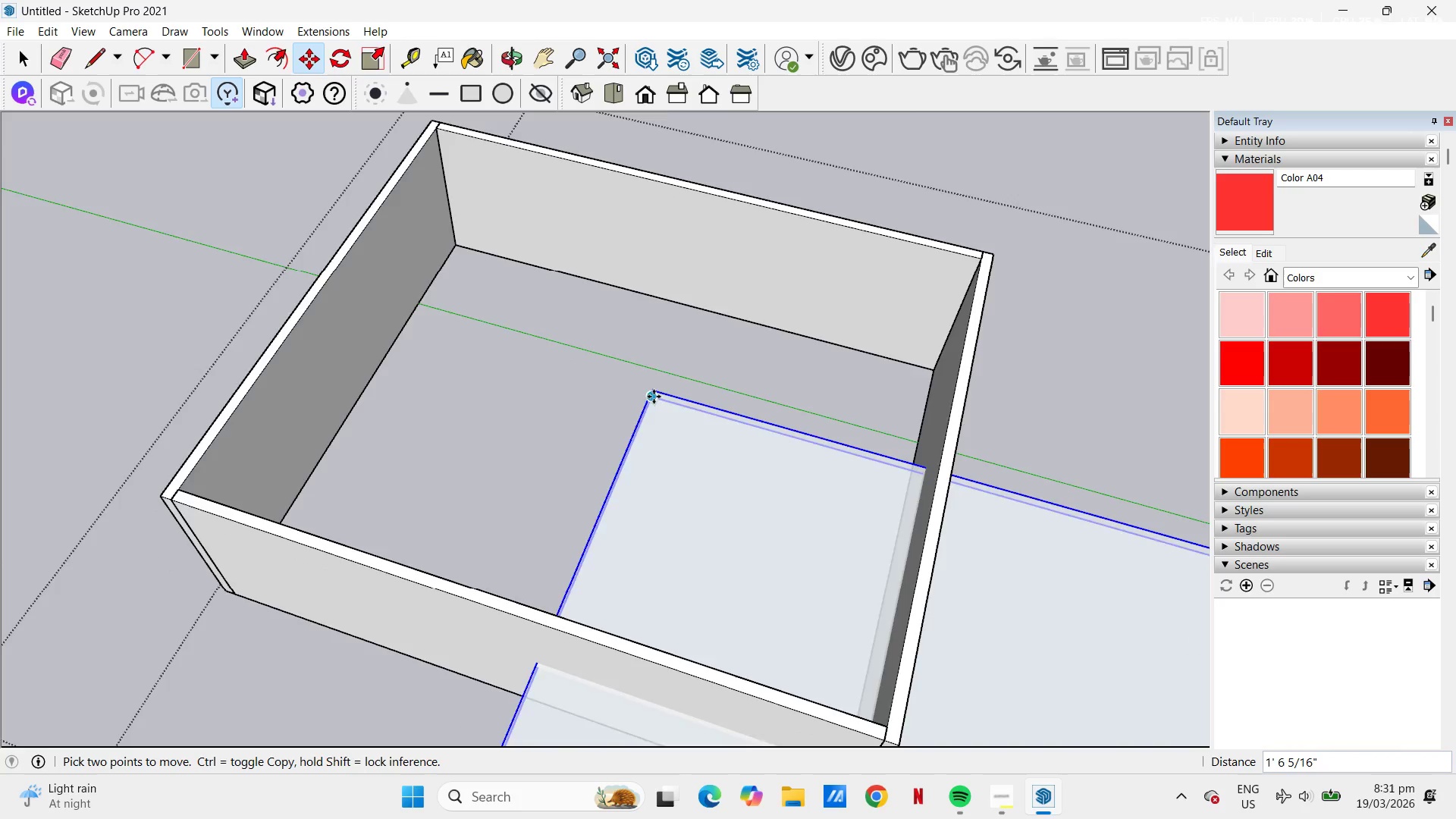 
scroll: coordinate [661, 396], scroll_direction: up, amount: 5.0
 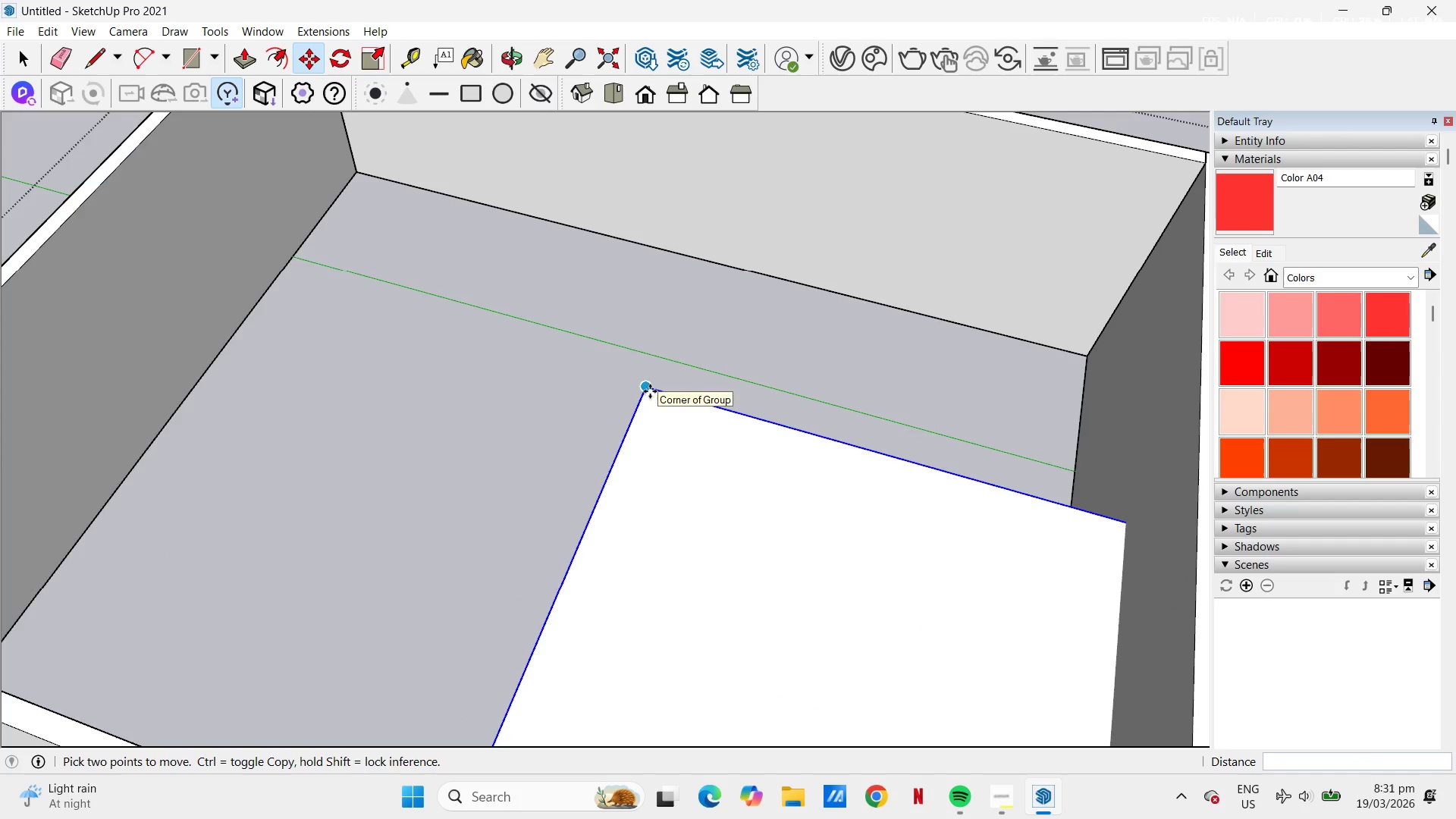 
left_click([649, 391])
 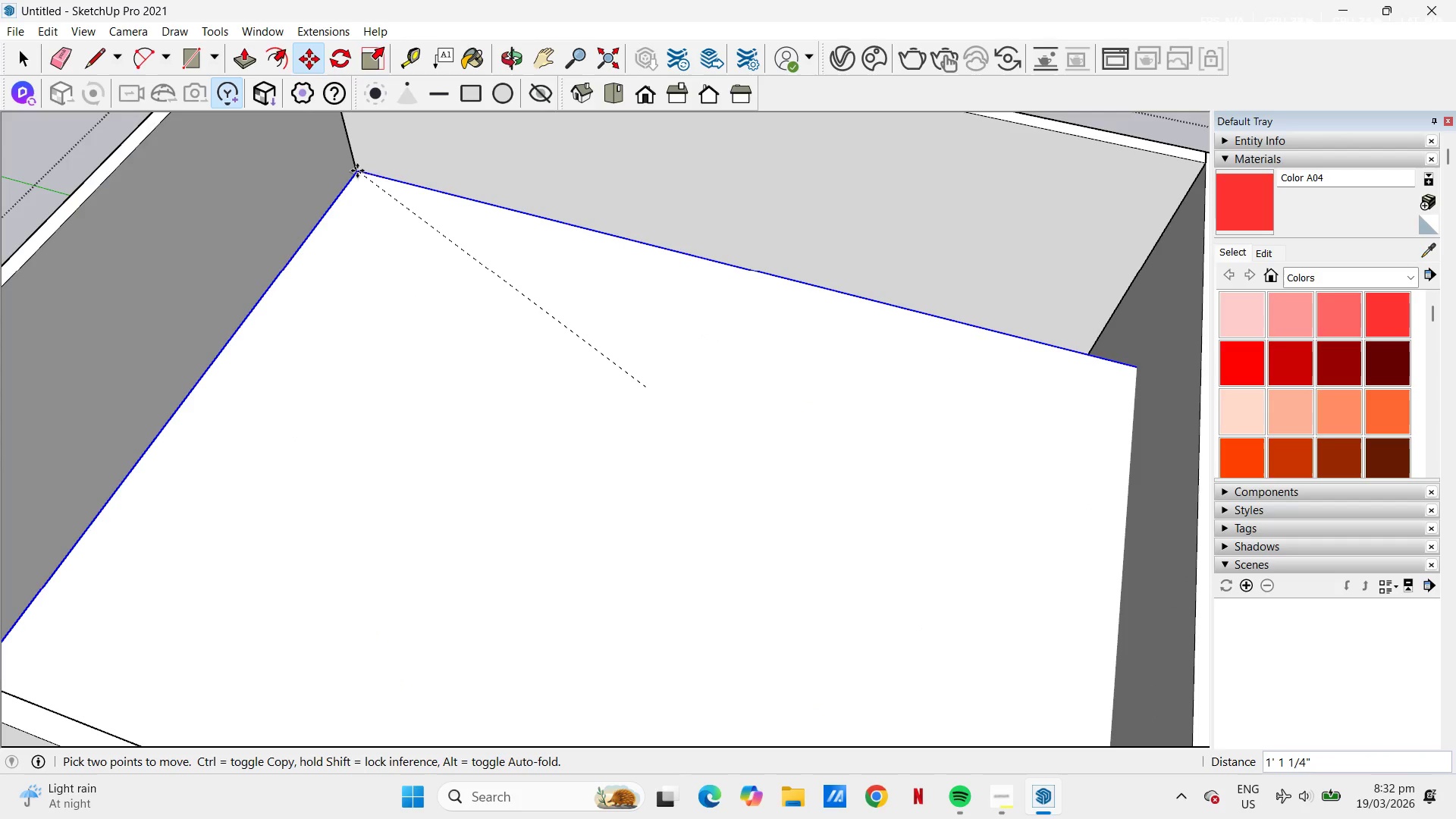 
left_click([453, 244])
 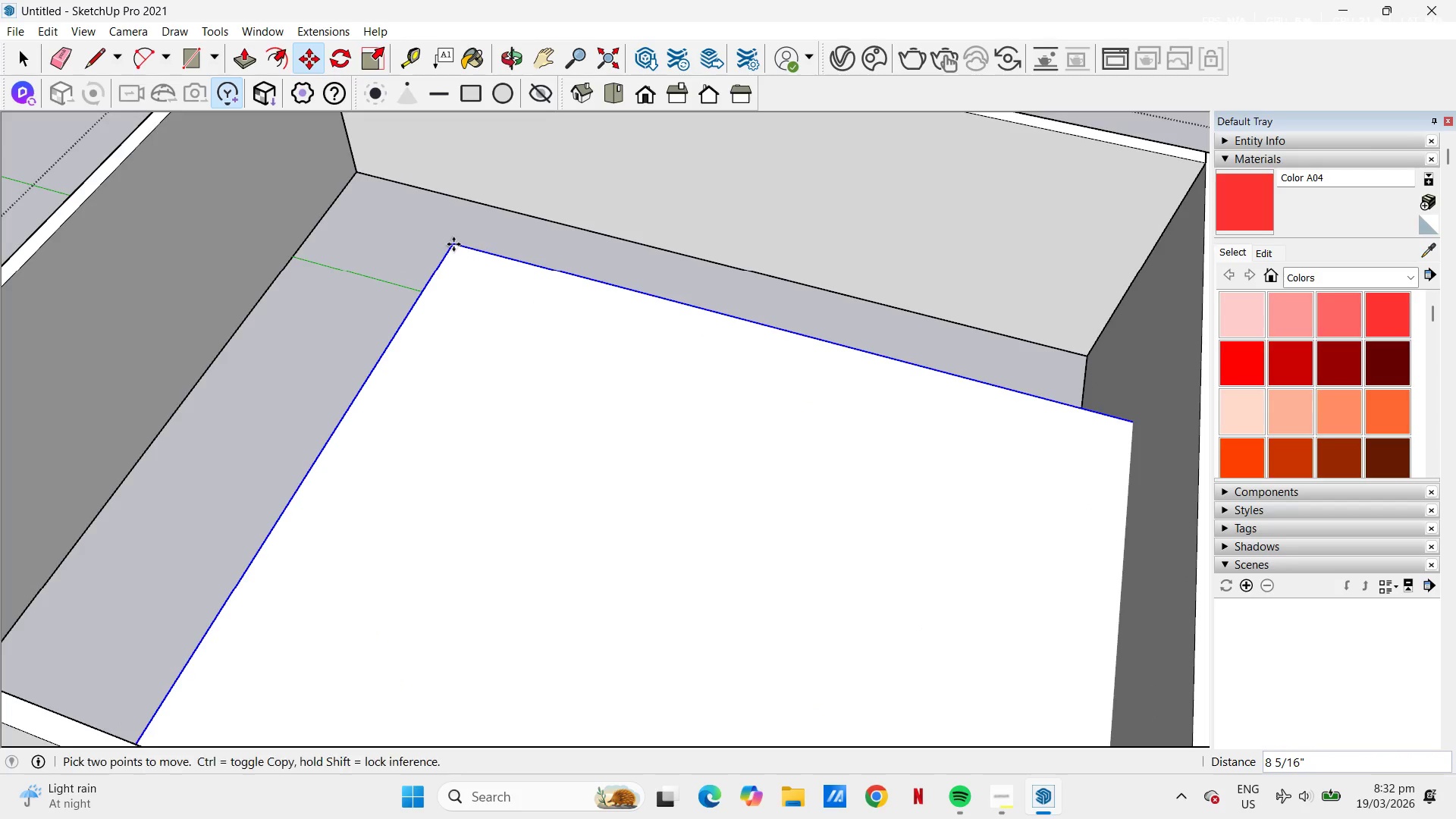 
scroll: coordinate [424, 274], scroll_direction: up, amount: 7.0
 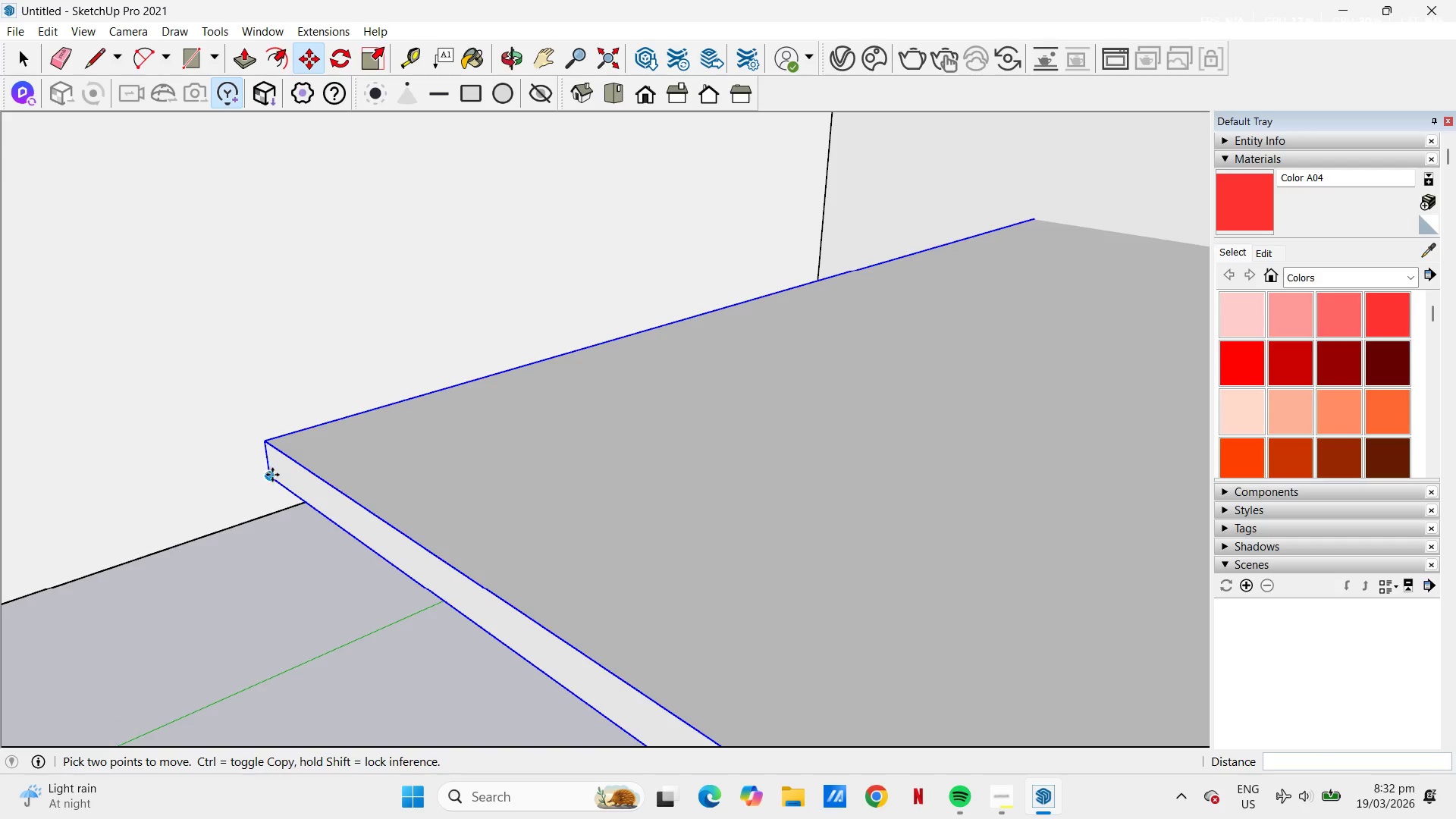 
scroll: coordinate [333, 446], scroll_direction: down, amount: 15.0
 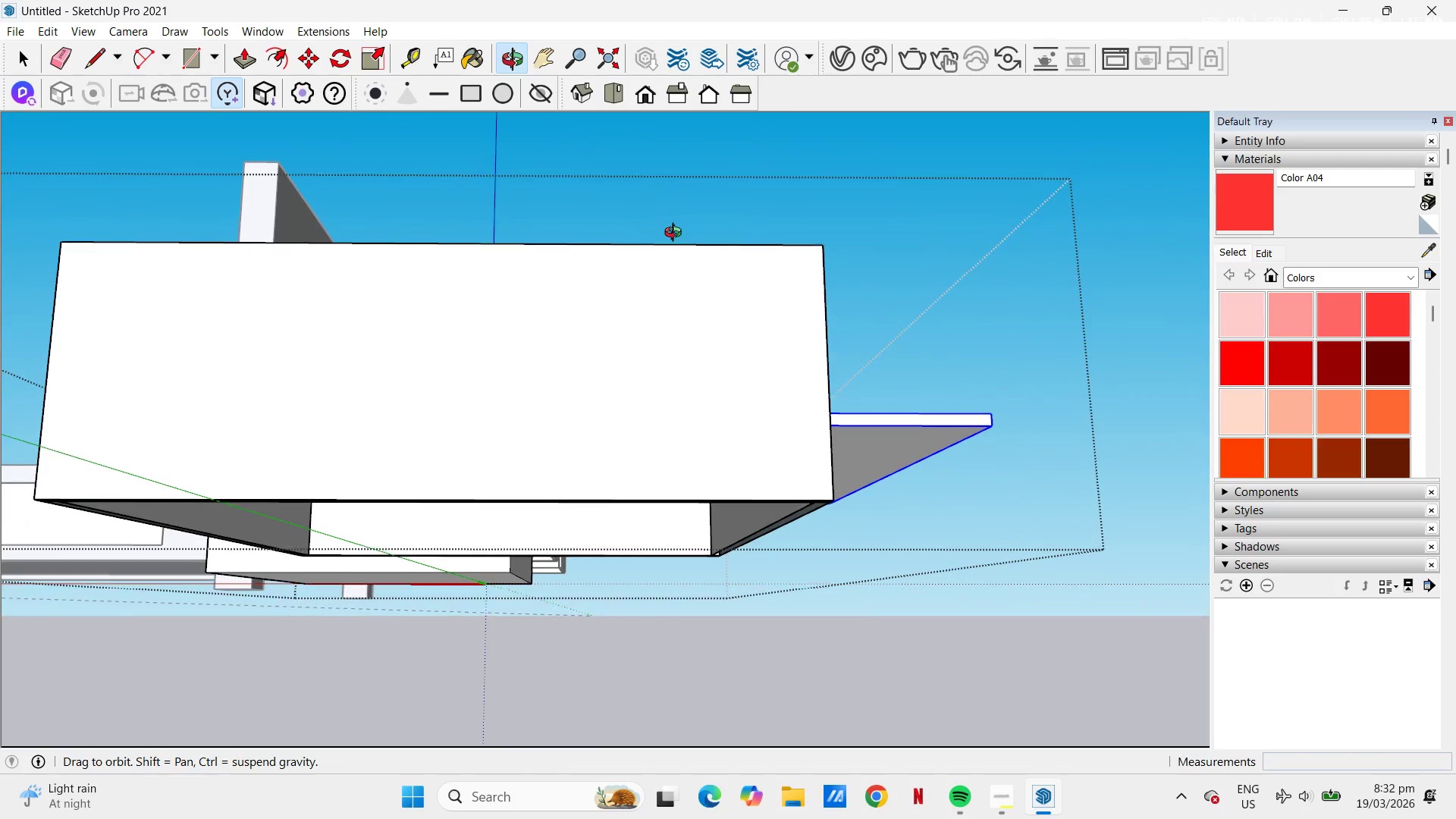 
scroll: coordinate [100, 393], scroll_direction: up, amount: 6.0
 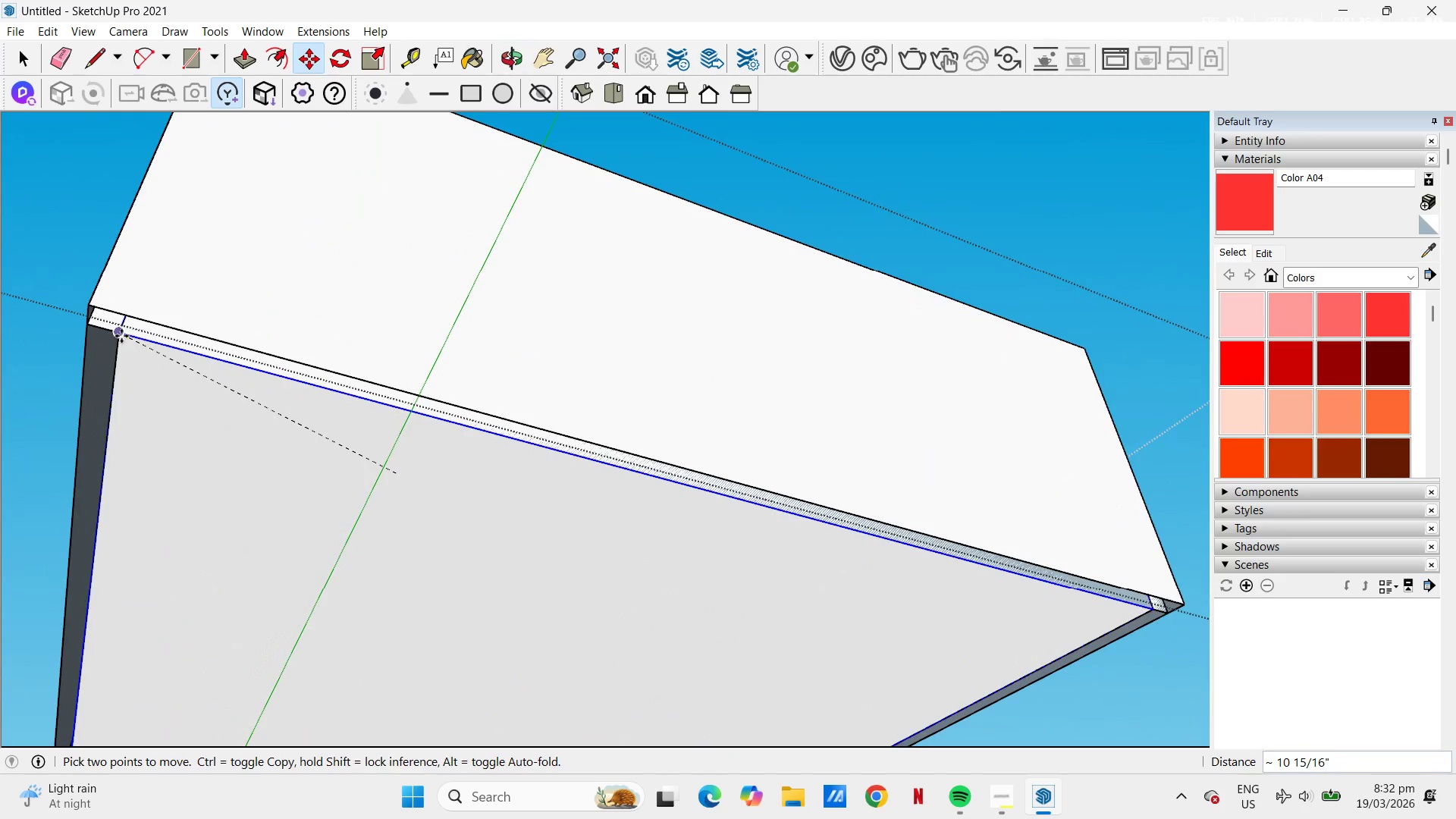 
left_click([121, 336])
 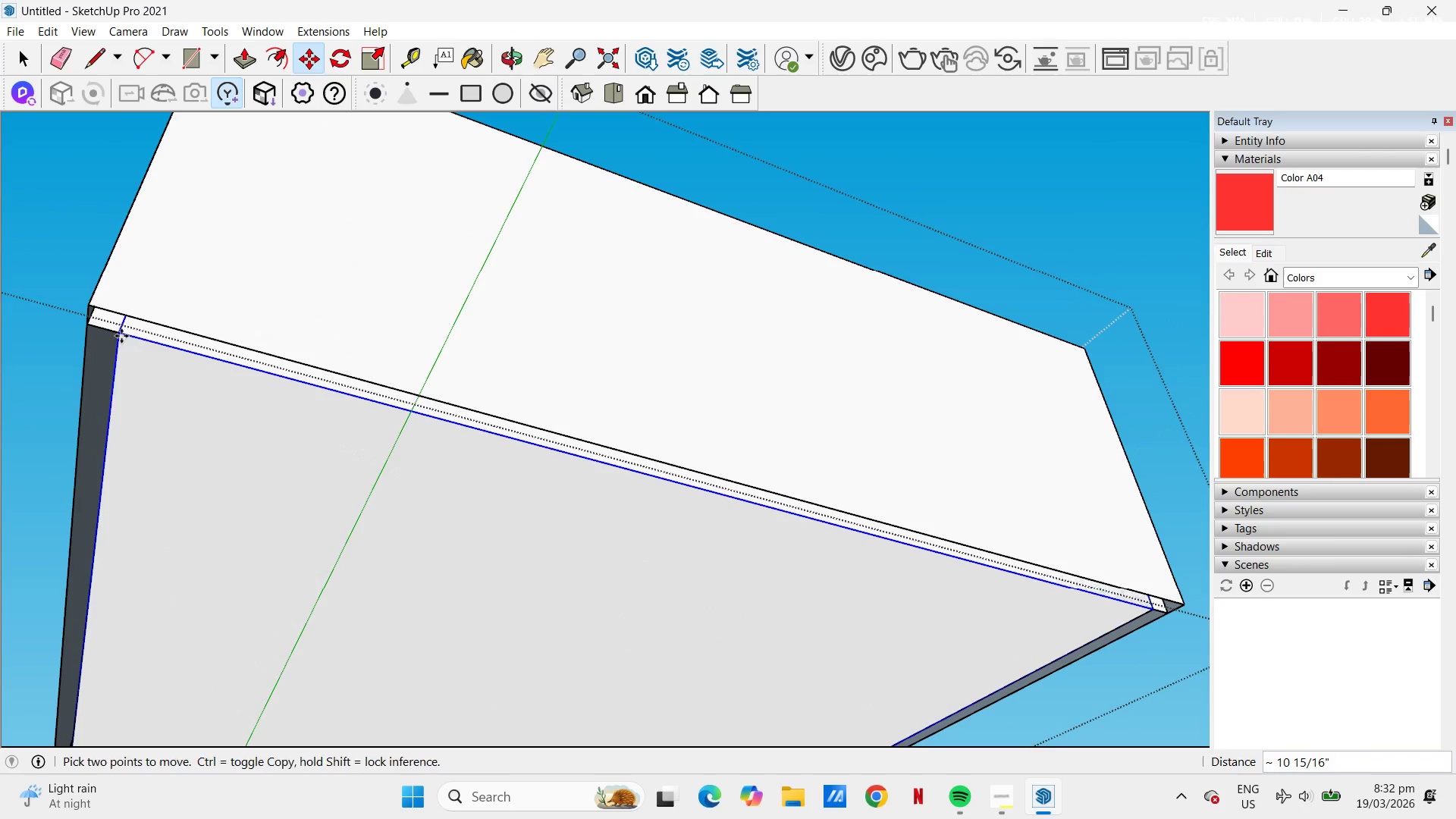 
key(Space)
 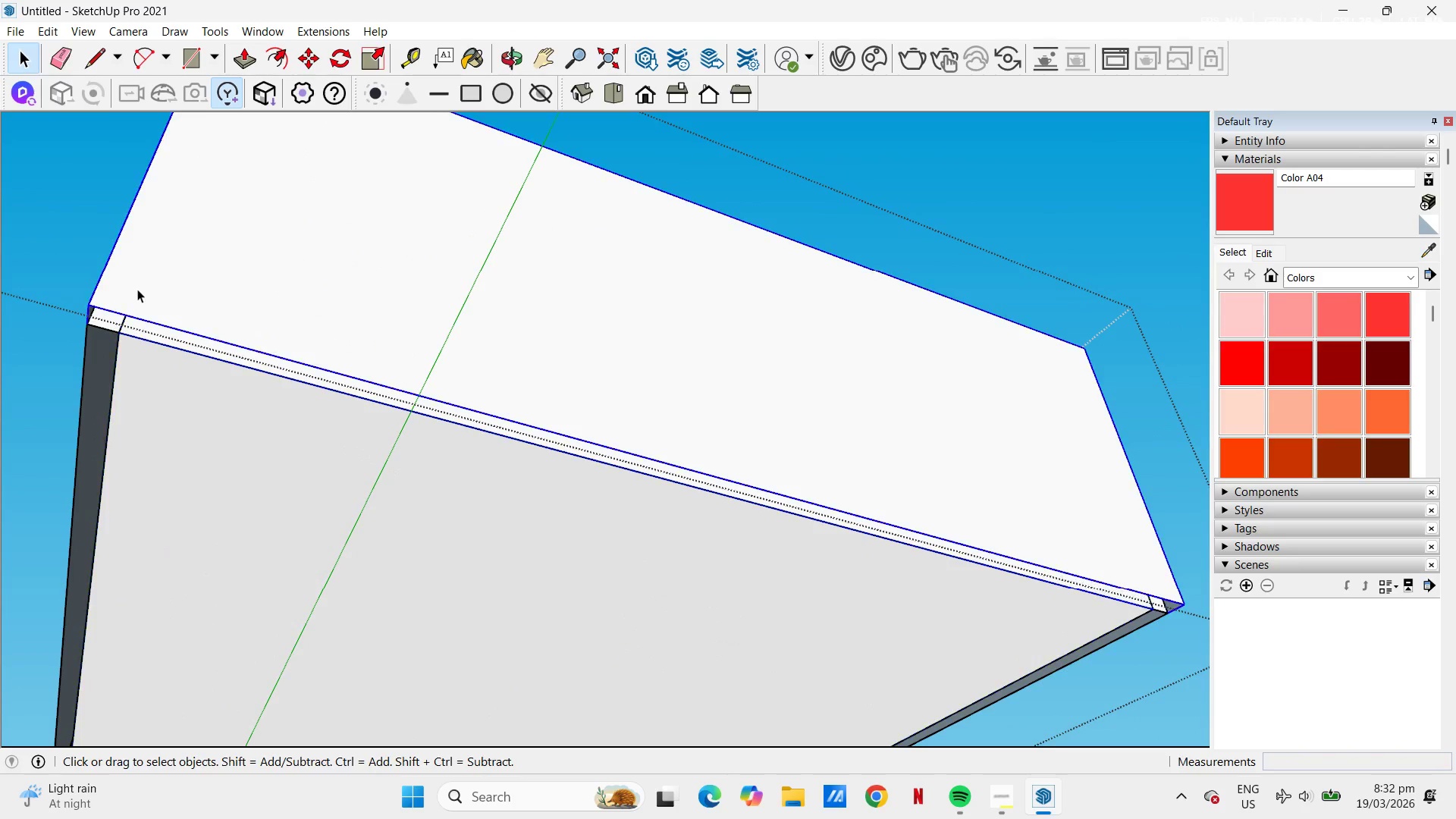 
double_click([137, 289])
 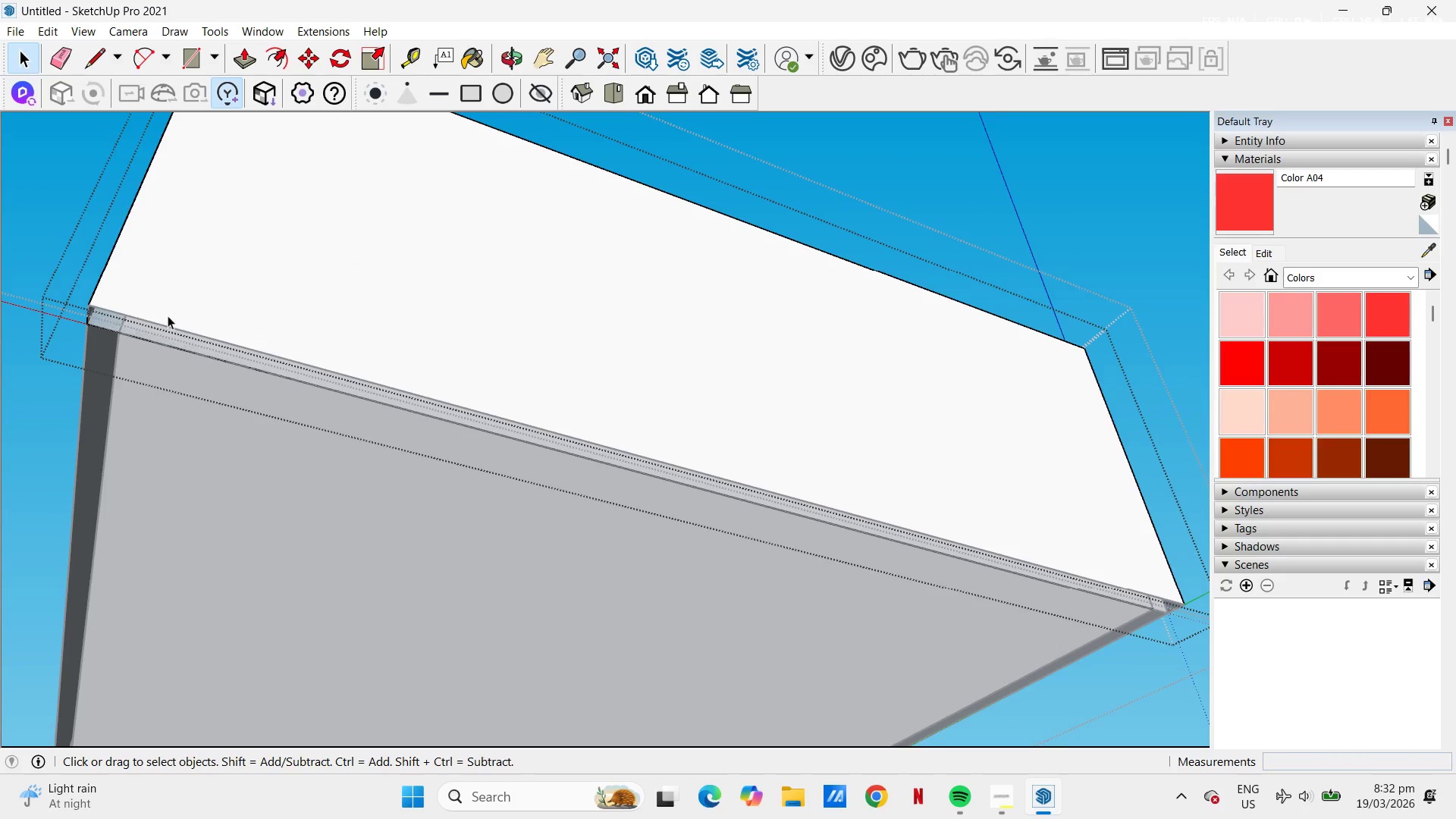 
left_click([422, 317])
 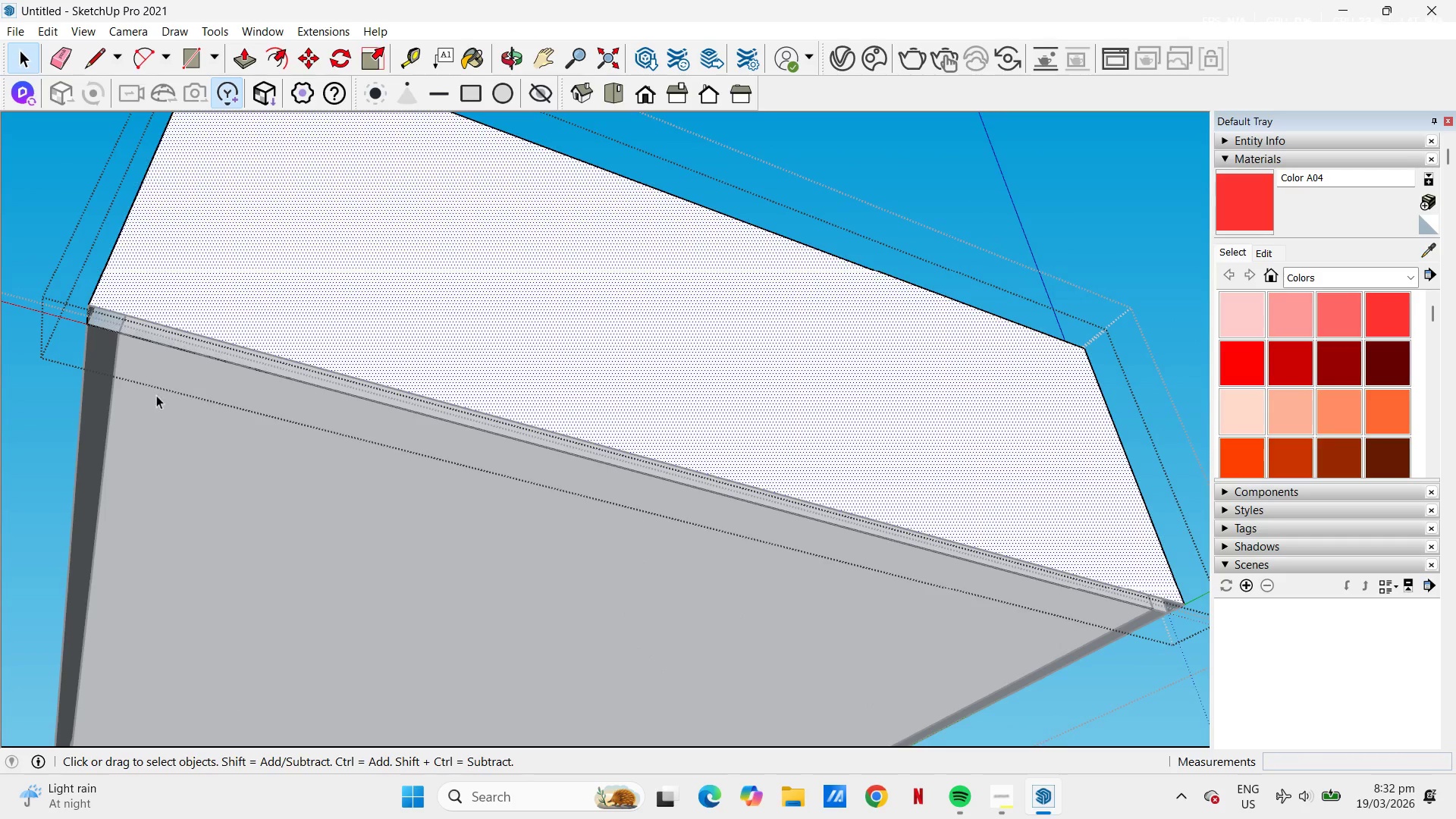 
key(R)
 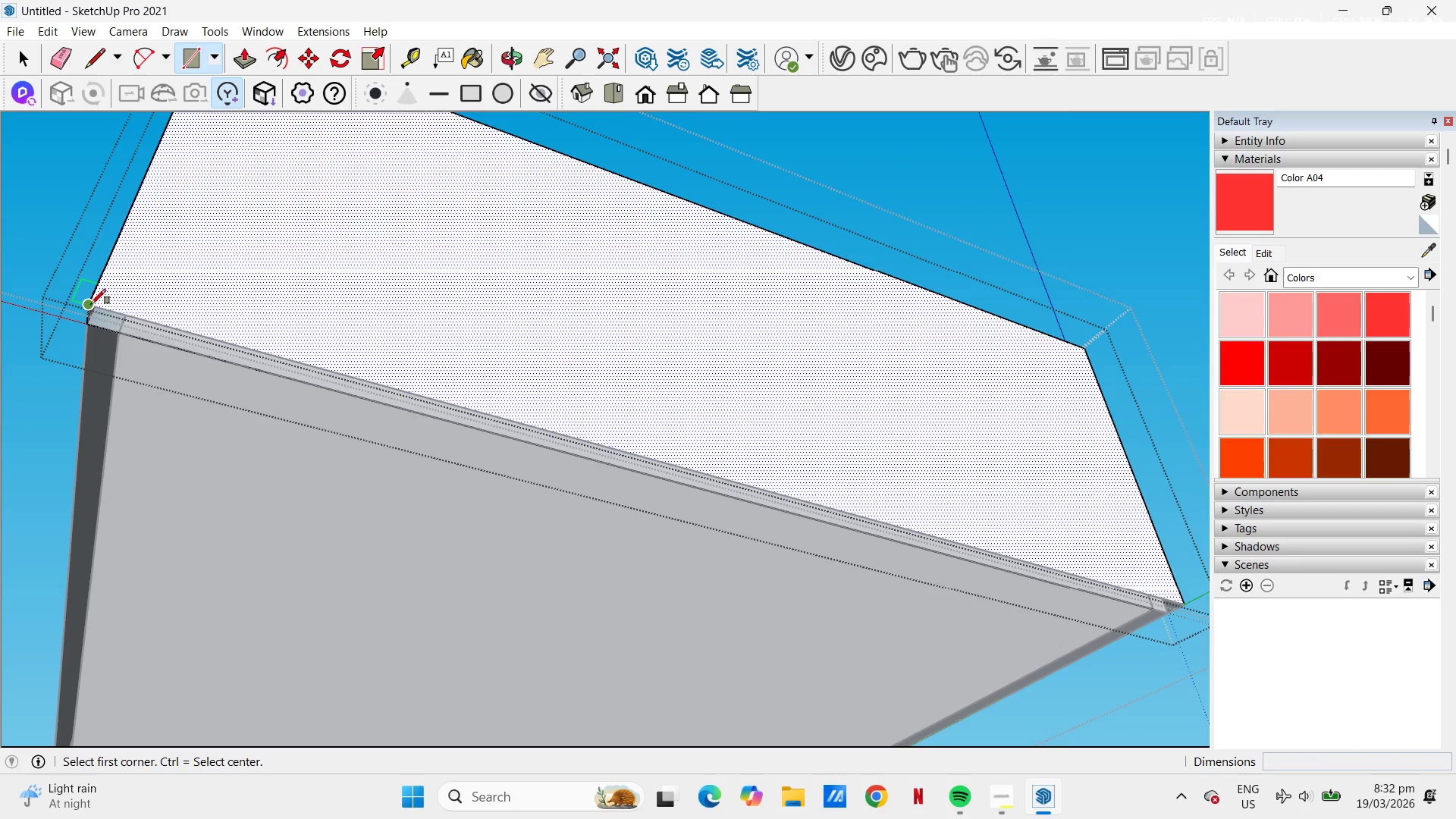 
left_click_drag(start_coordinate=[88, 304], to_coordinate=[94, 309])
 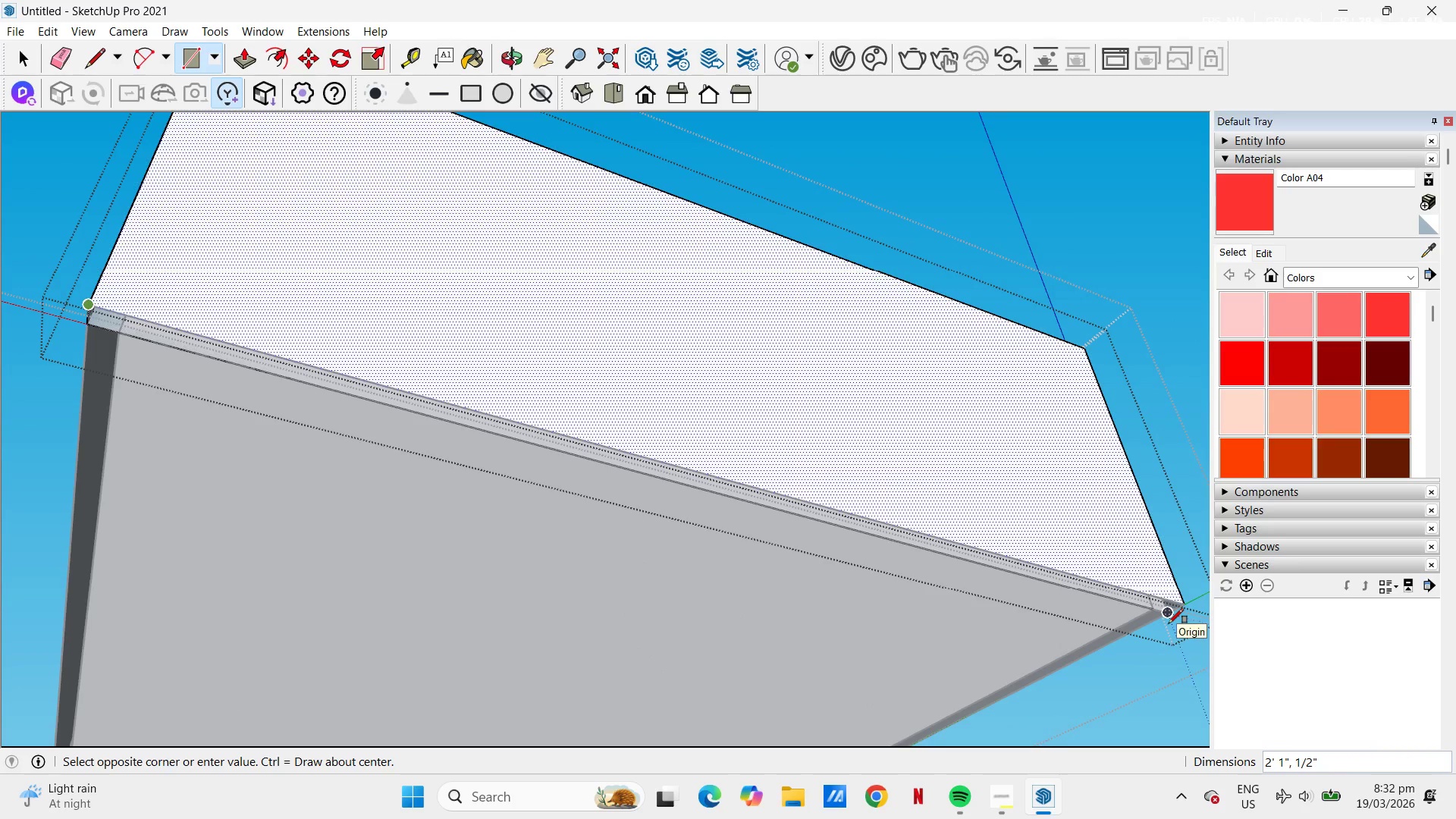 
left_click([1169, 623])
 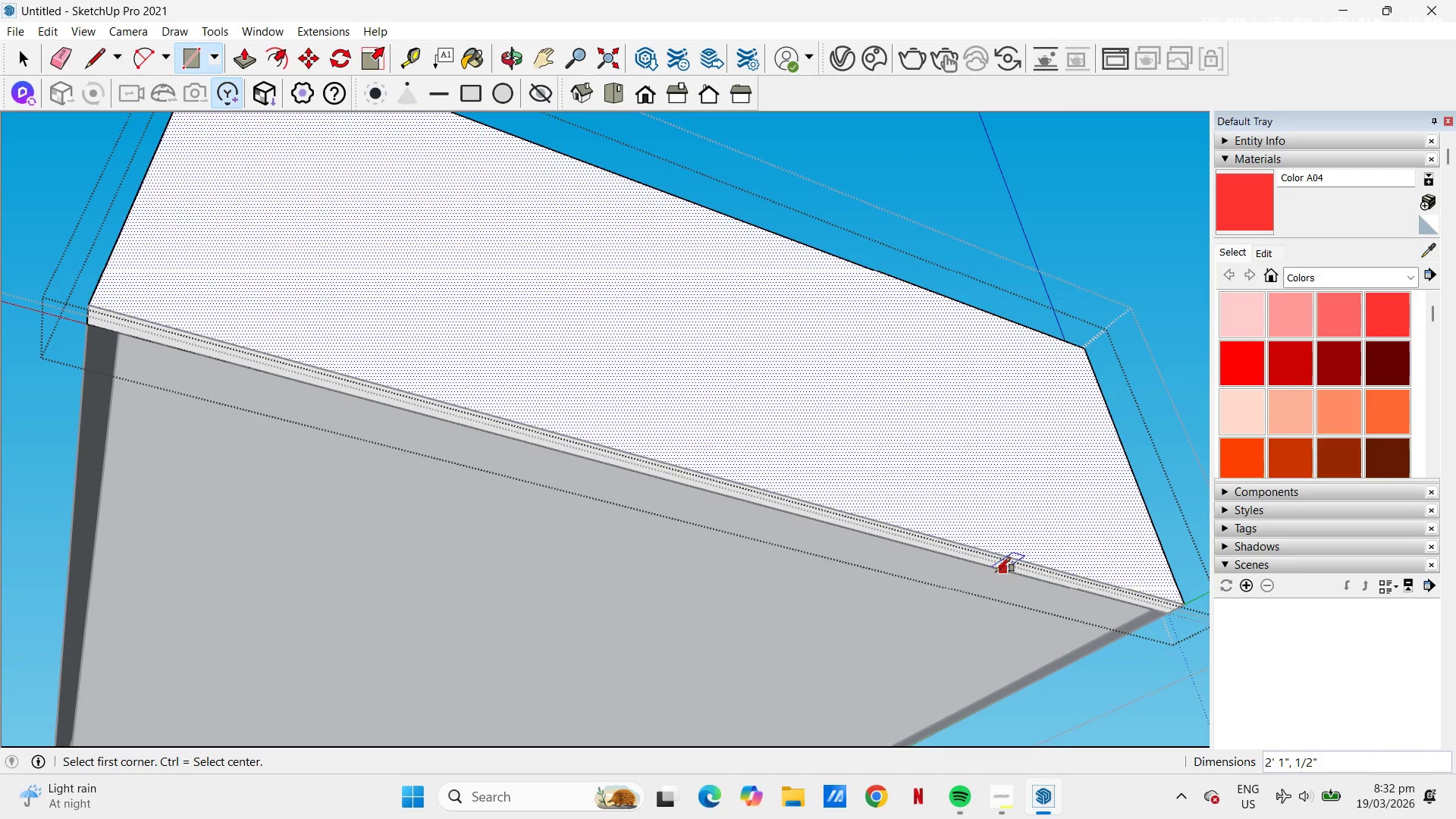 
key(Space)
 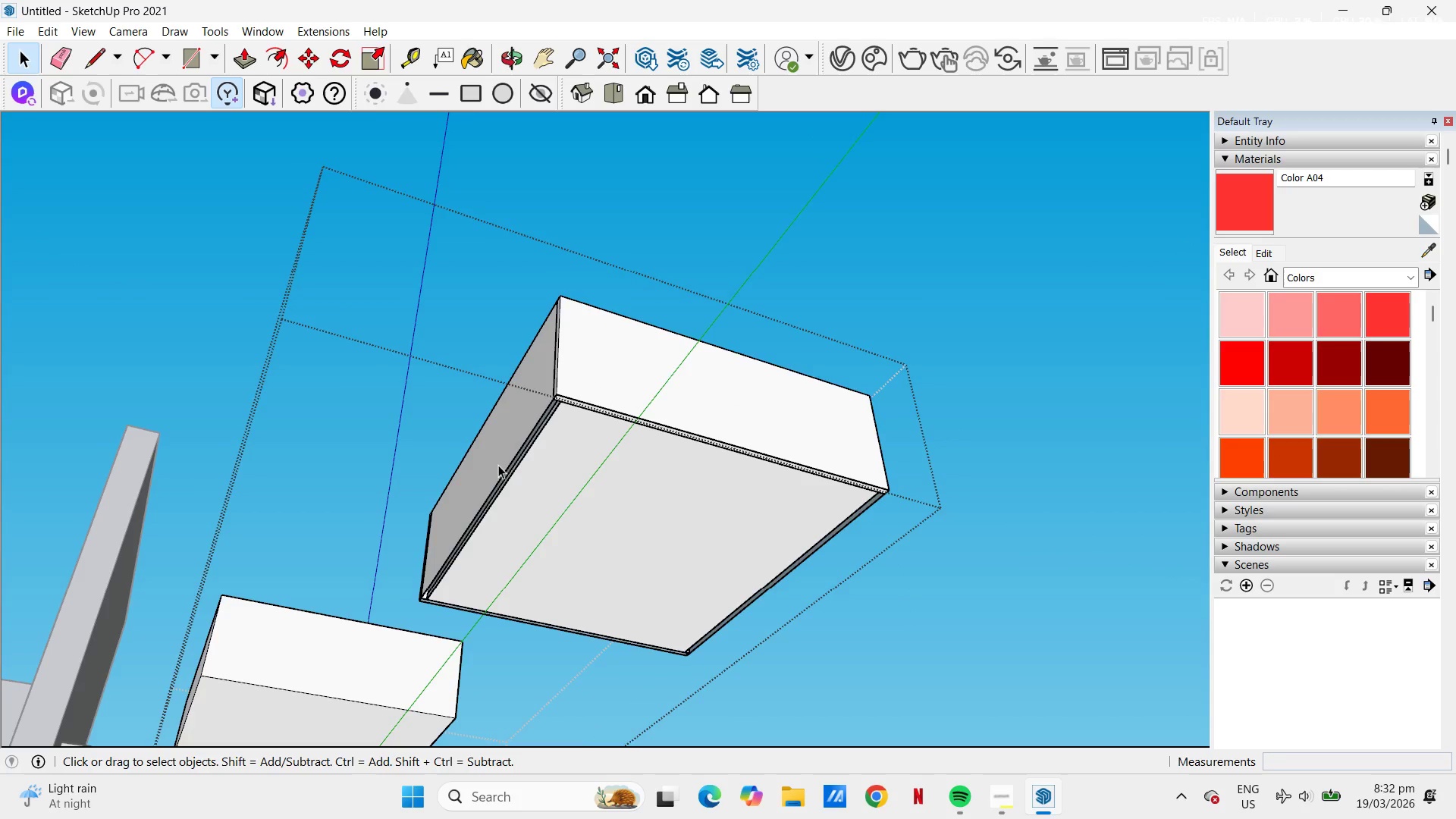 
scroll: coordinate [739, 423], scroll_direction: down, amount: 12.0
 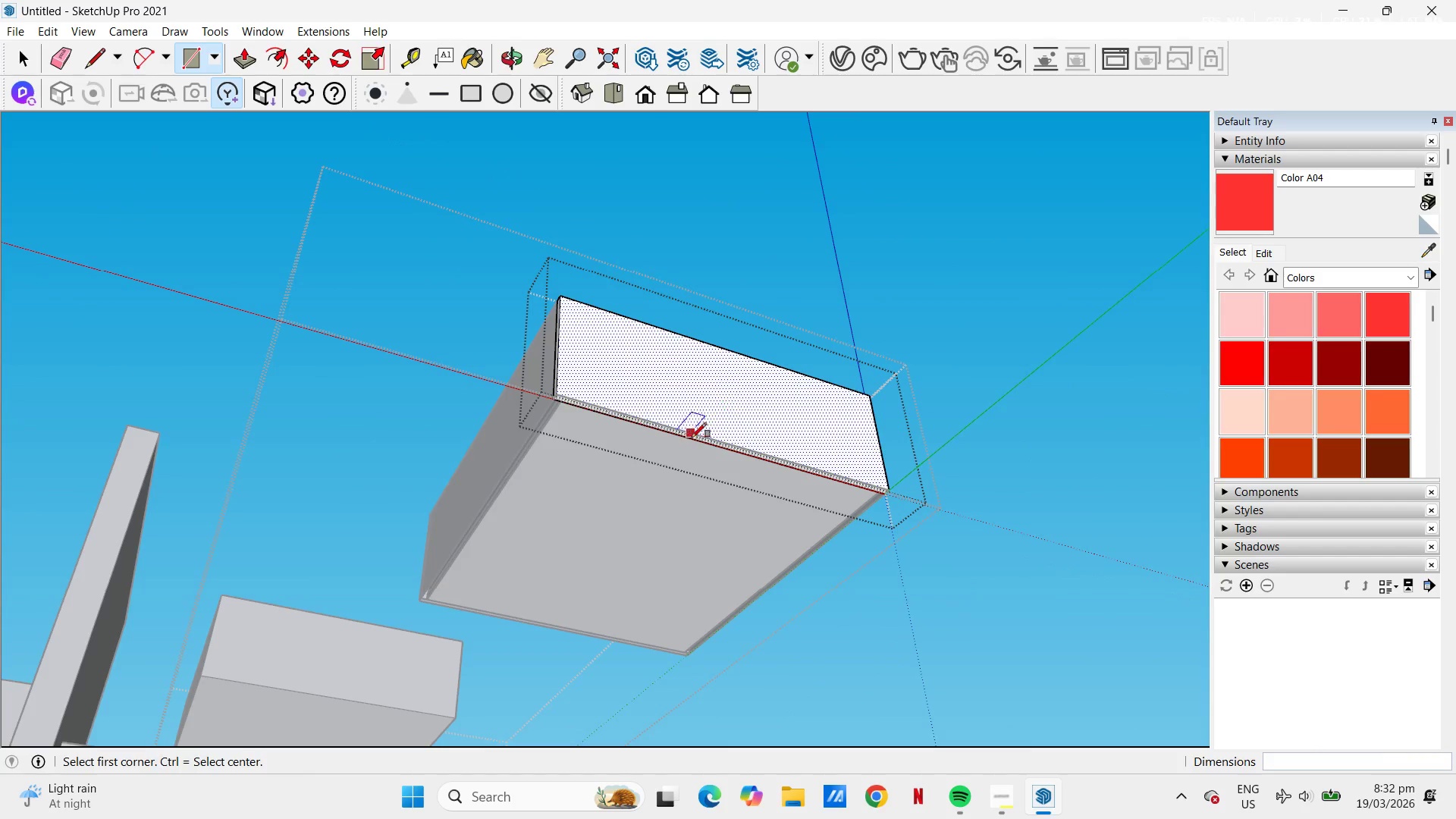 
scroll: coordinate [465, 480], scroll_direction: up, amount: 6.0
 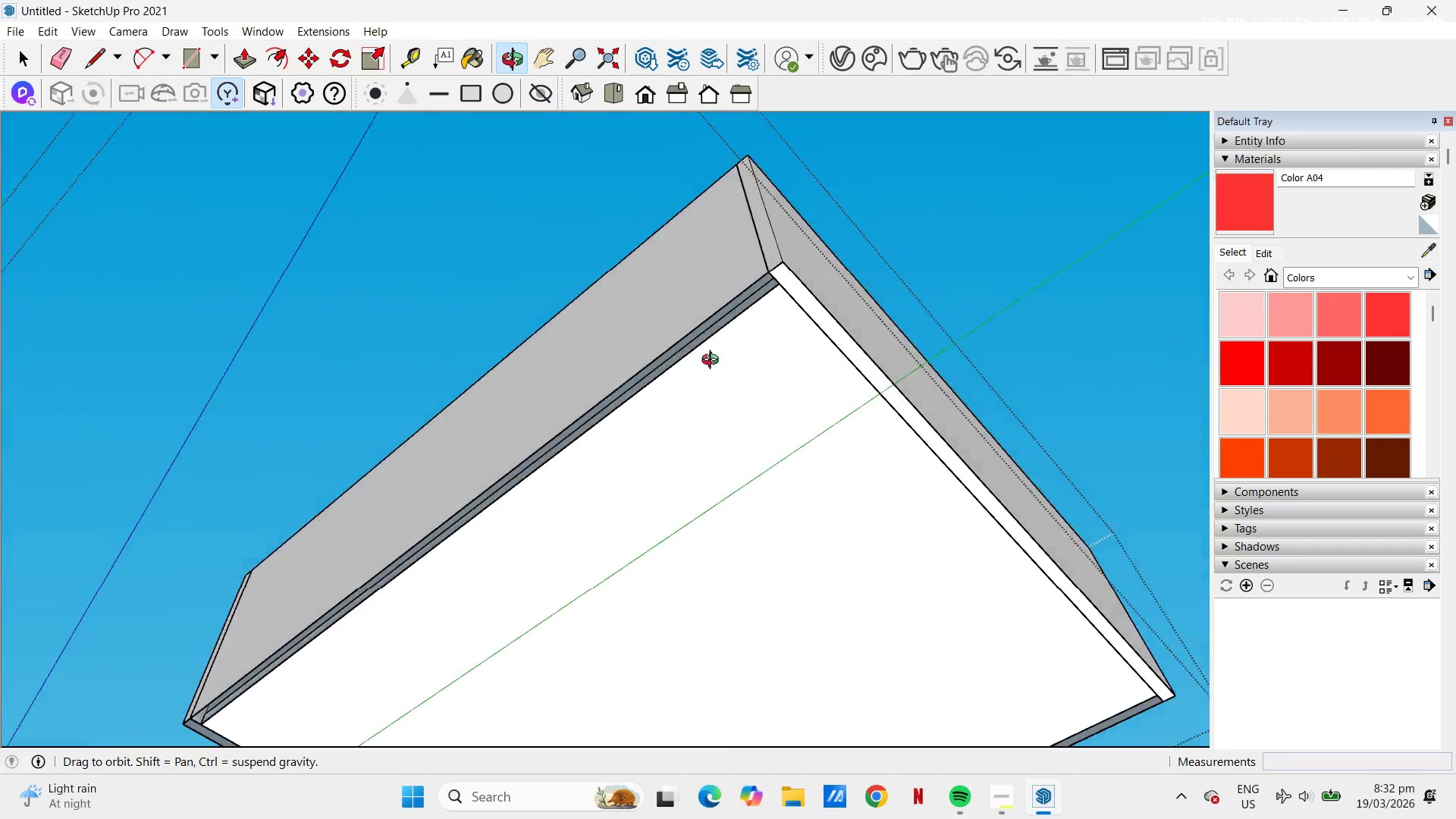 
key(Space)
 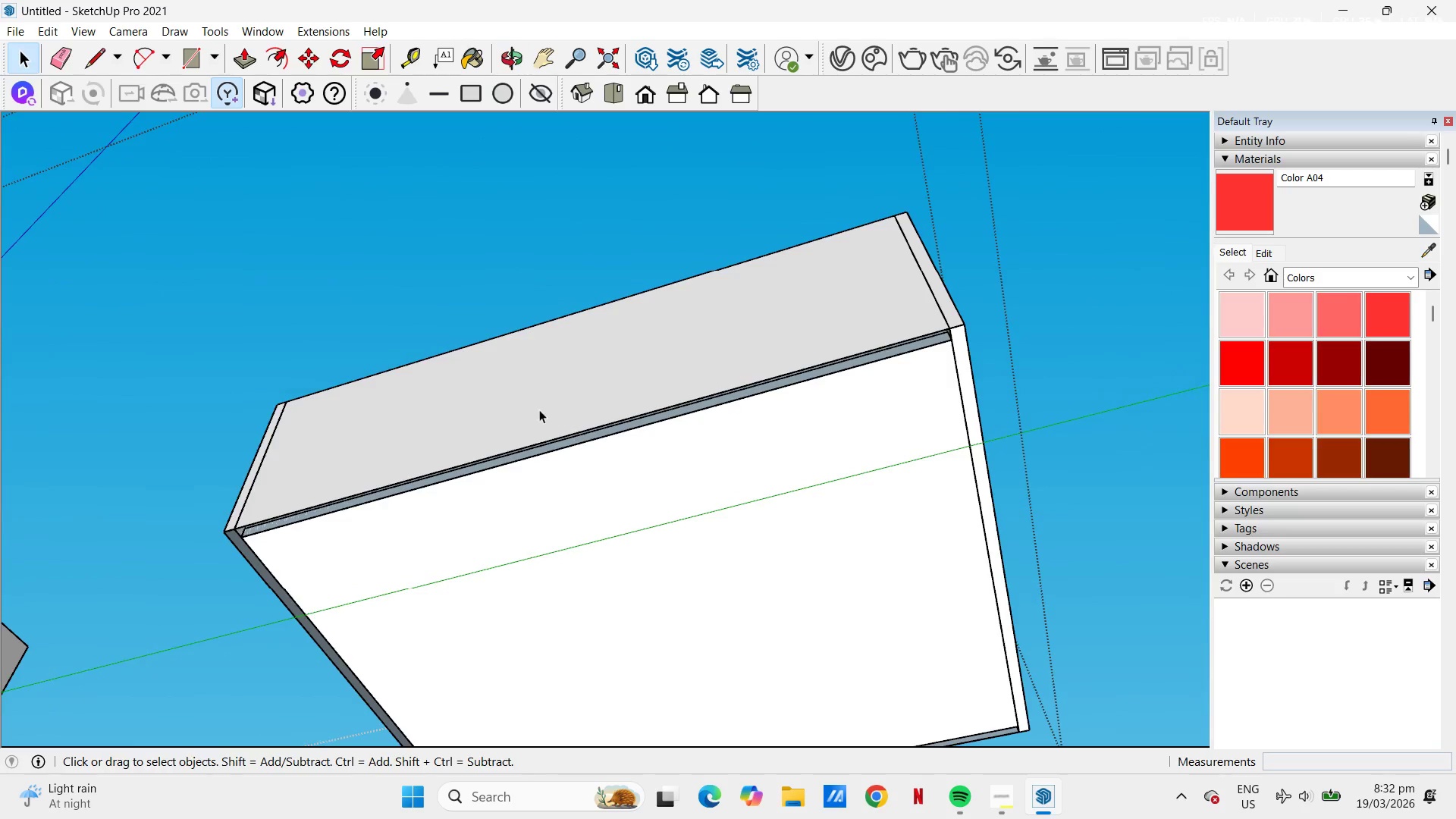 
scroll: coordinate [568, 460], scroll_direction: down, amount: 2.0
 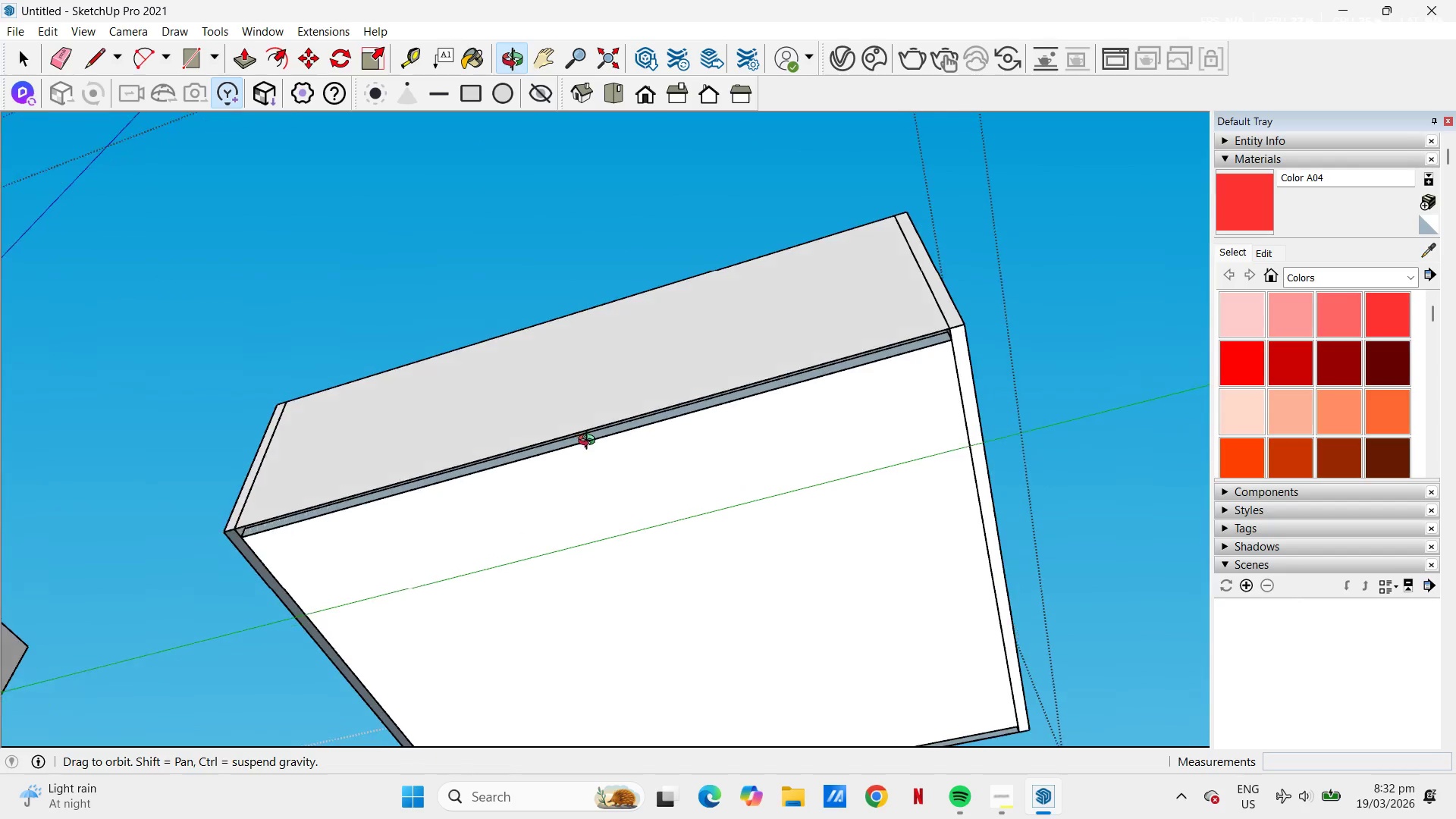 
left_click([539, 410])
 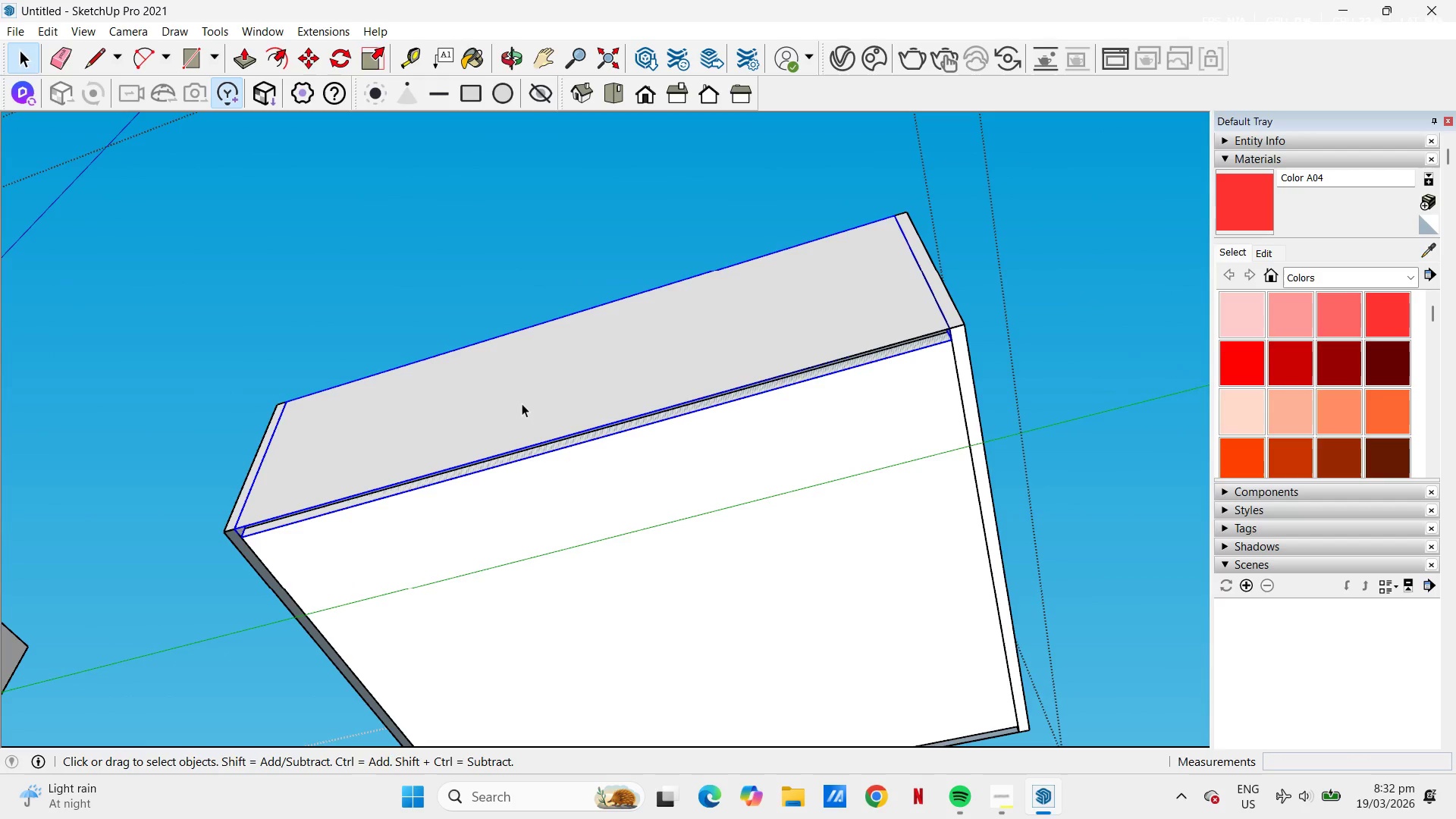 
double_click([522, 403])
 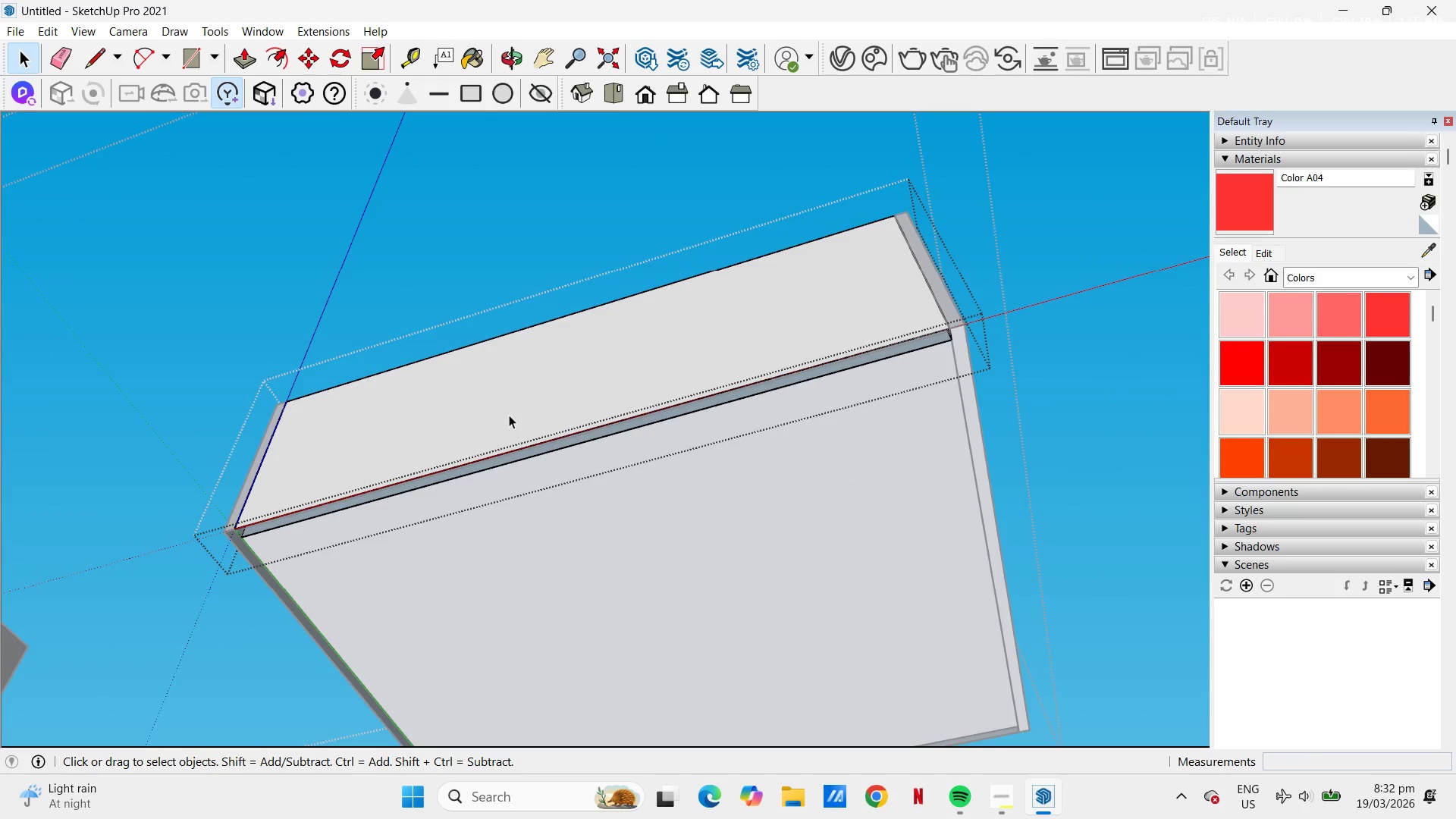 
key(R)
 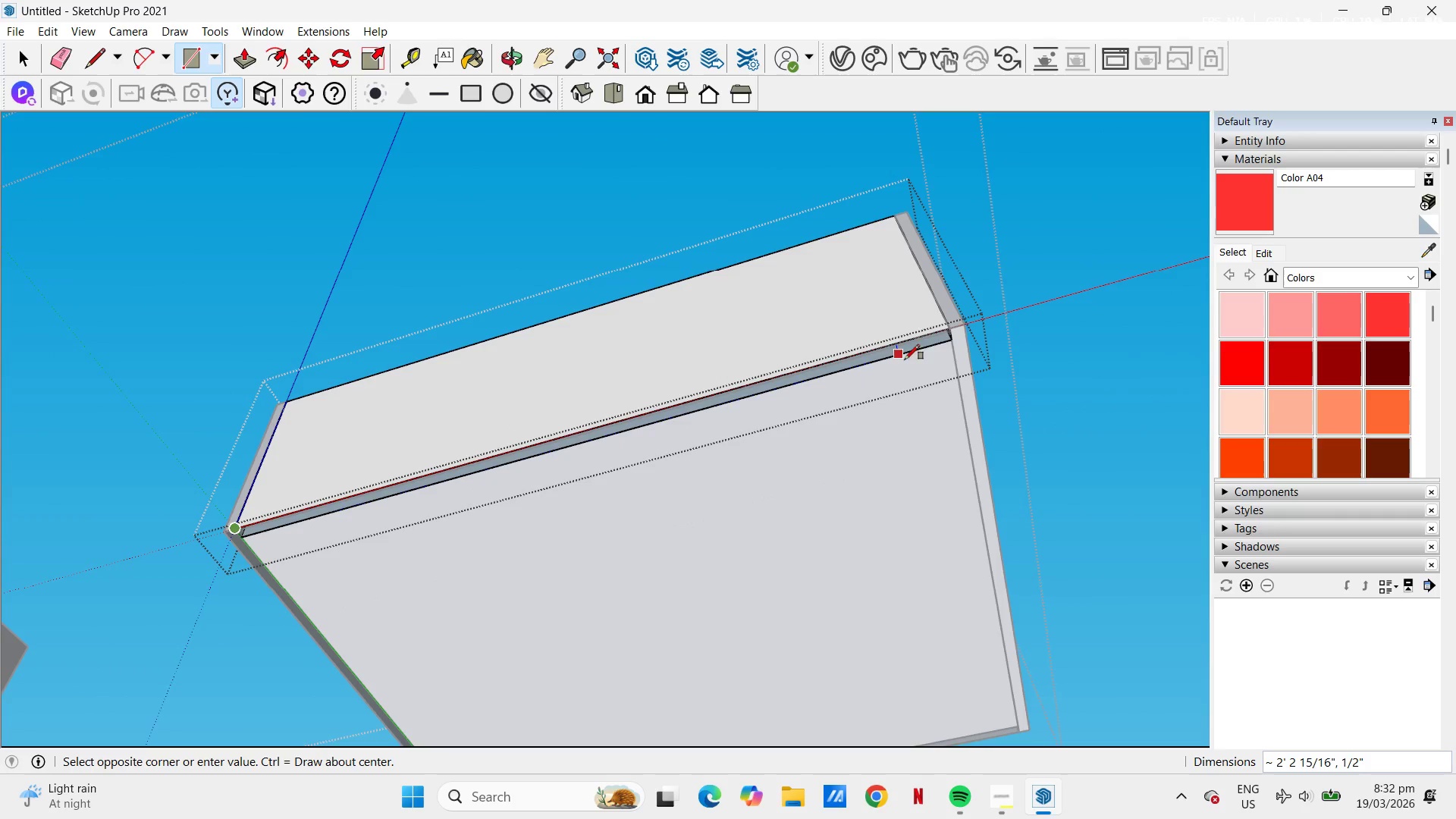 
left_click([949, 347])
 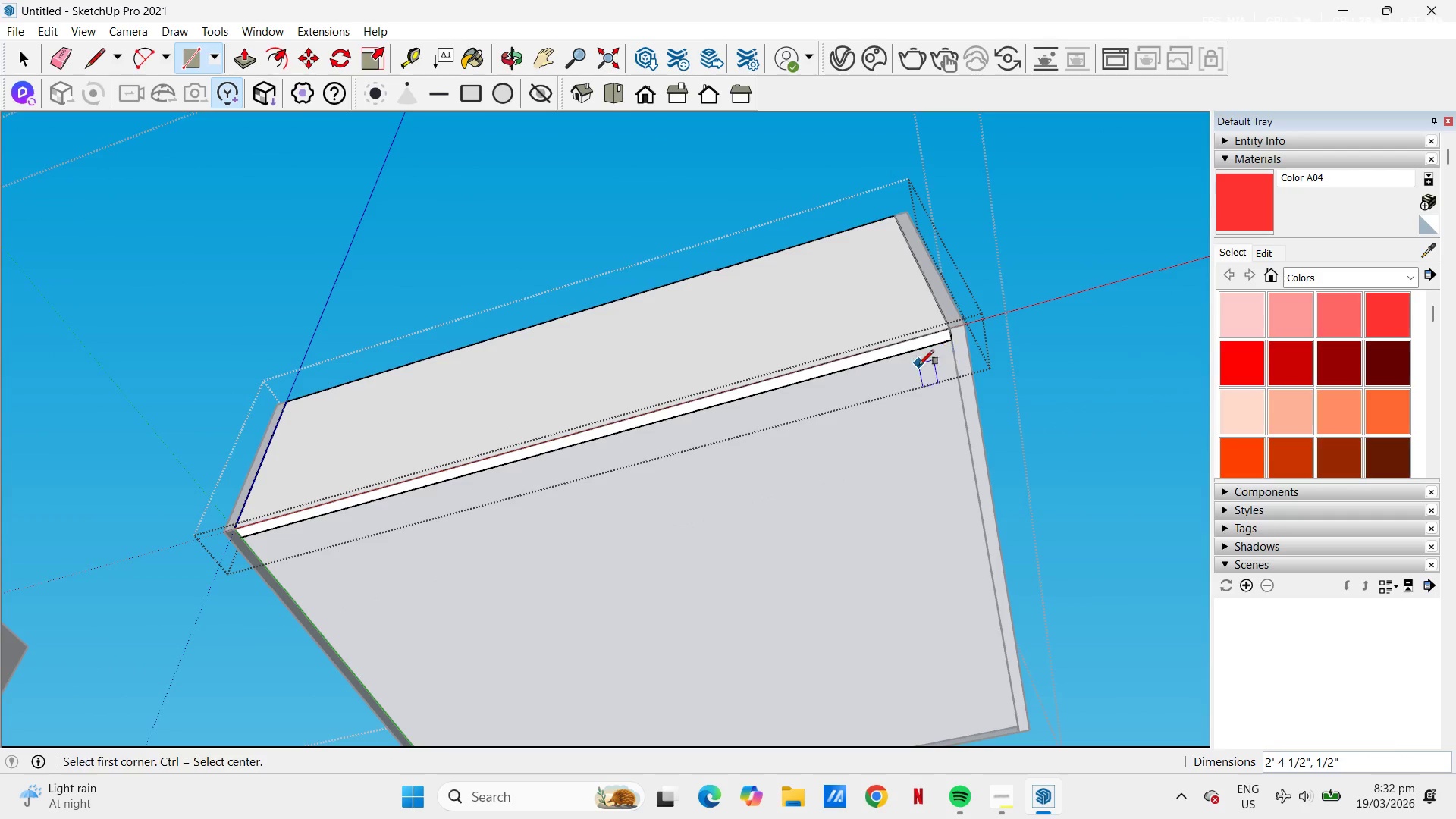 
key(Space)
 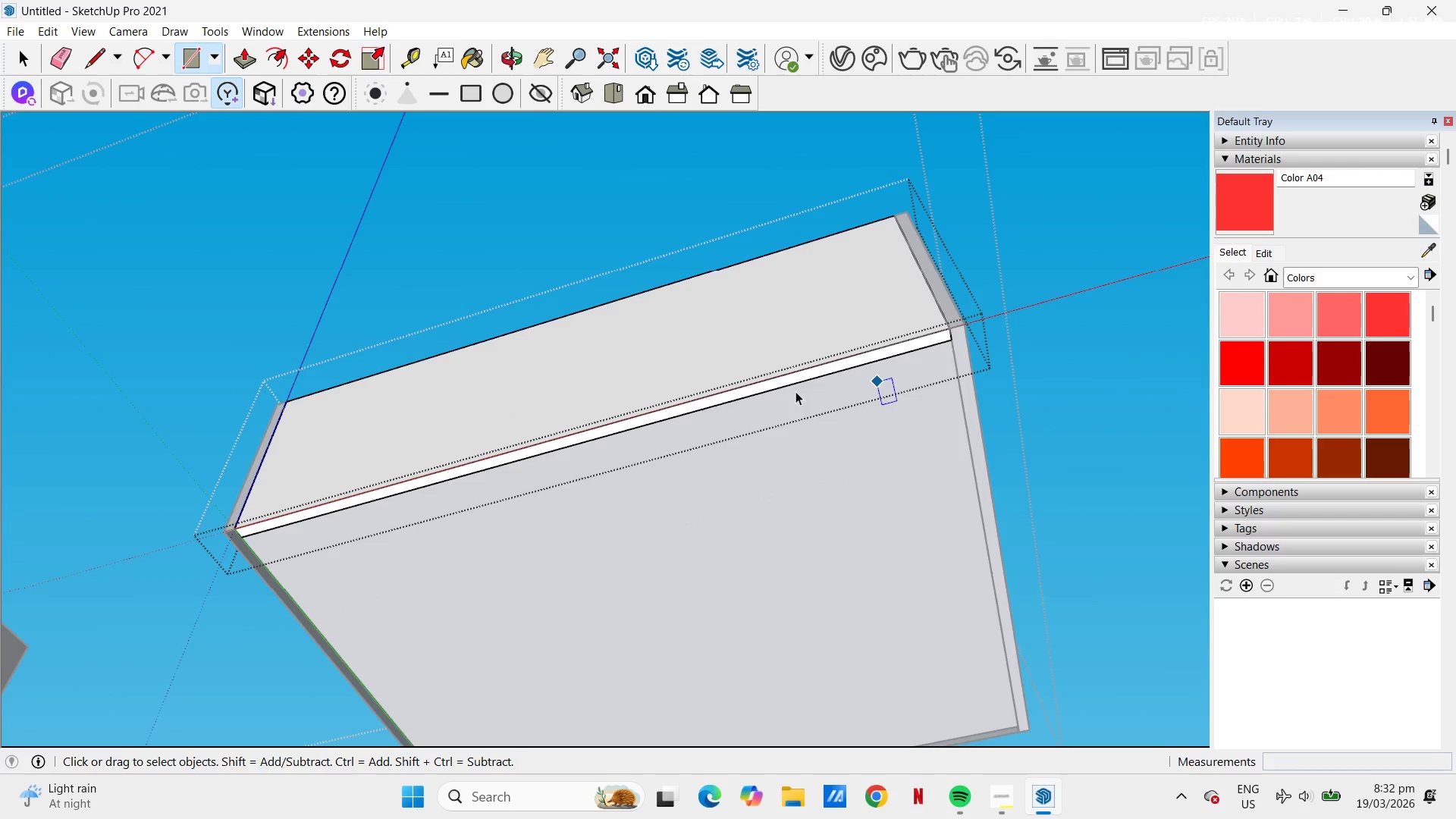 
scroll: coordinate [563, 398], scroll_direction: down, amount: 3.0
 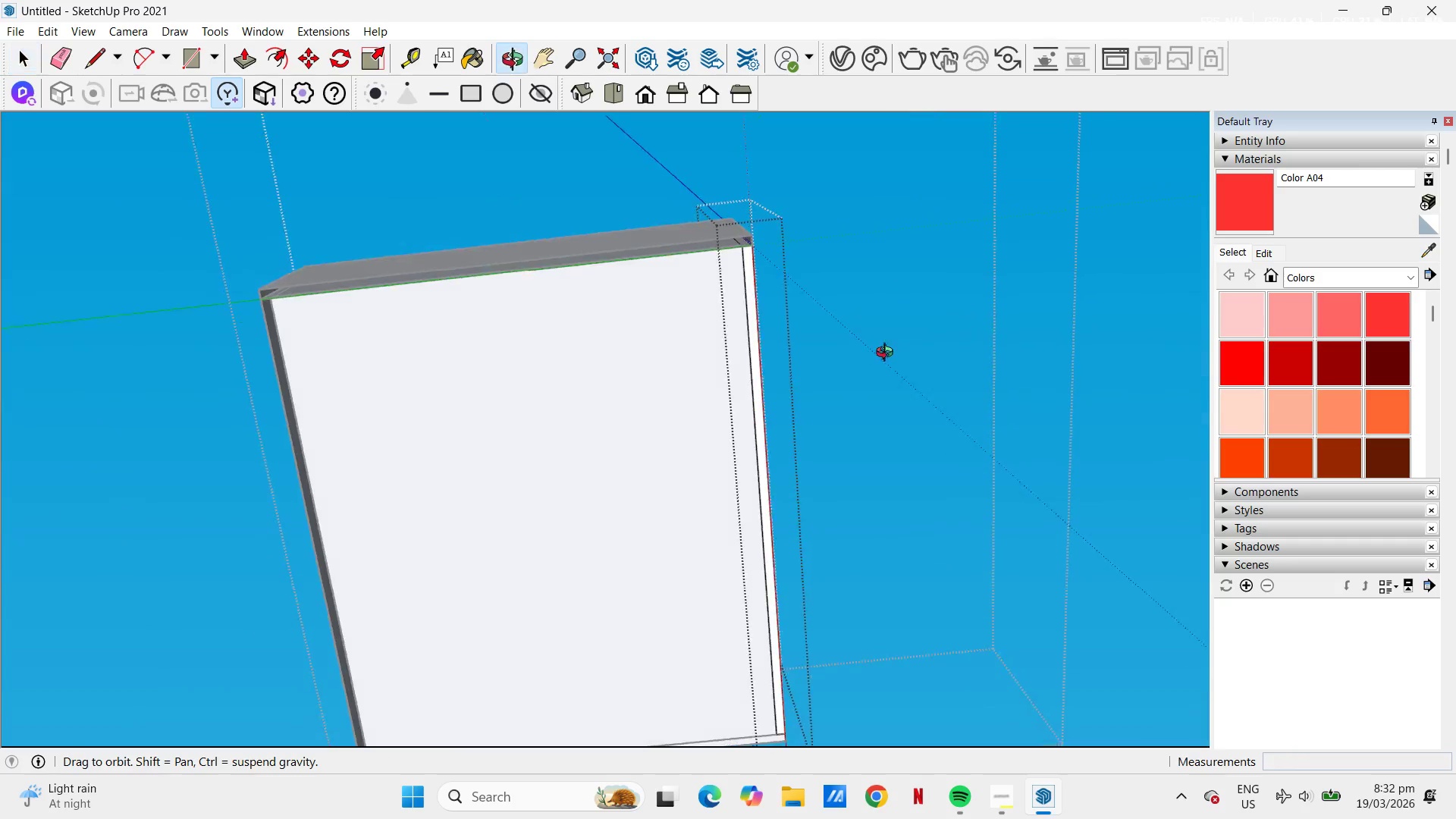 
key(Space)
 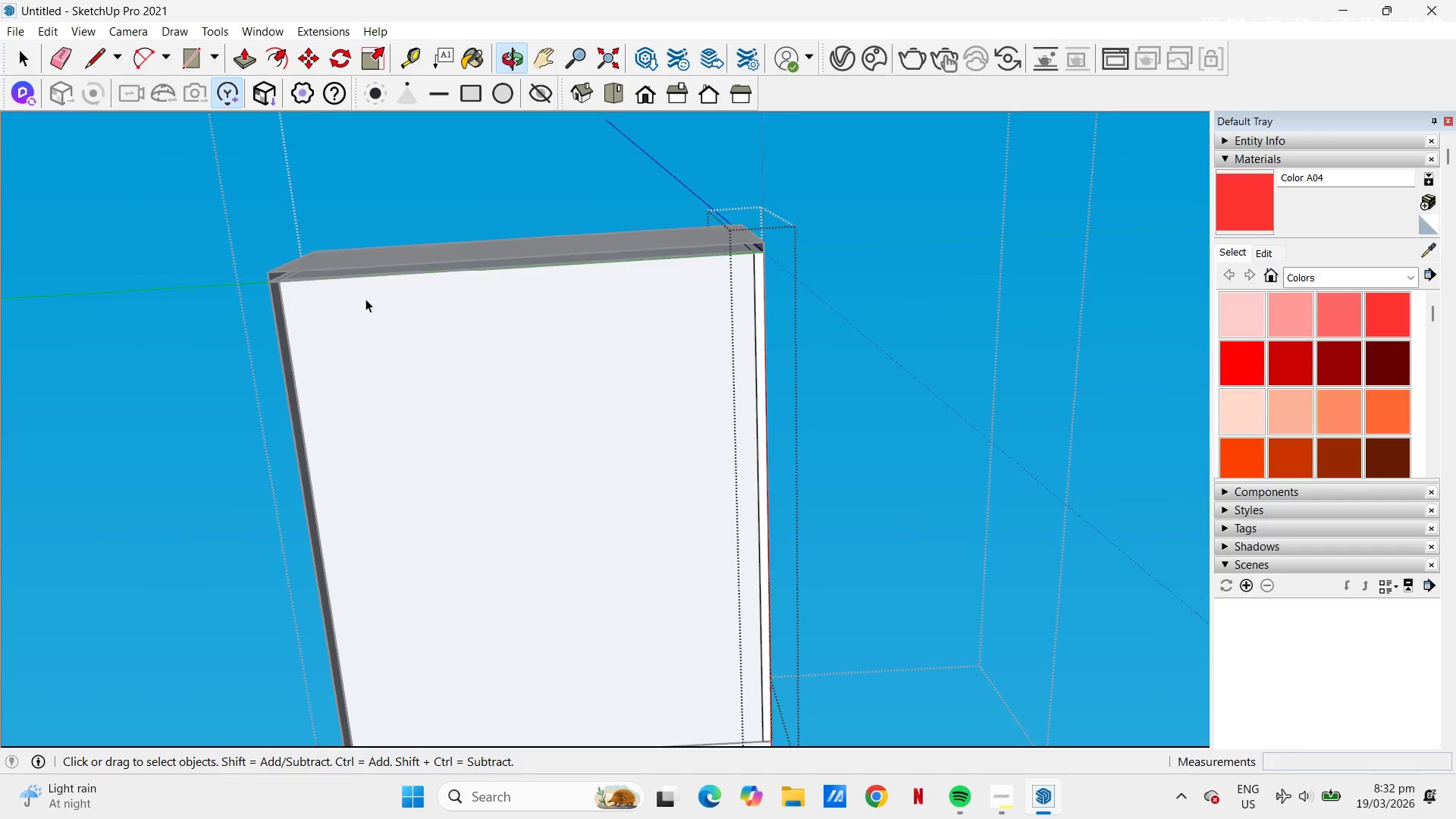 
double_click([330, 266])
 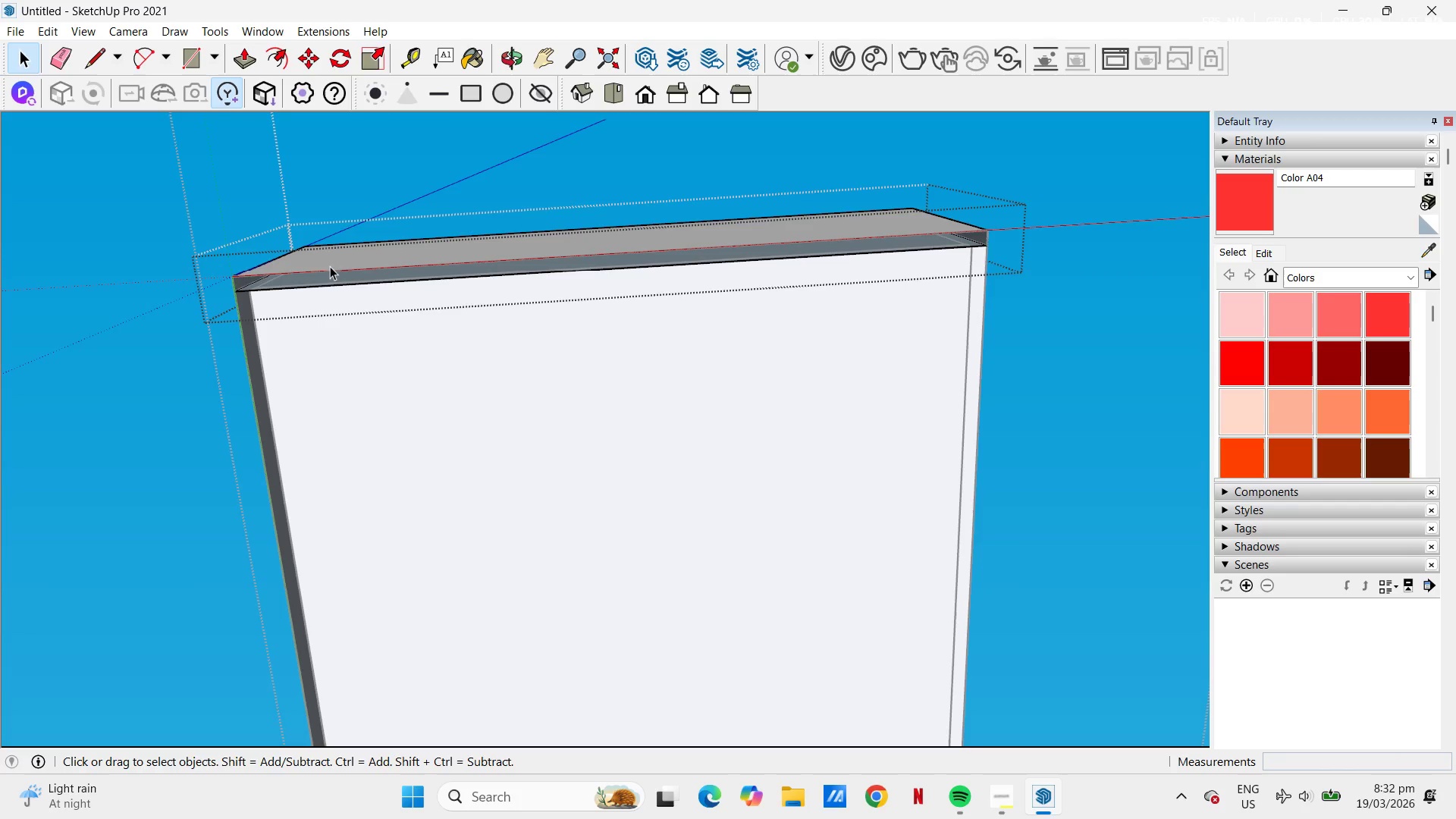 
scroll: coordinate [334, 265], scroll_direction: up, amount: 4.0
 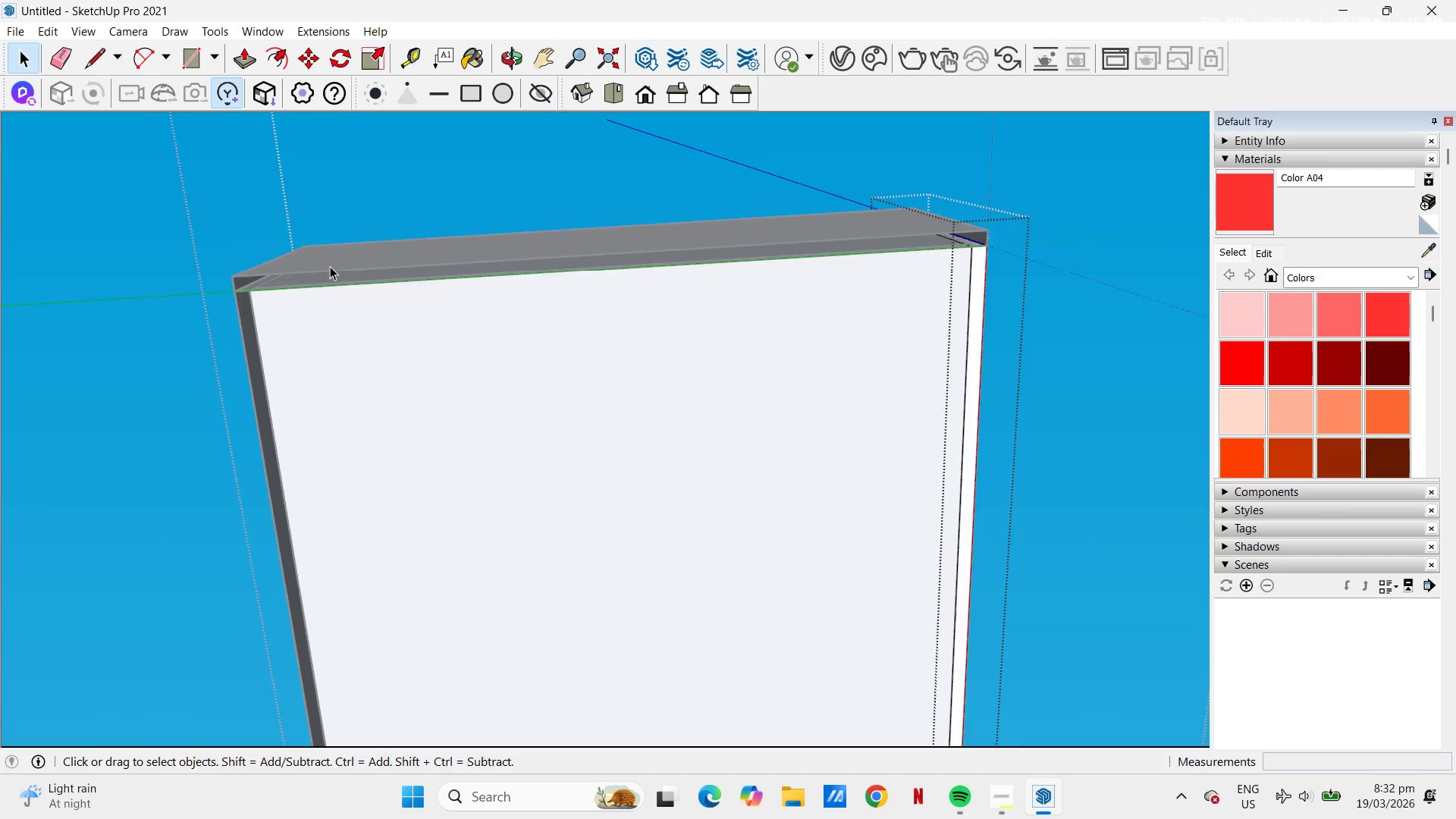 
triple_click([330, 266])
 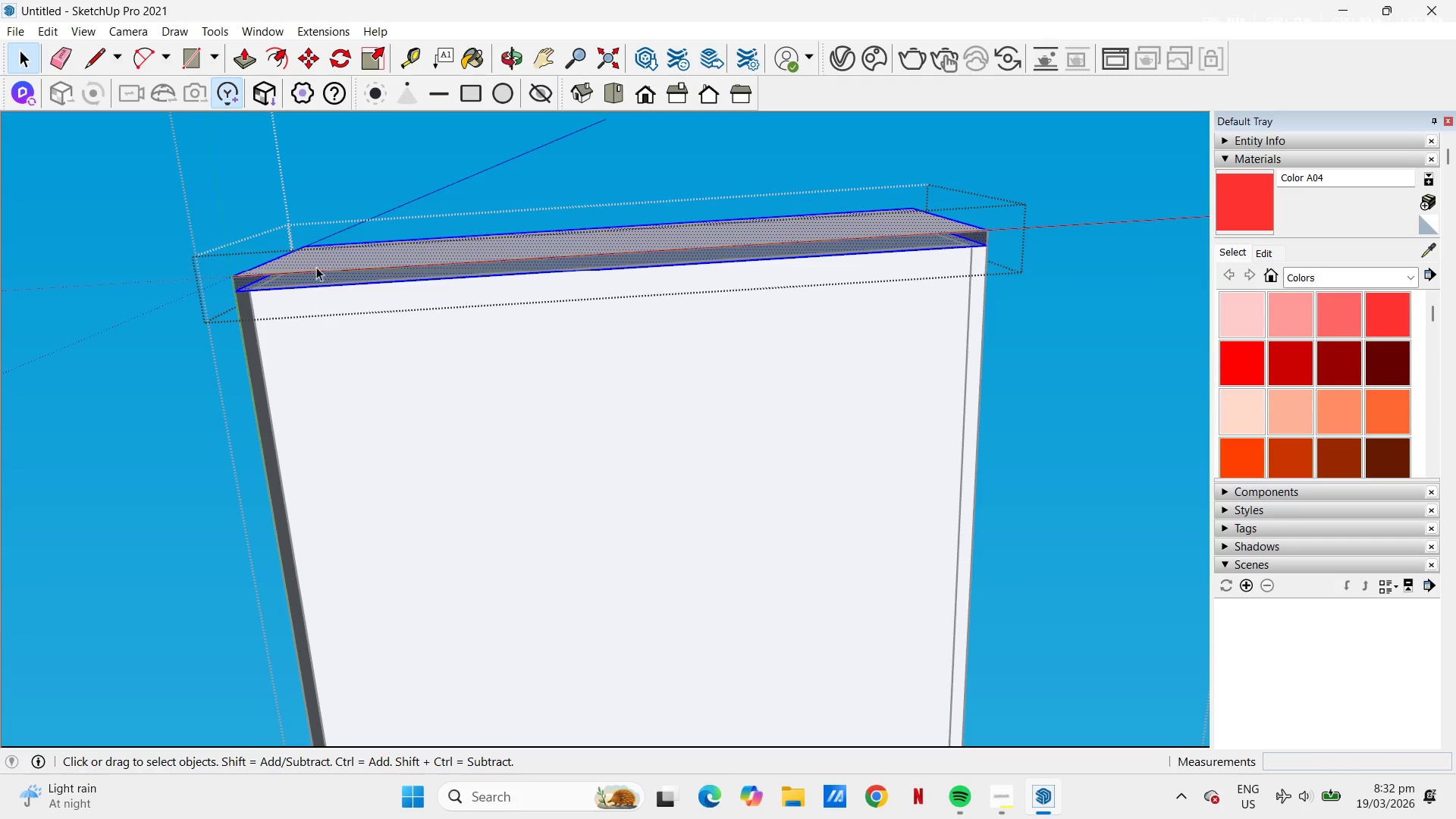 
key(R)
 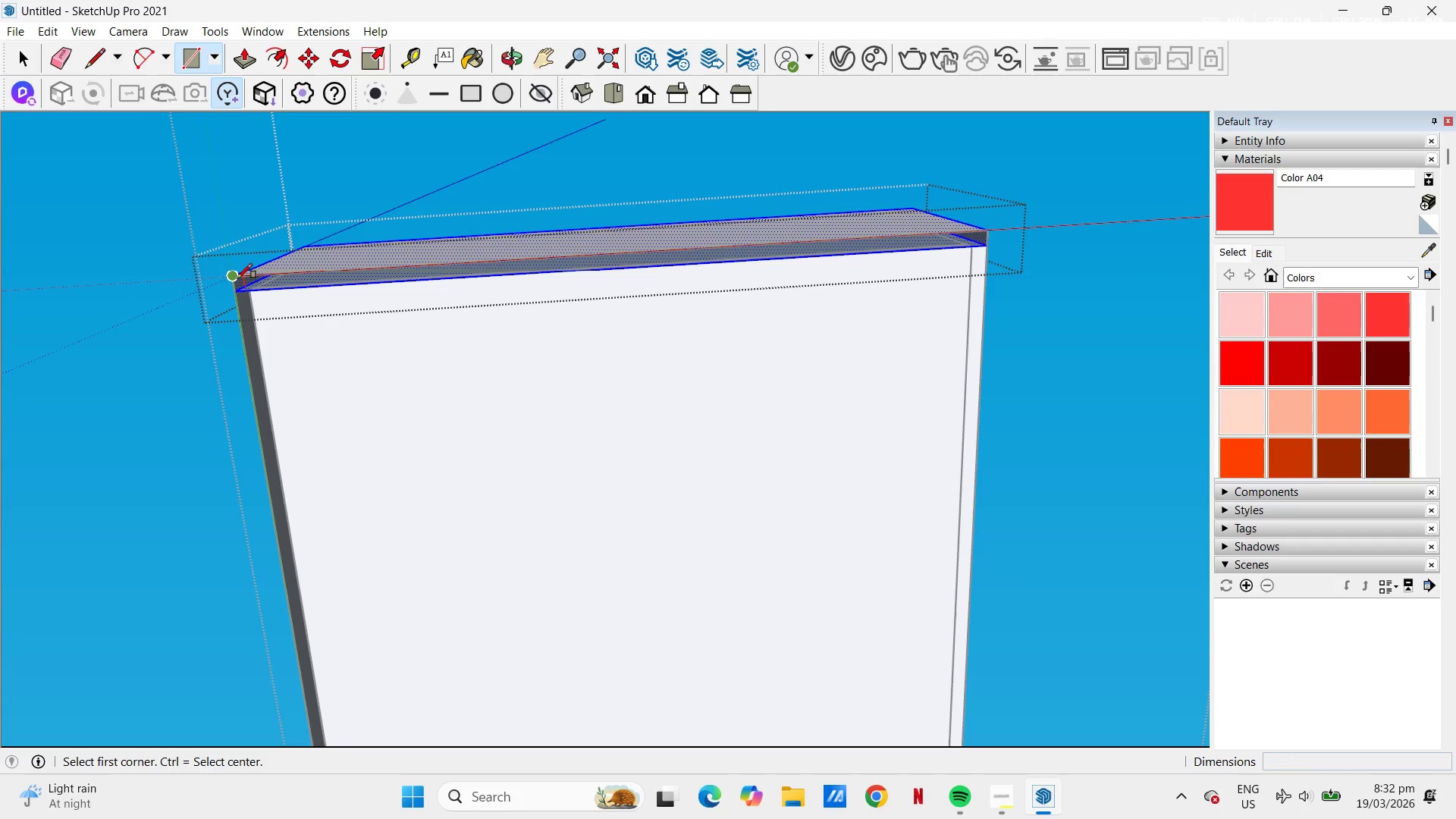 
left_click_drag(start_coordinate=[235, 278], to_coordinate=[240, 278])
 